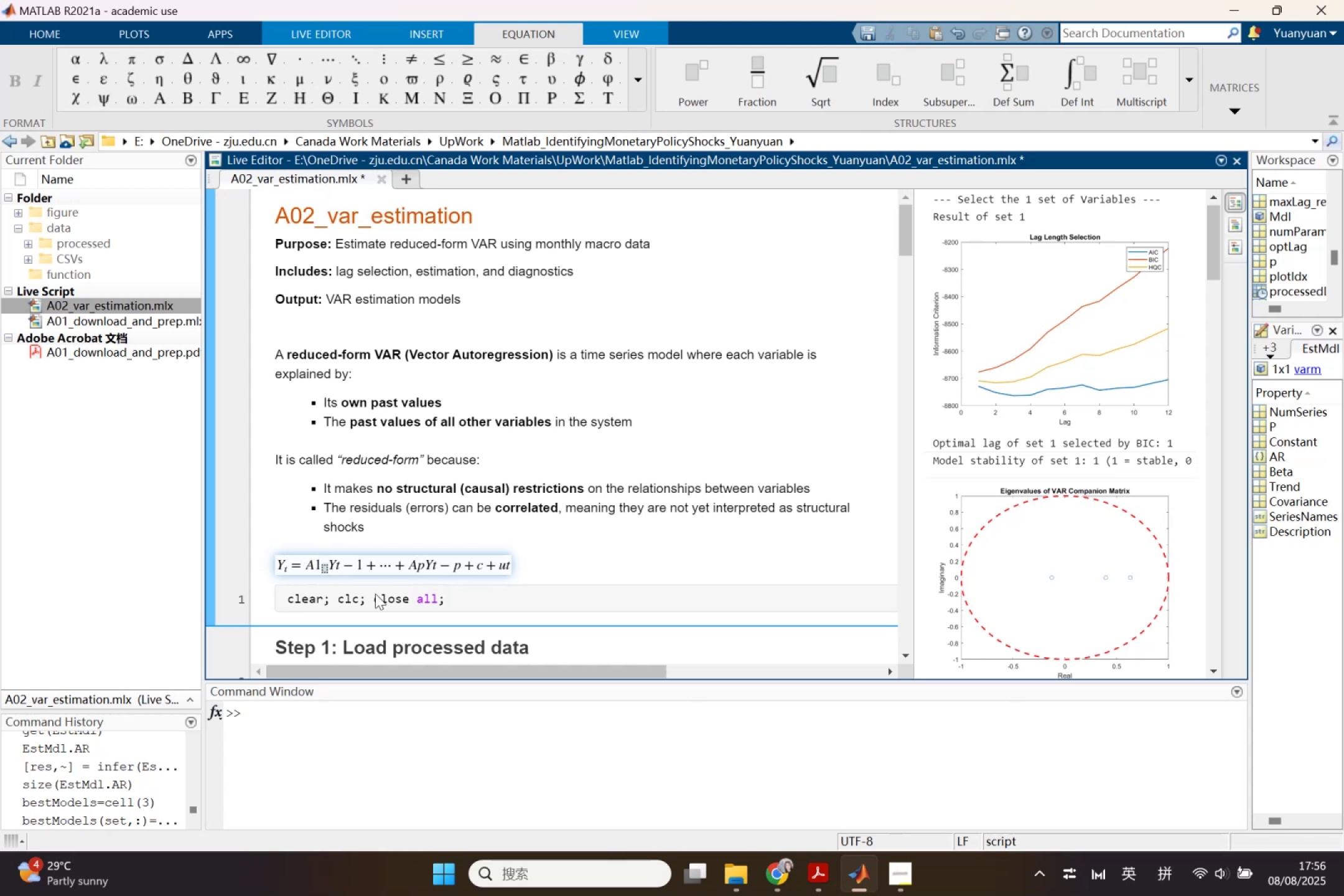 
key(ArrowLeft)
 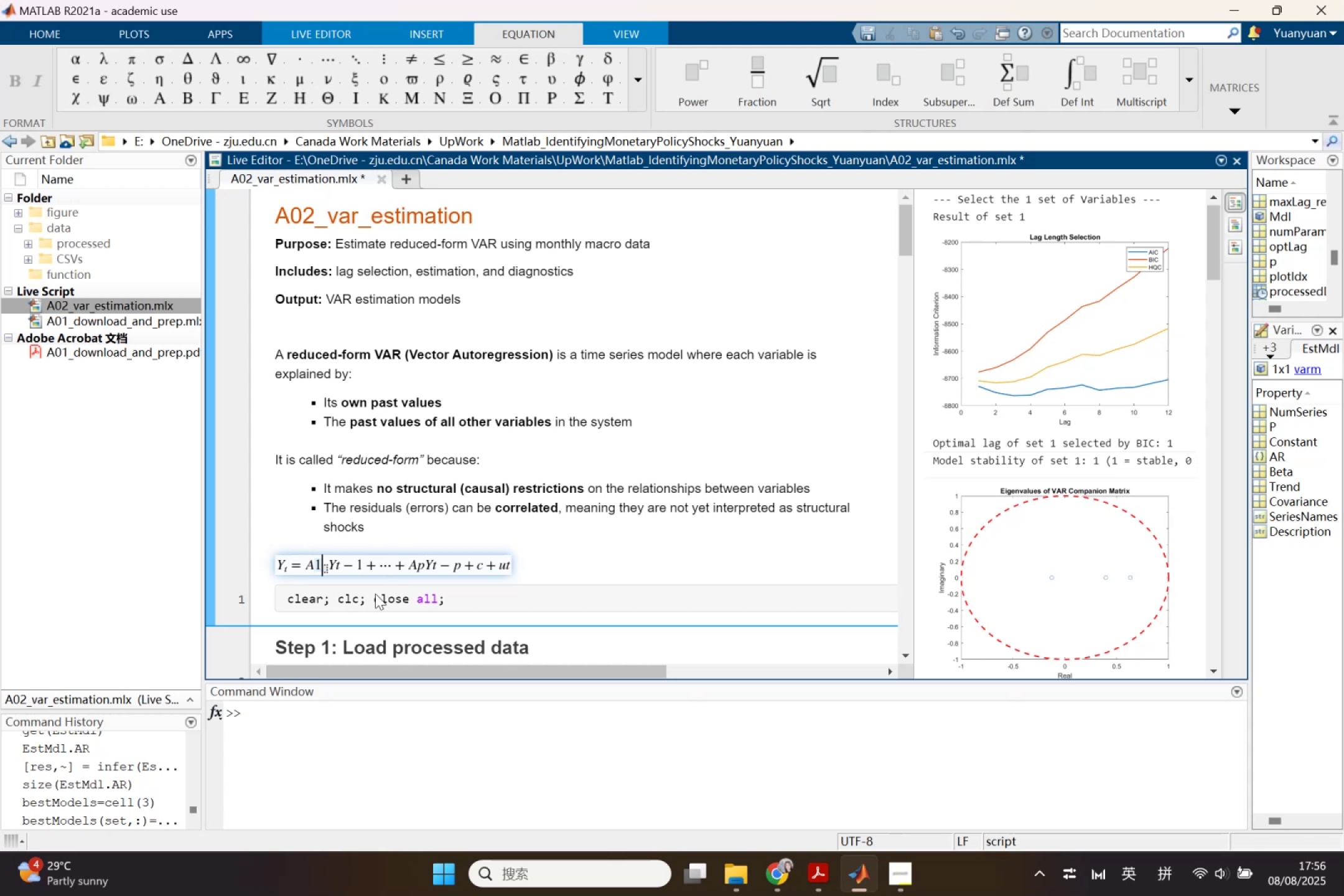 
key(Backspace)
 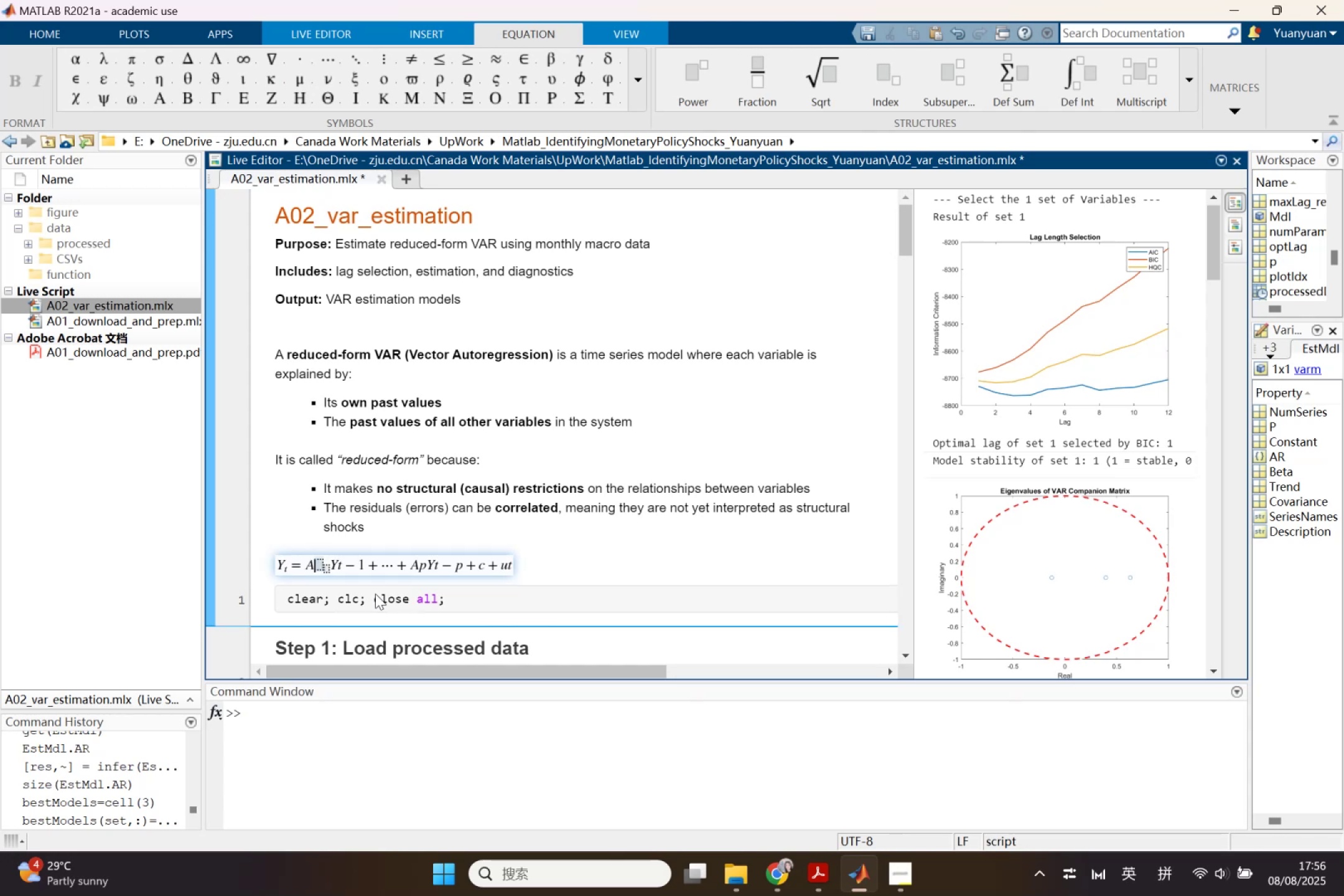 
key(ArrowRight)
 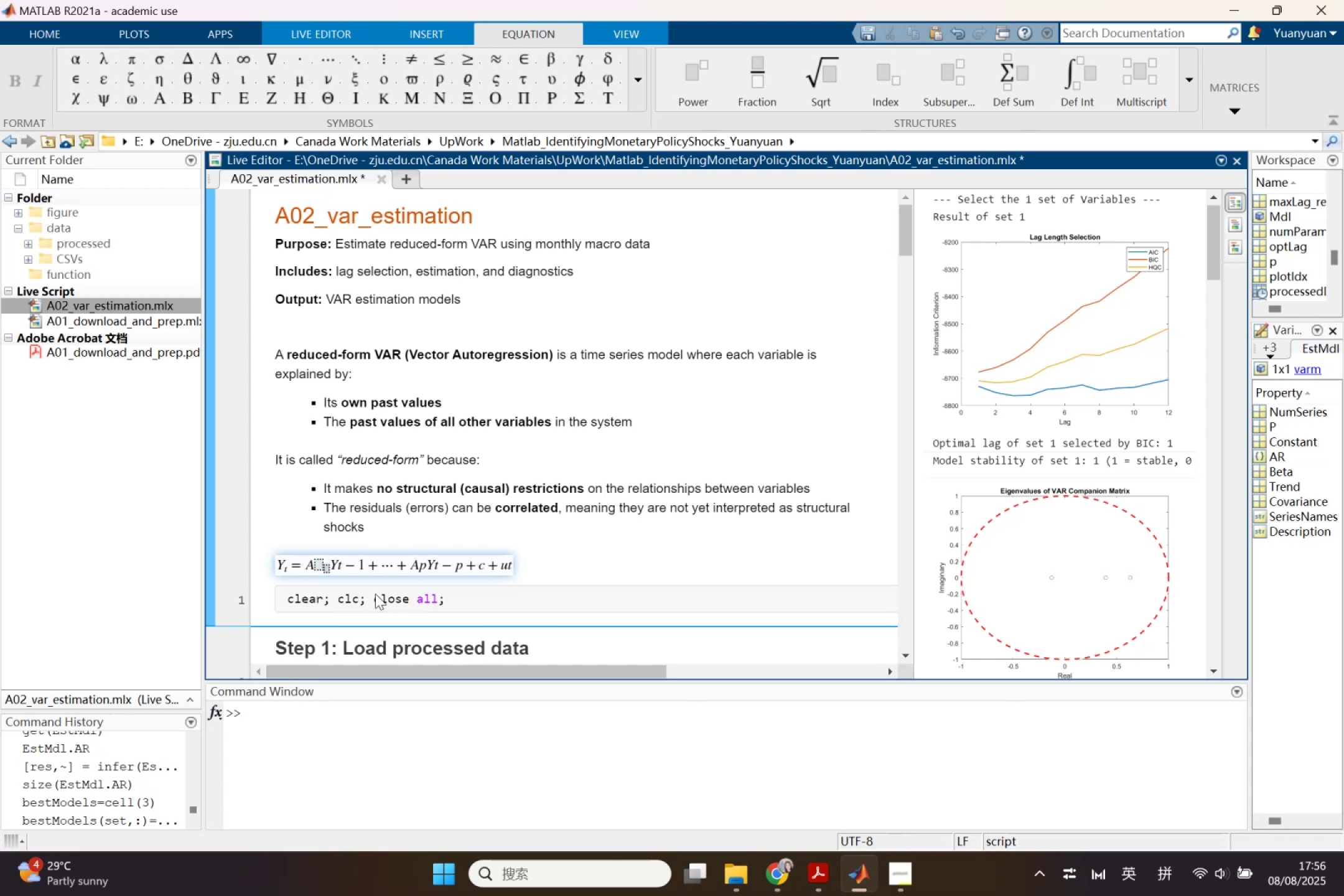 
key(Control+Z)
 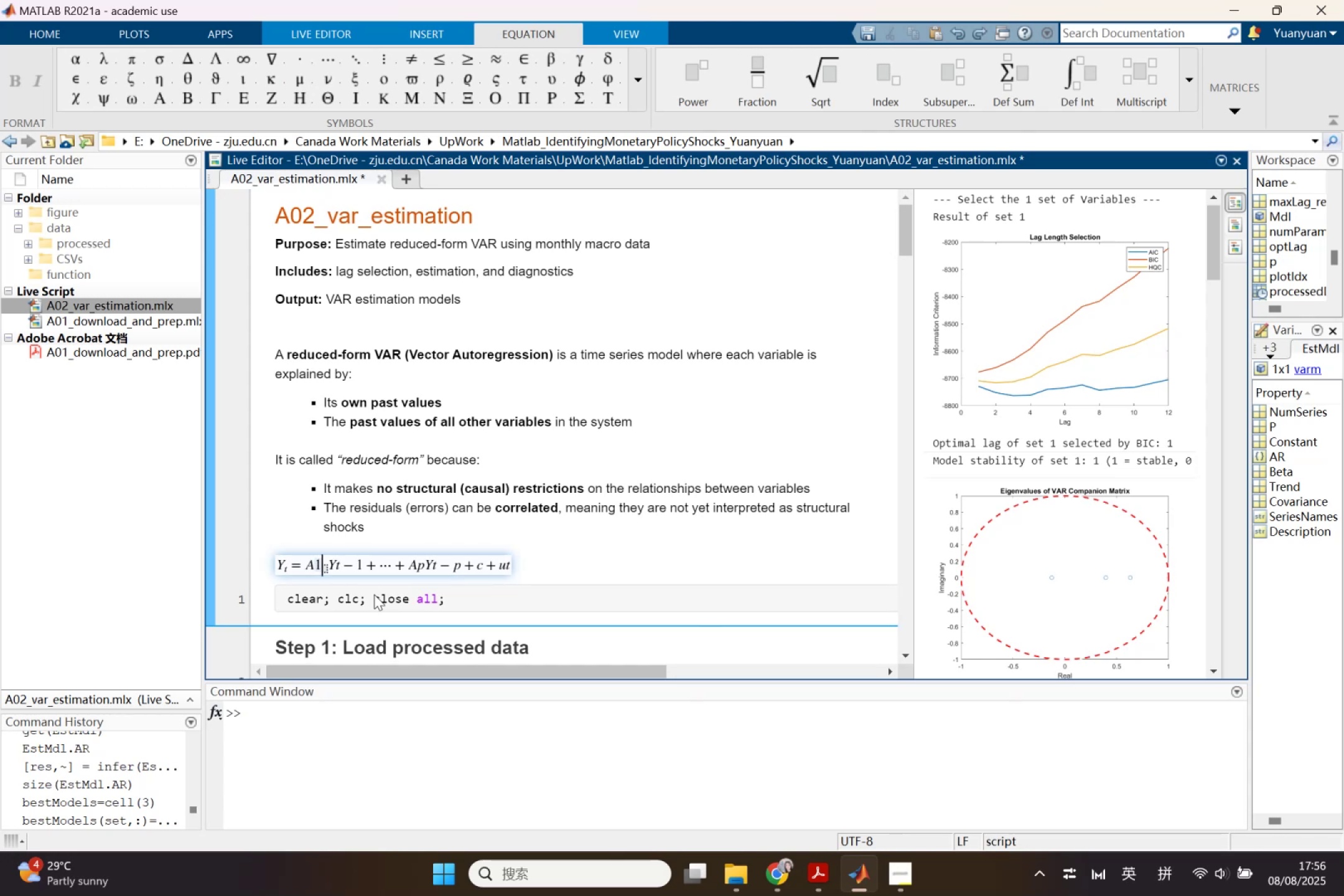 
key(Control+Z)
 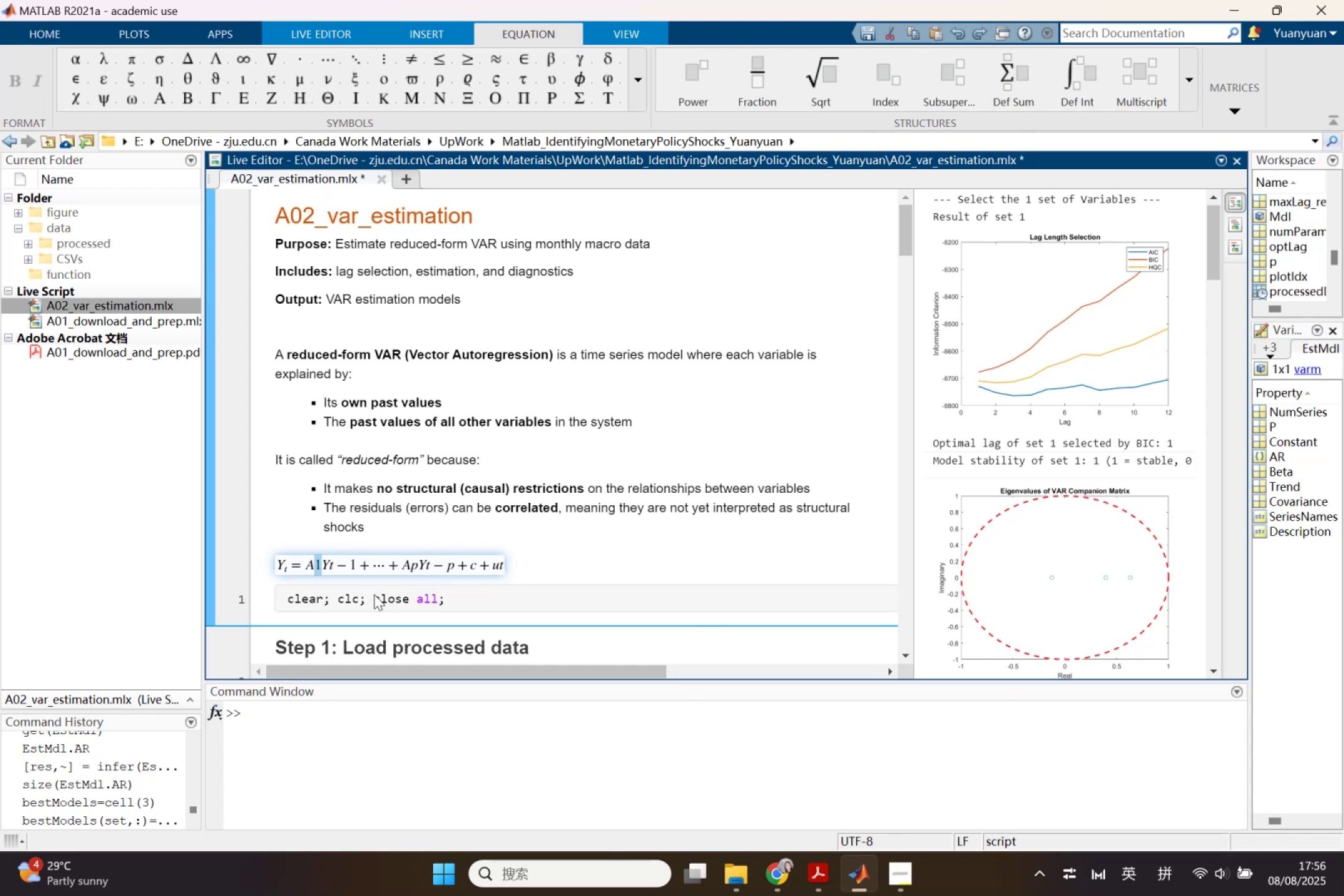 
key(Backspace)
 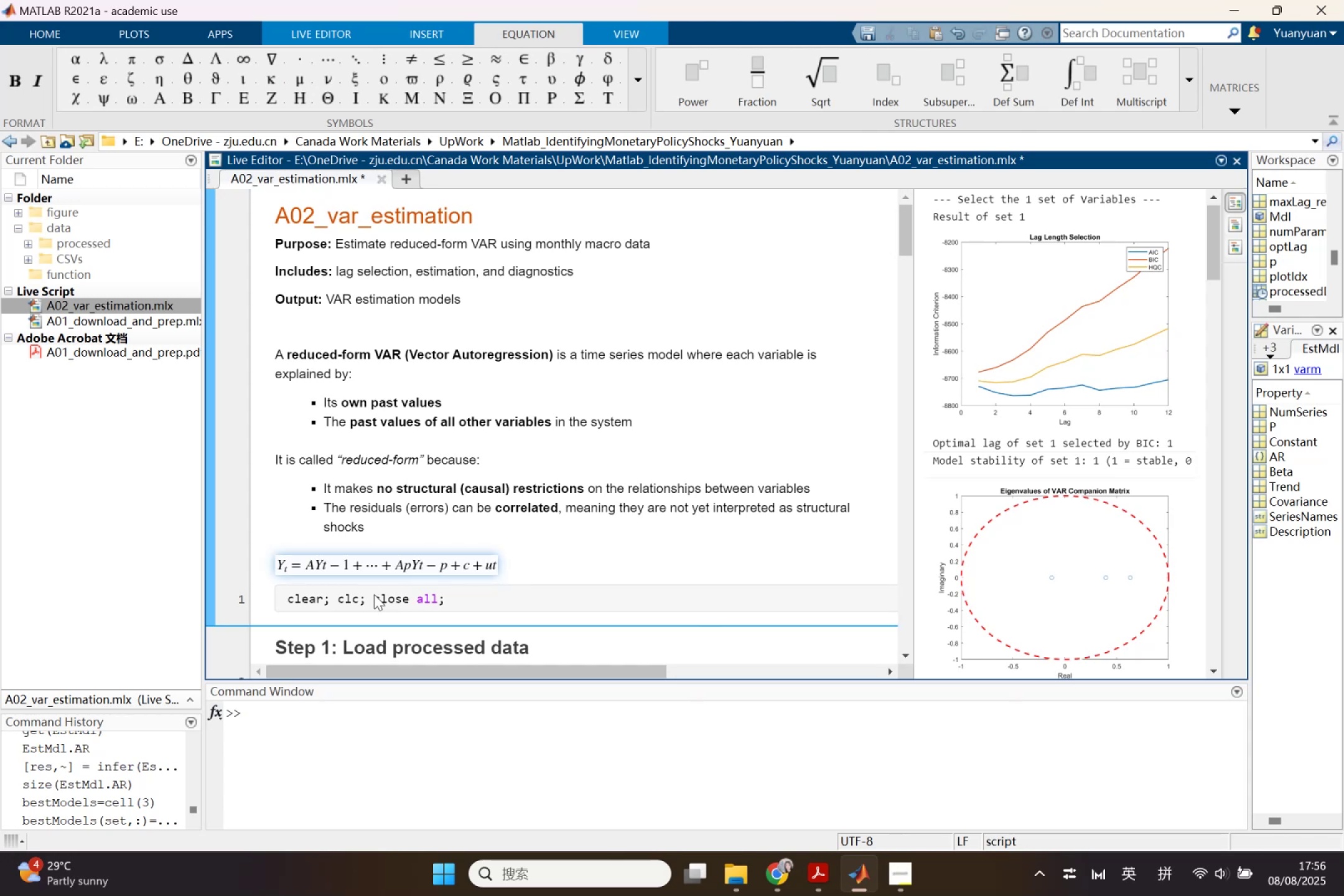 
key(Shift+ShiftLeft)
 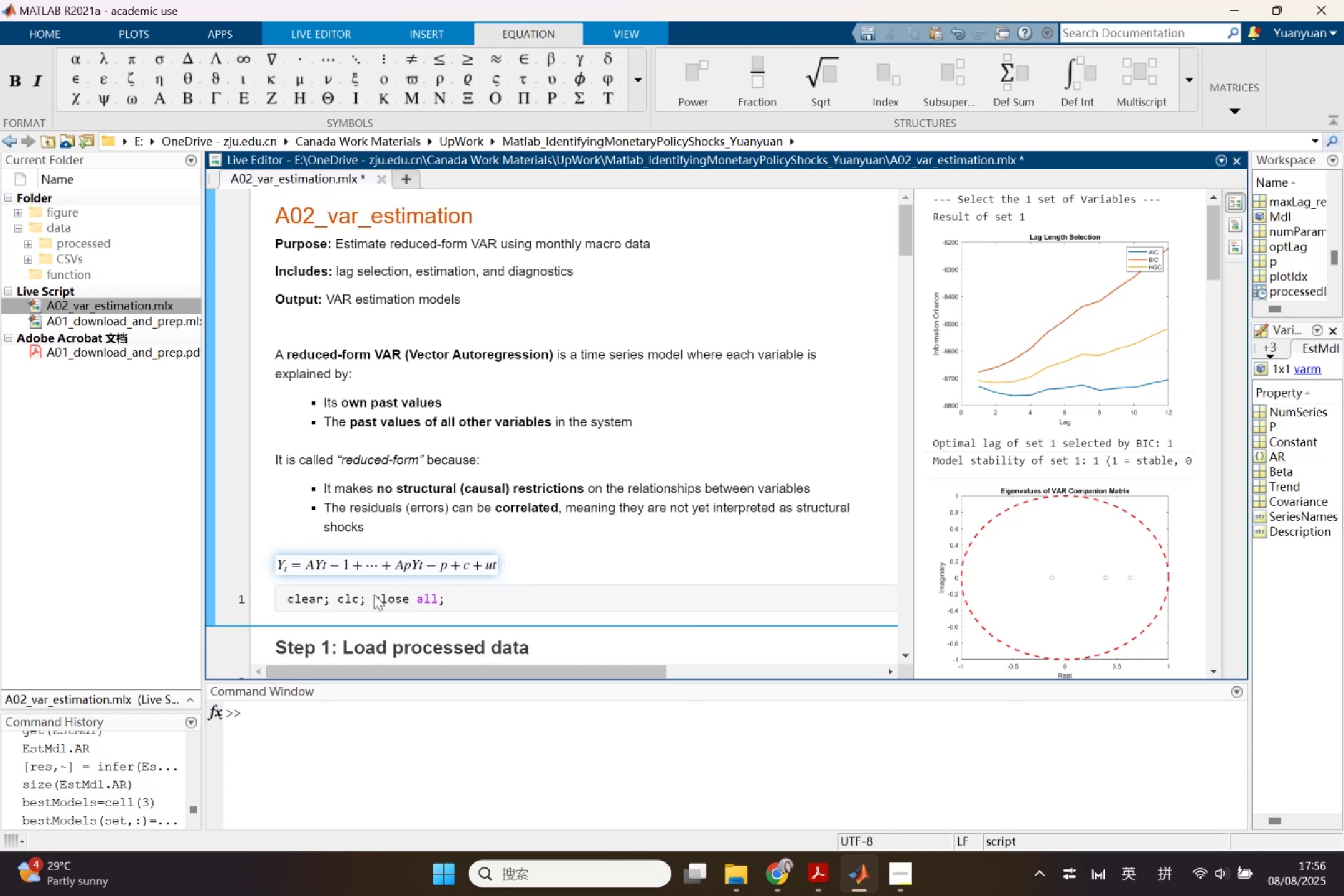 
key(Shift+Minus)
 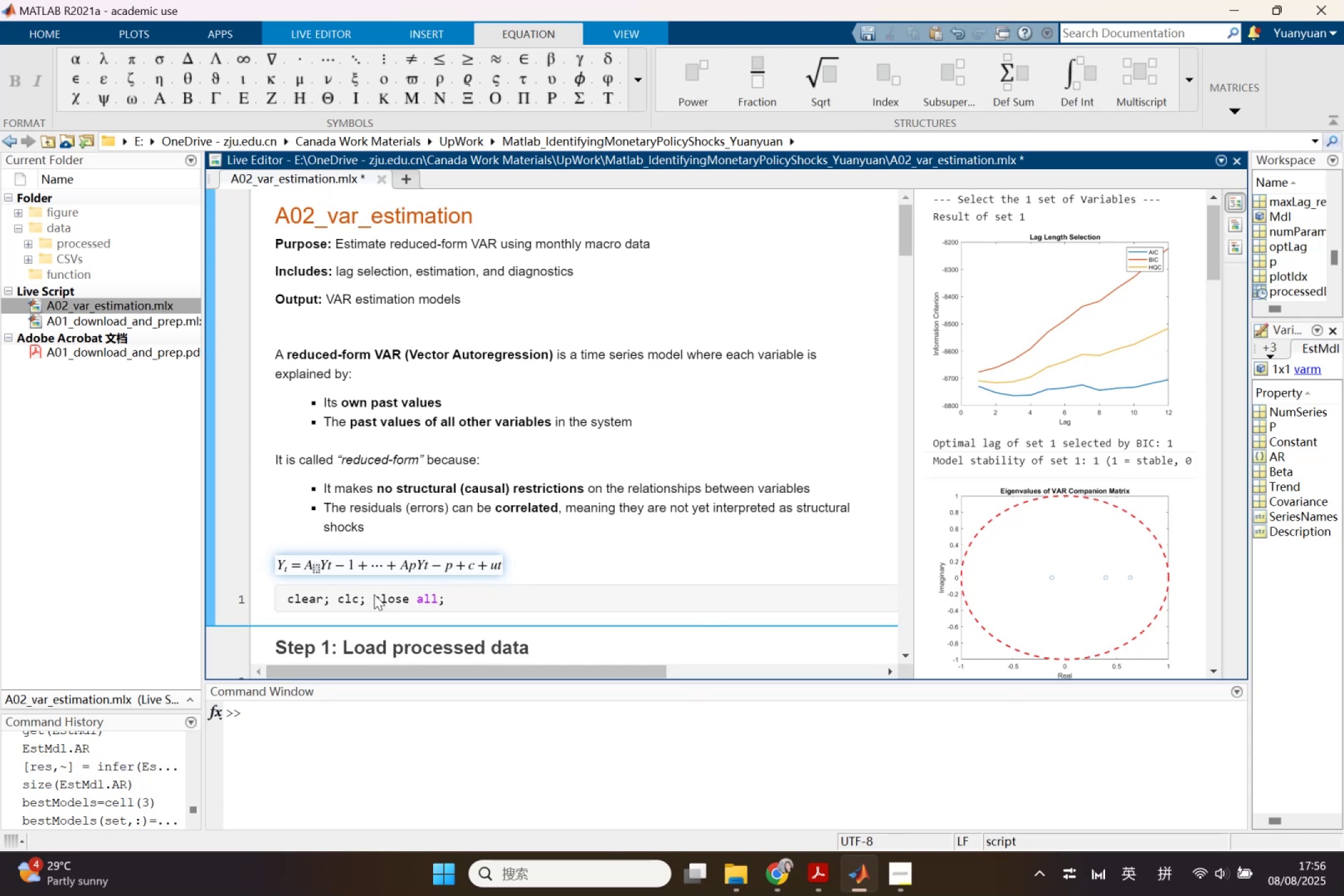 
key(ArrowRight)
 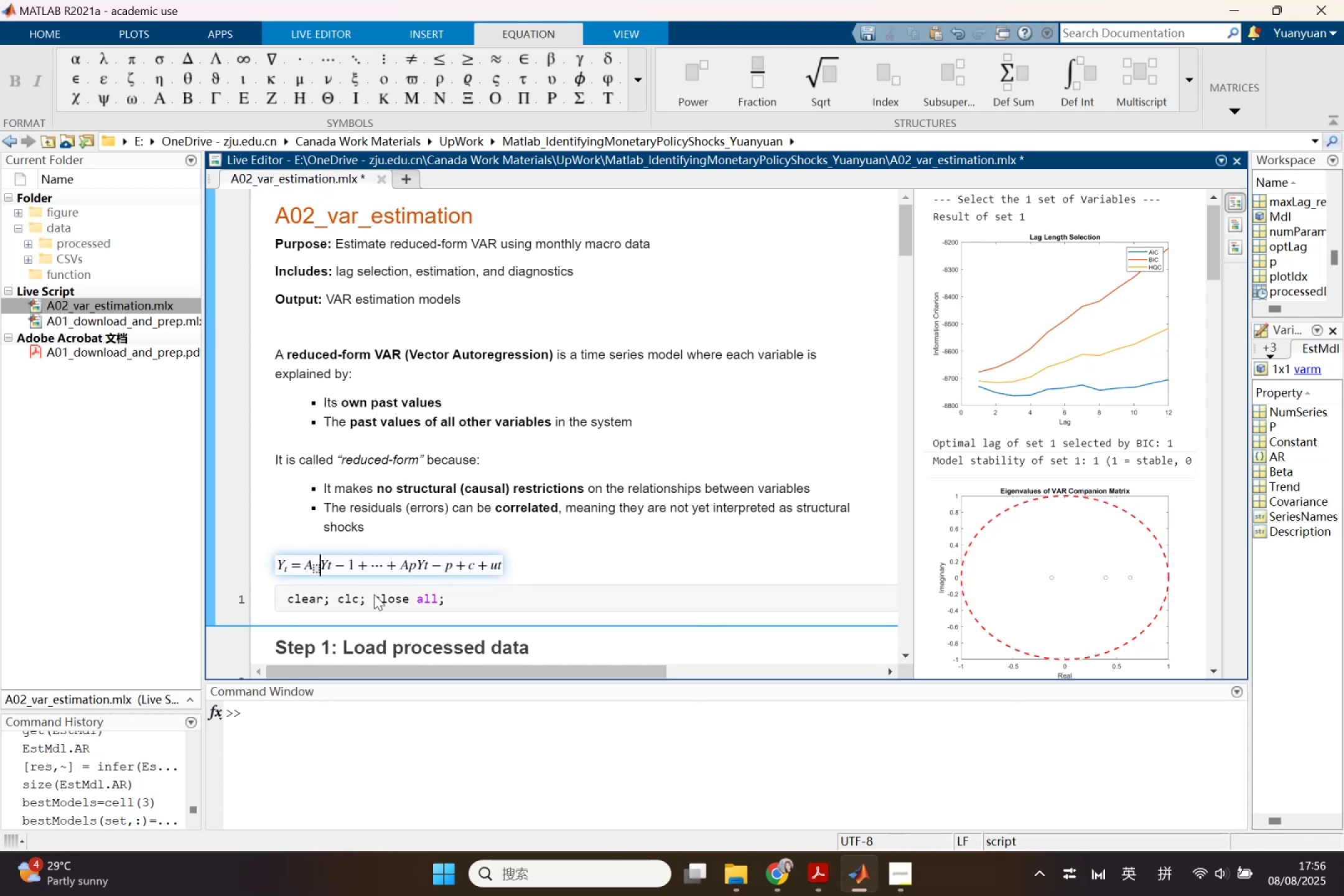 
key(1)
 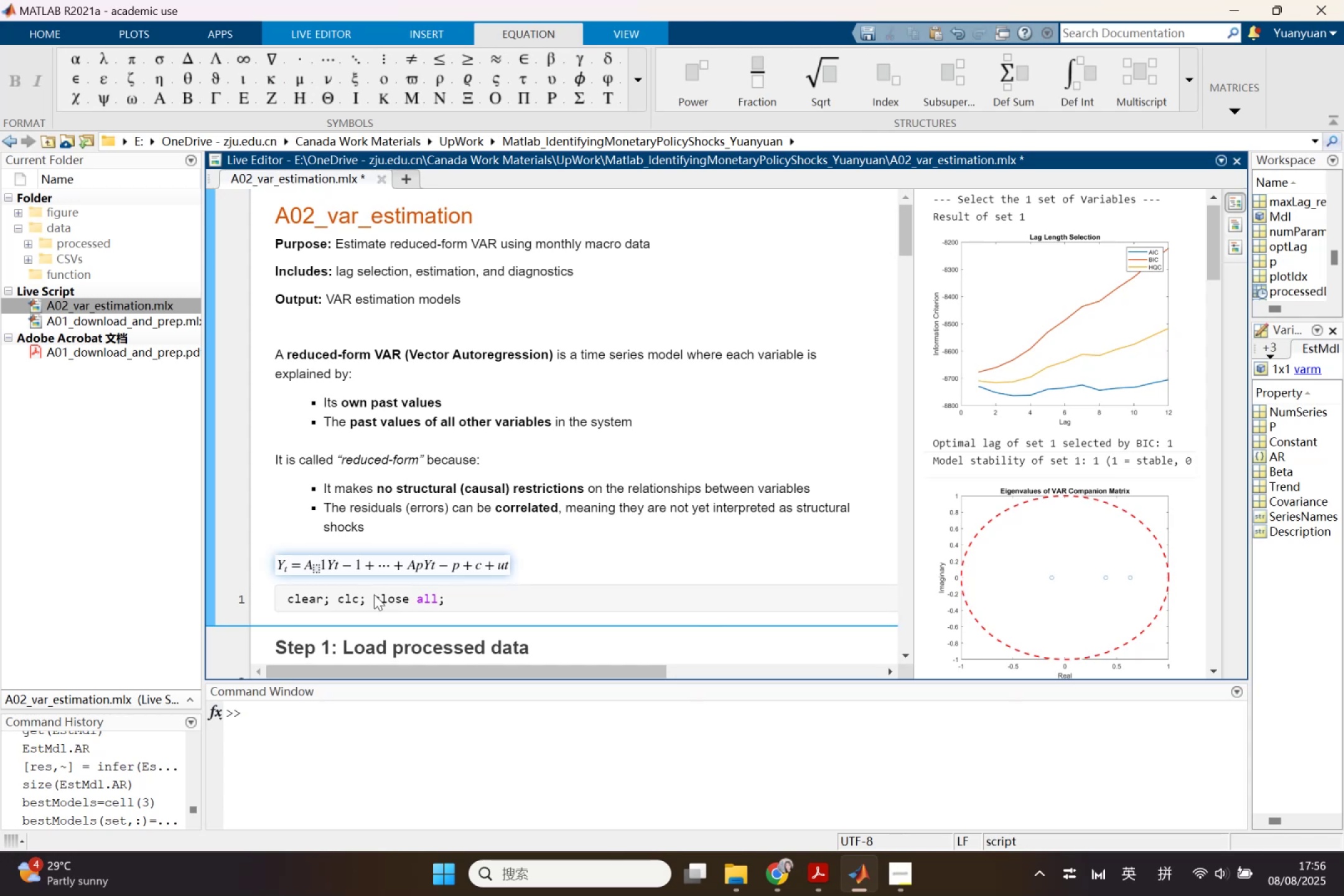 
key(Backspace)
 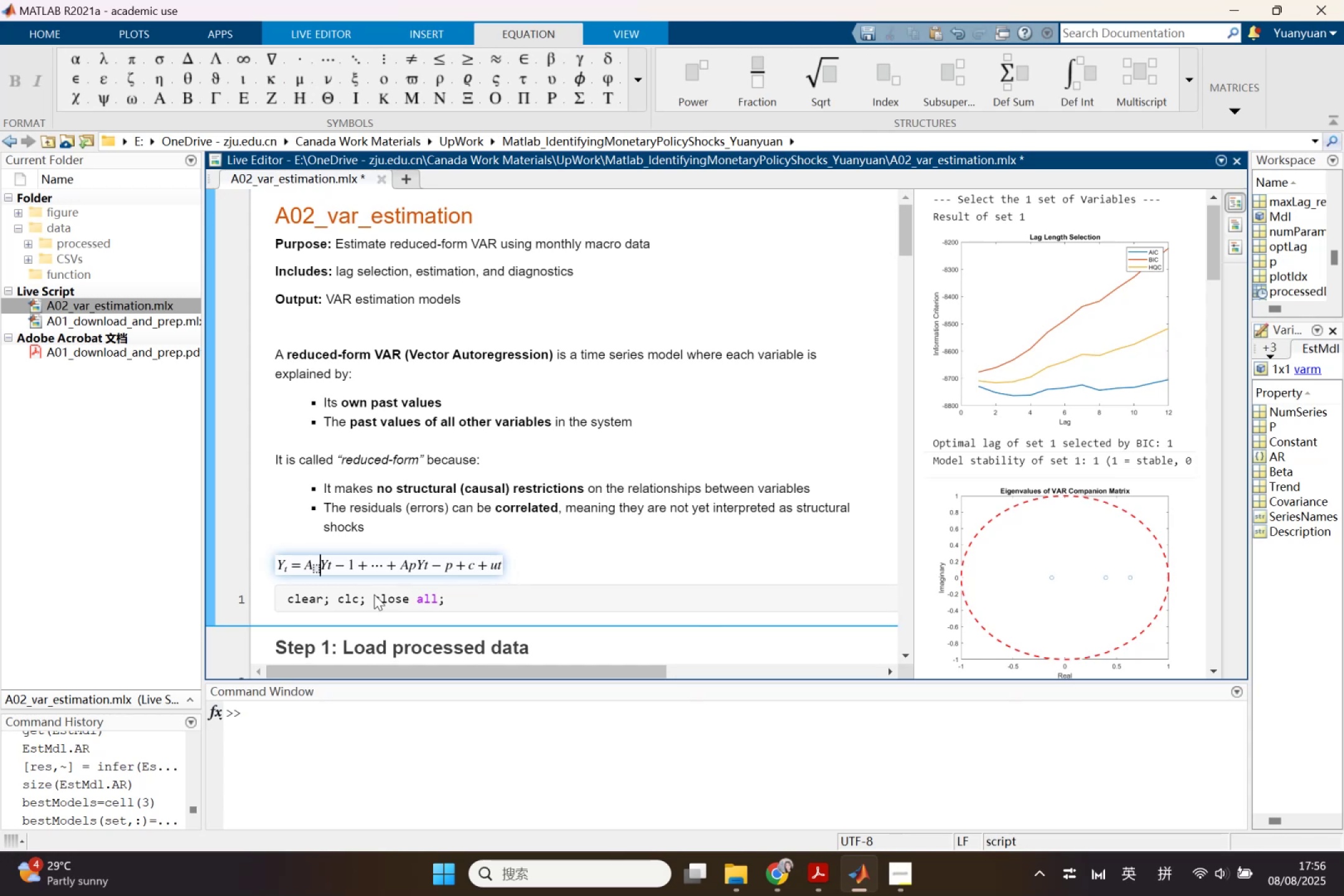 
key(ArrowLeft)
 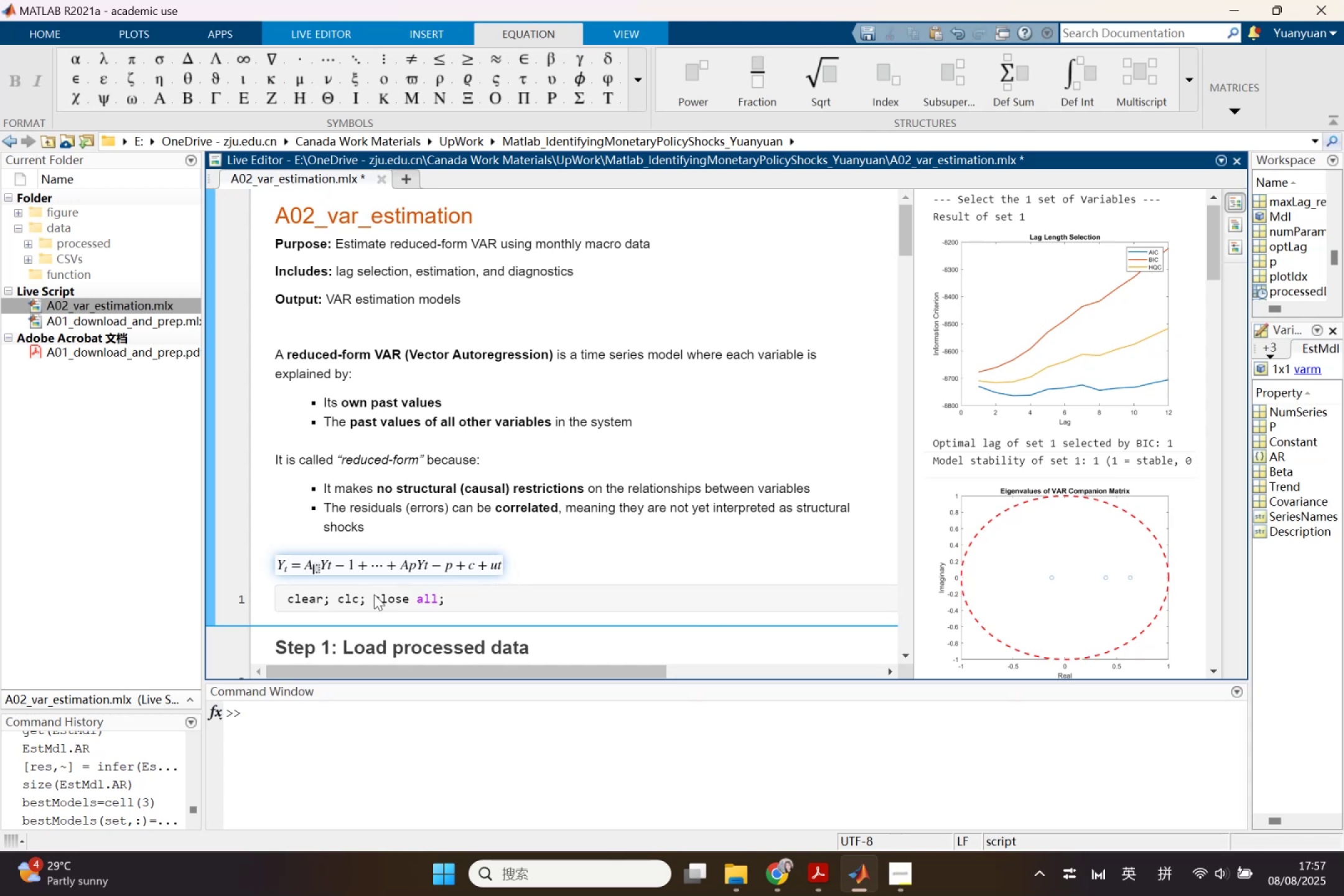 
key(1)
 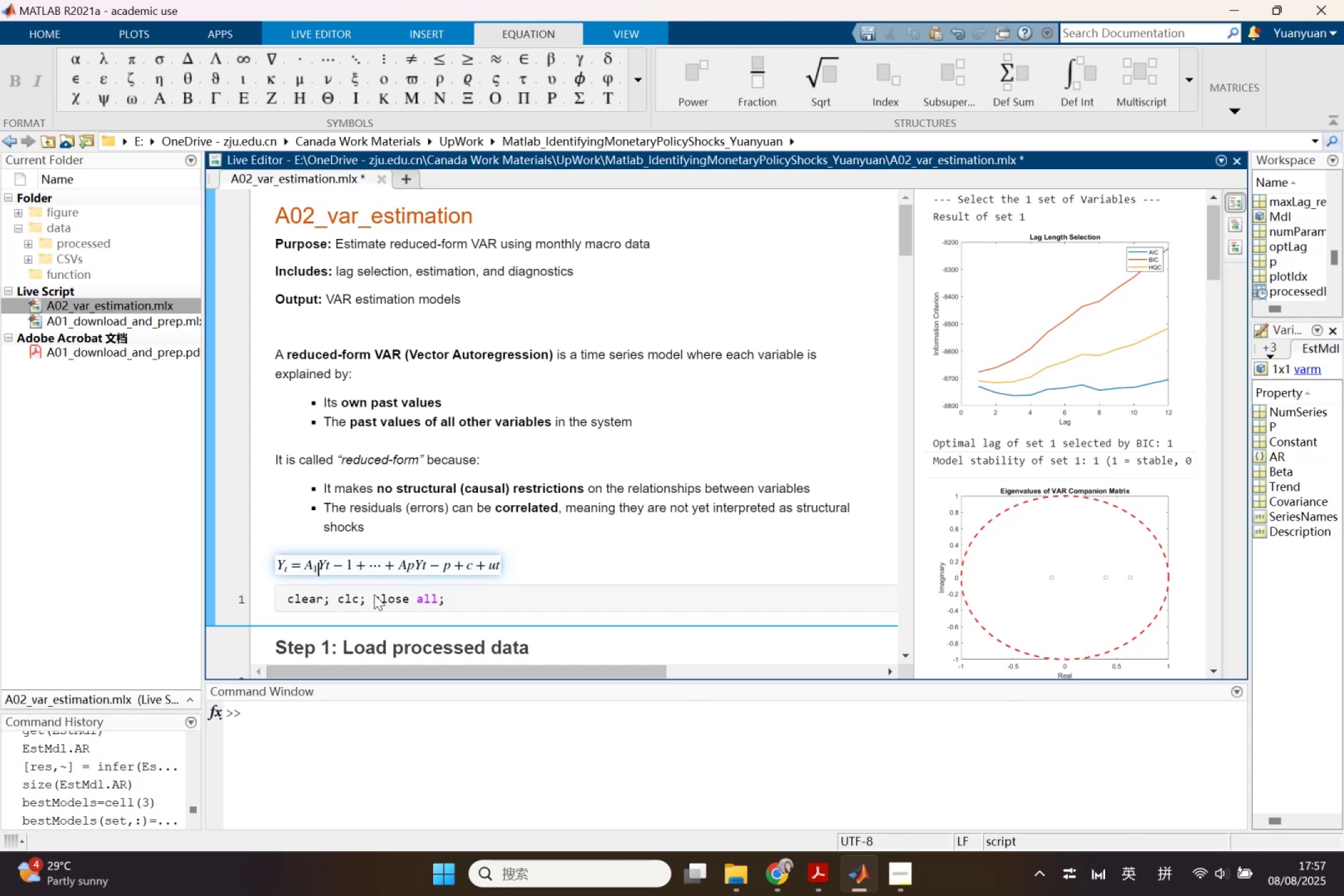 
key(ArrowRight)
 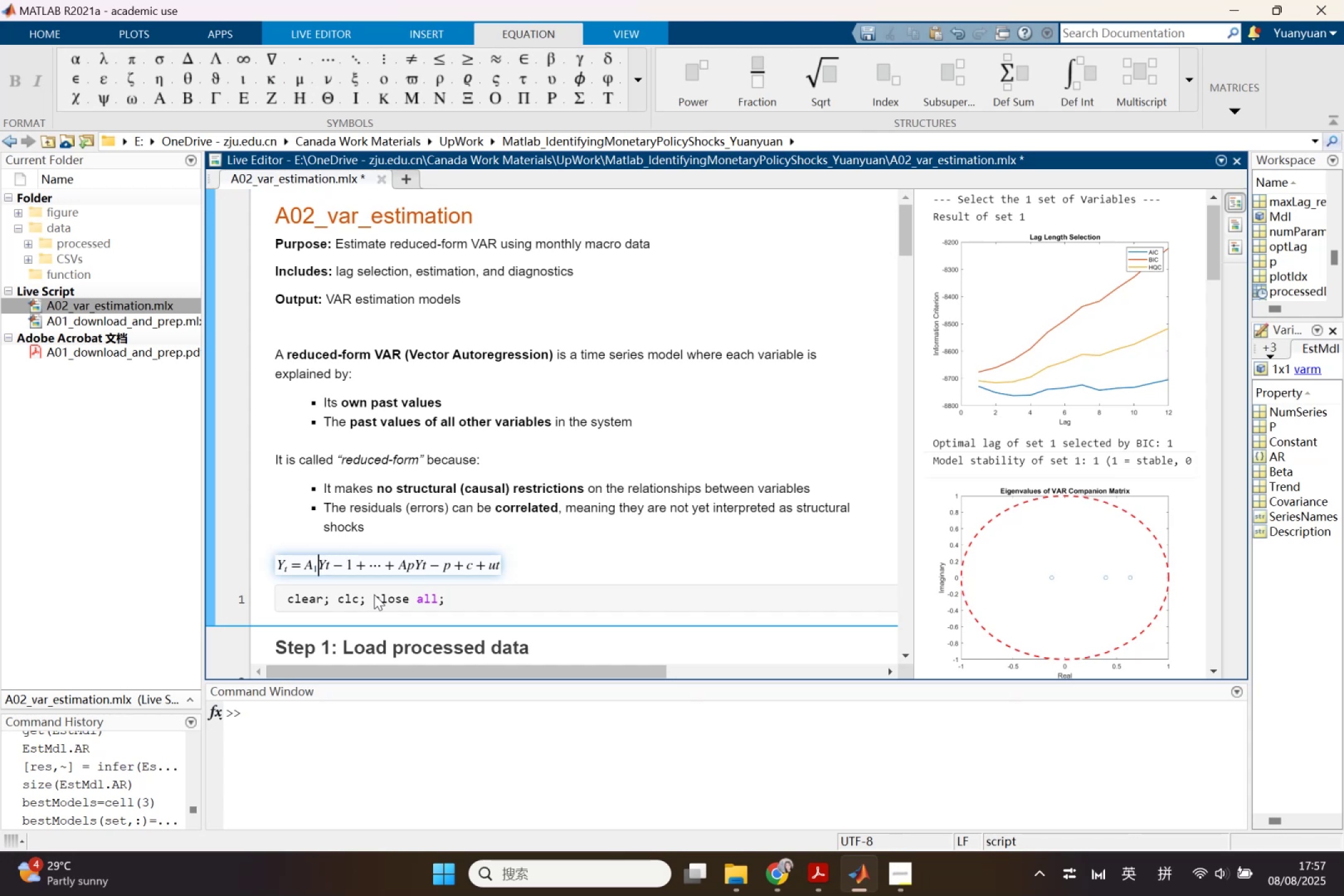 
key(ArrowRight)
 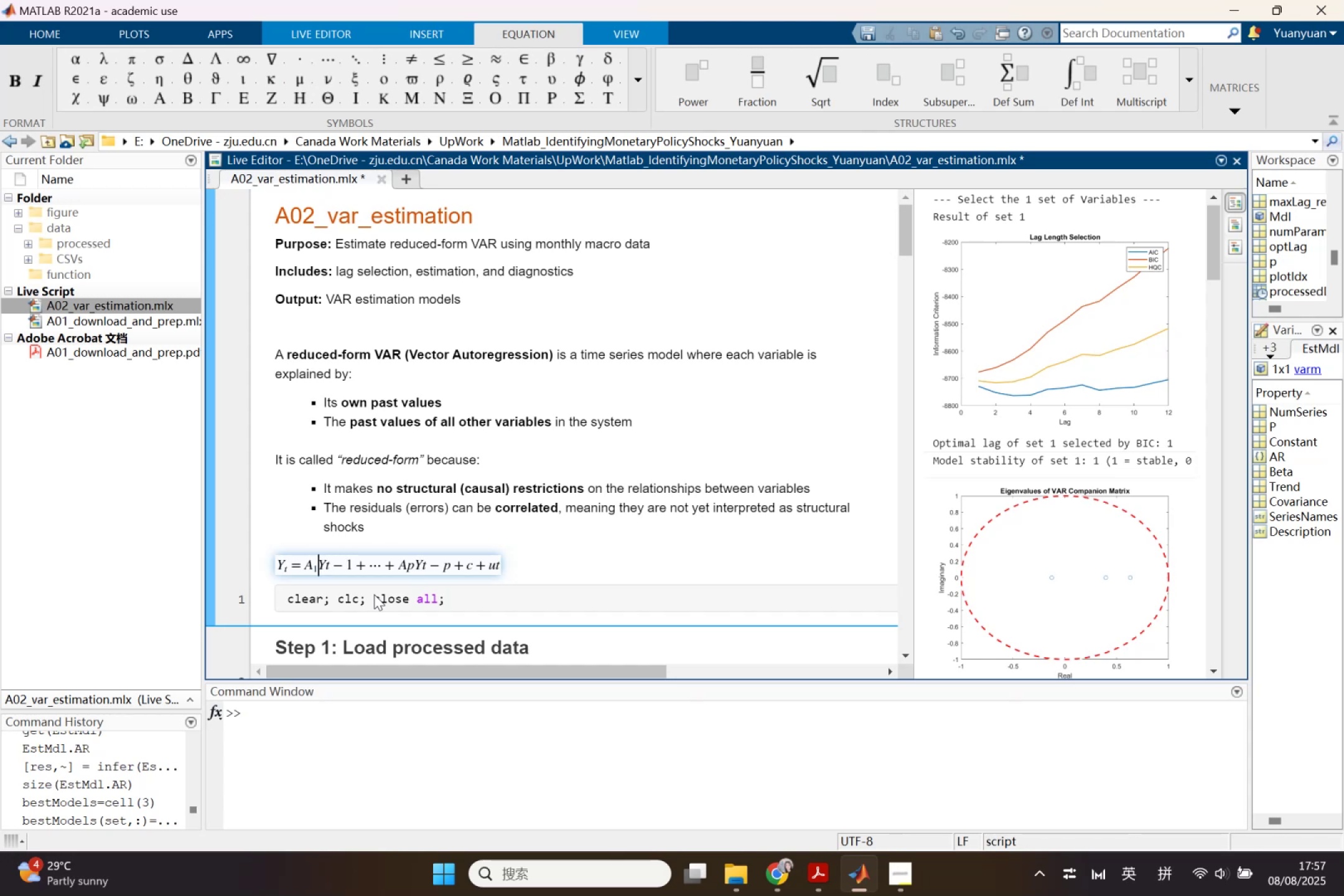 
key(ArrowRight)
 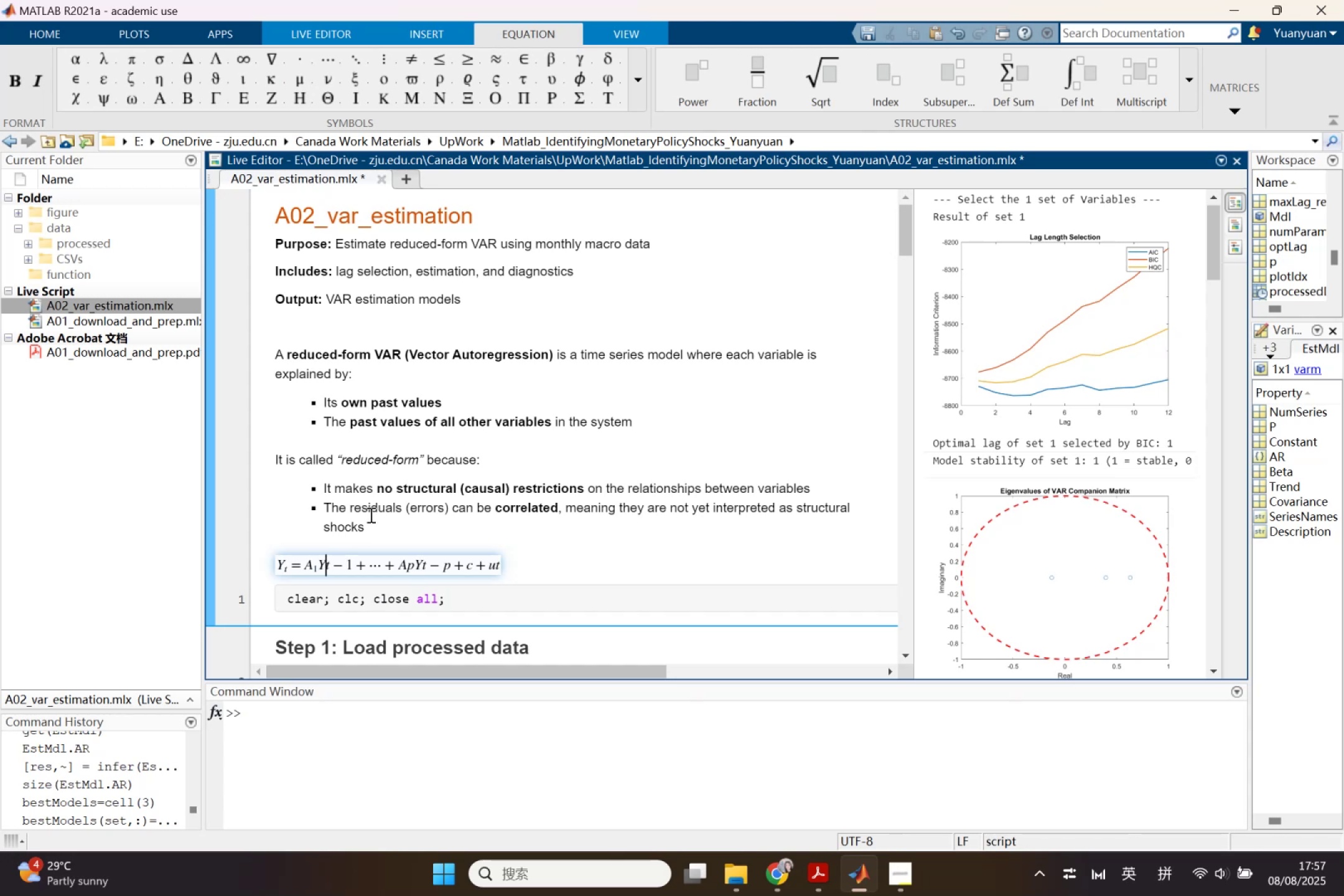 
key(Shift+Minus)
 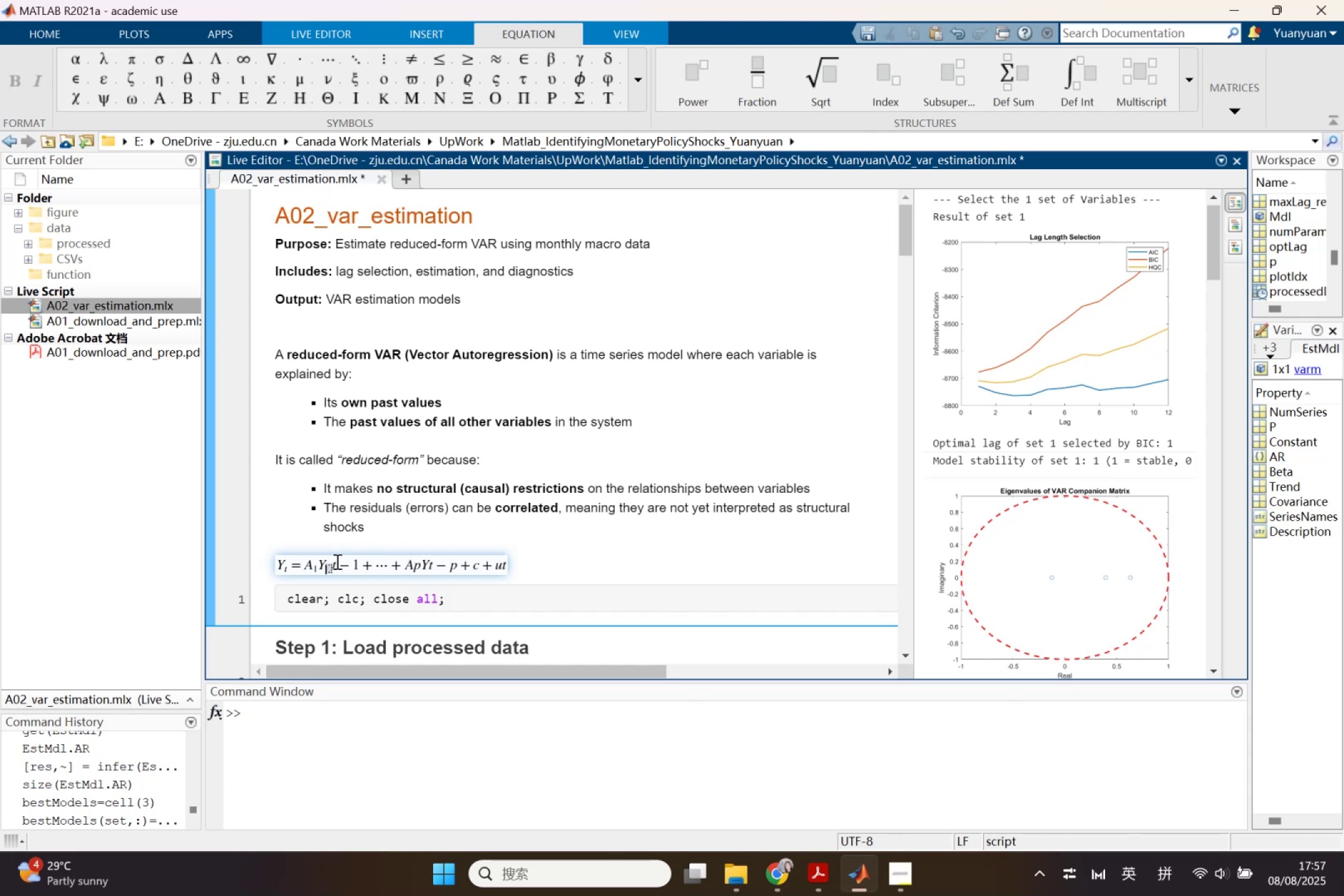 
left_click_drag(start_coordinate=[332, 562], to_coordinate=[362, 562])
 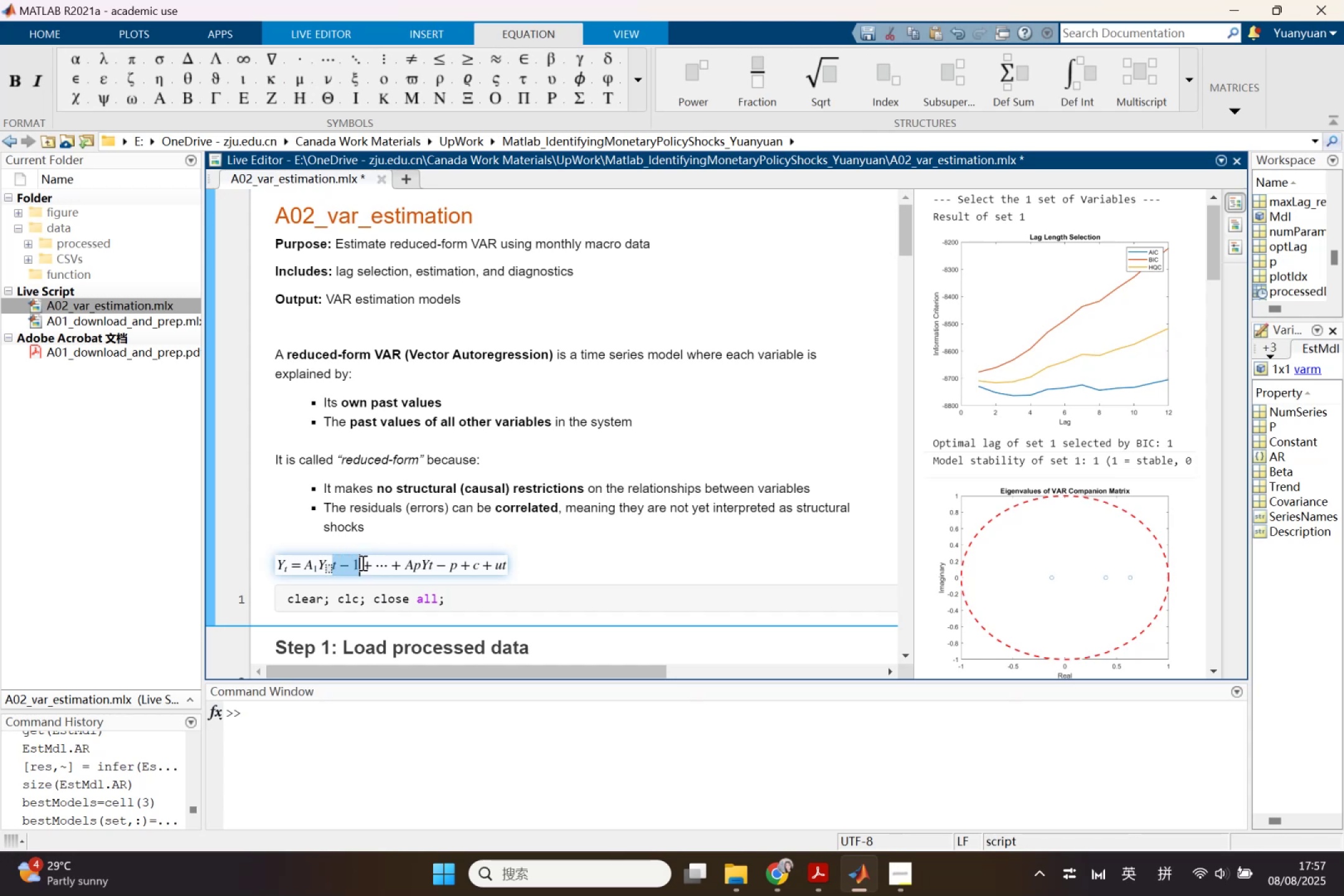 
key(Control+X)
 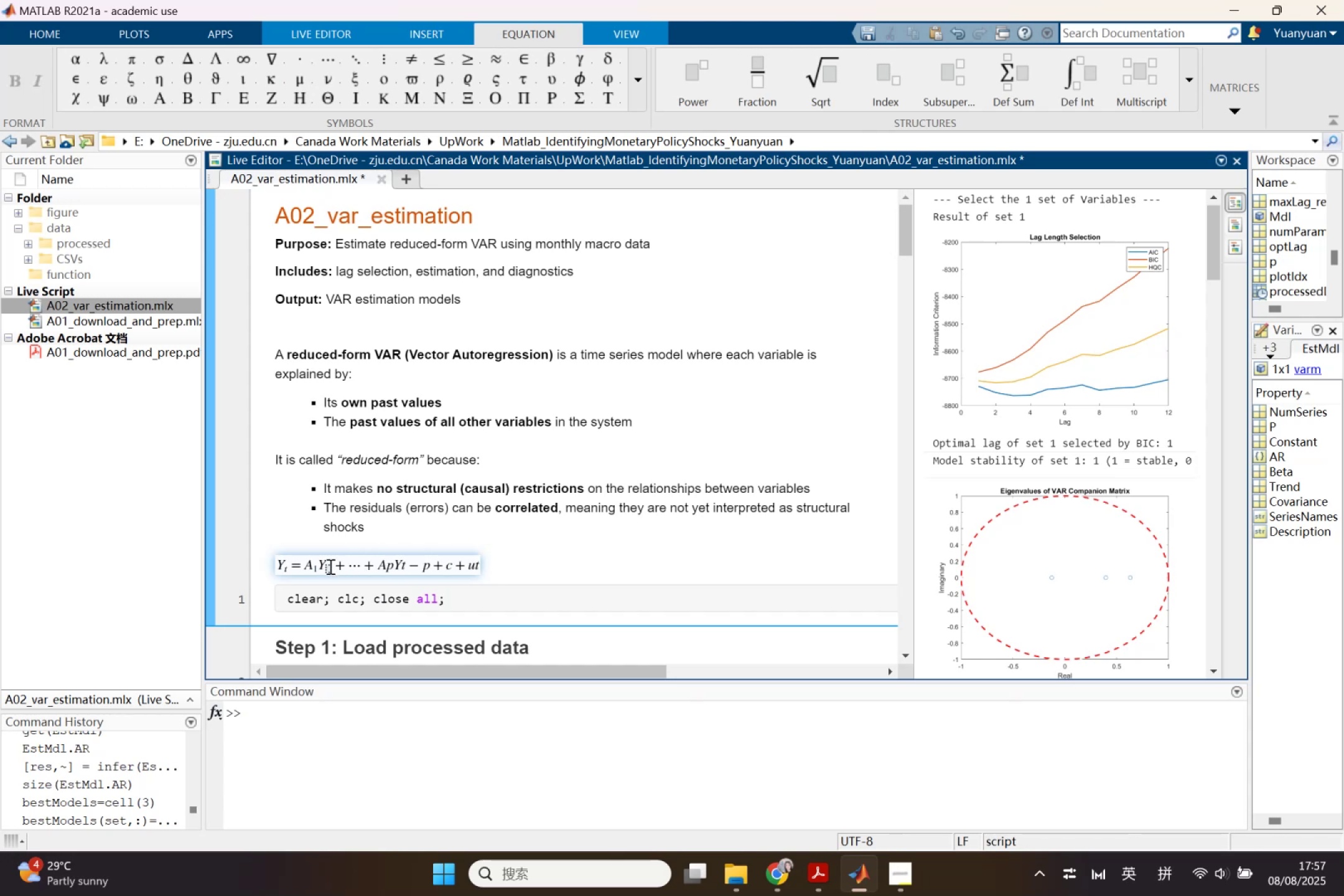 
left_click([329, 566])
 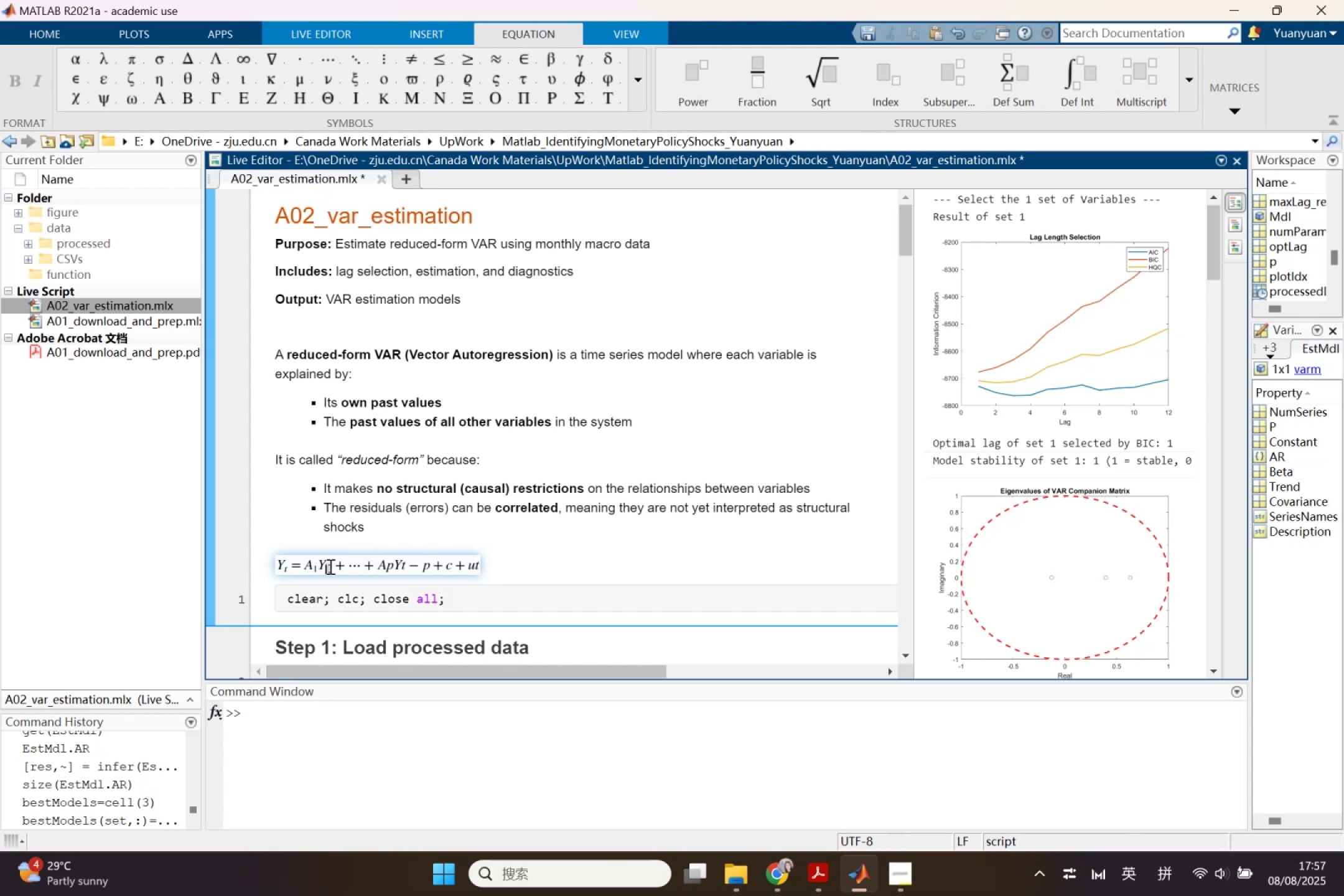 
key(Control+V)
 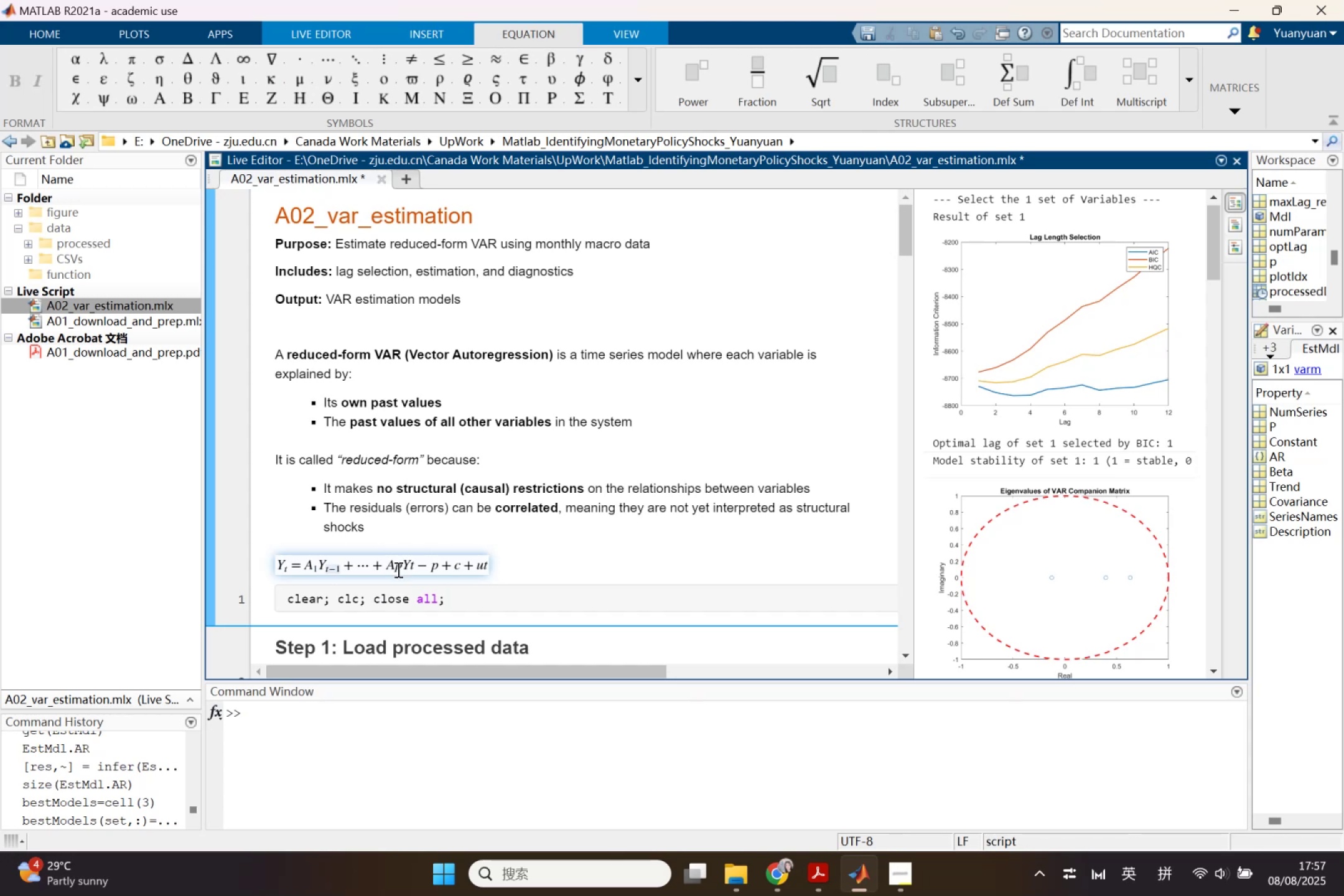 
left_click([397, 568])
 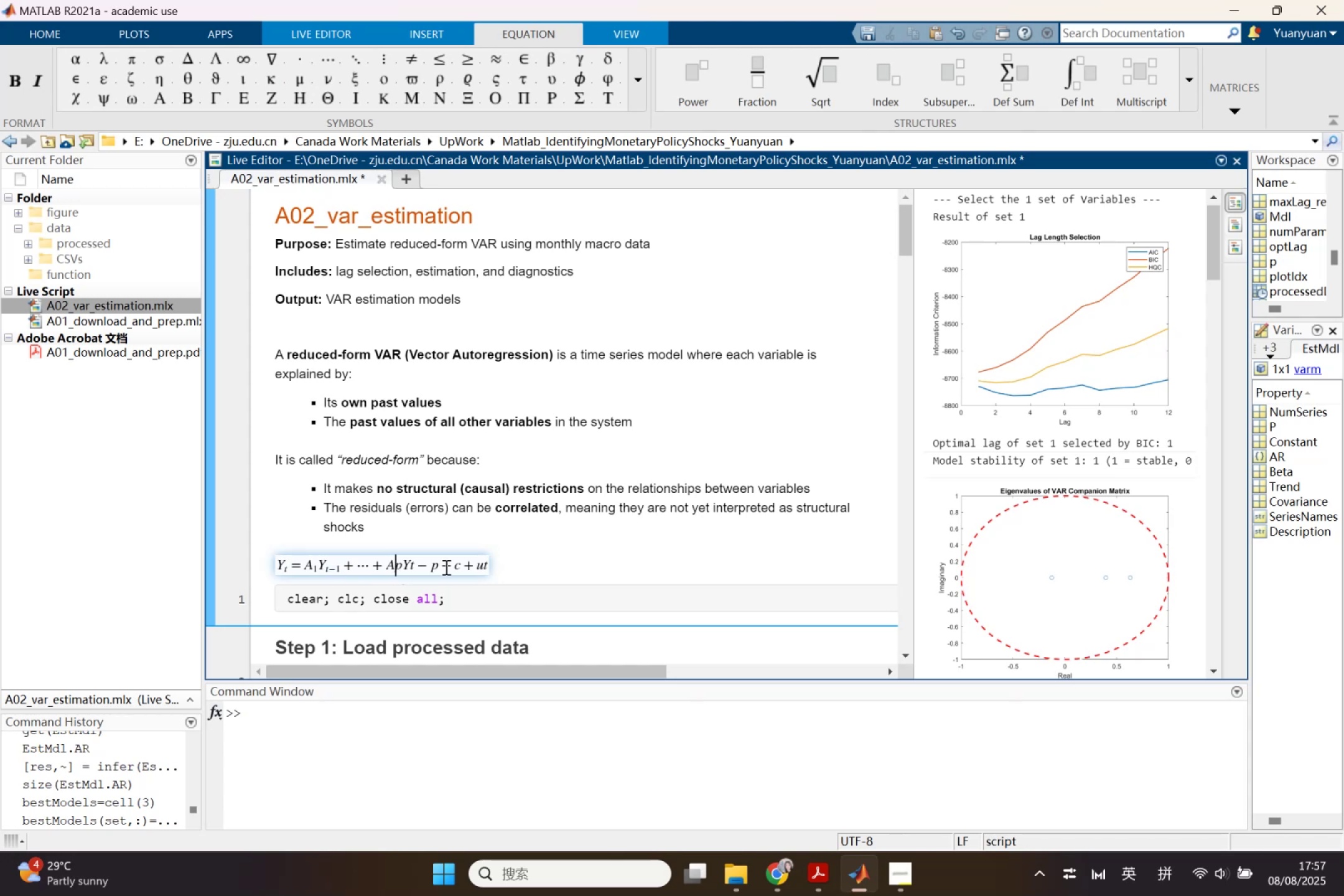 
key(Shift+Minus)
 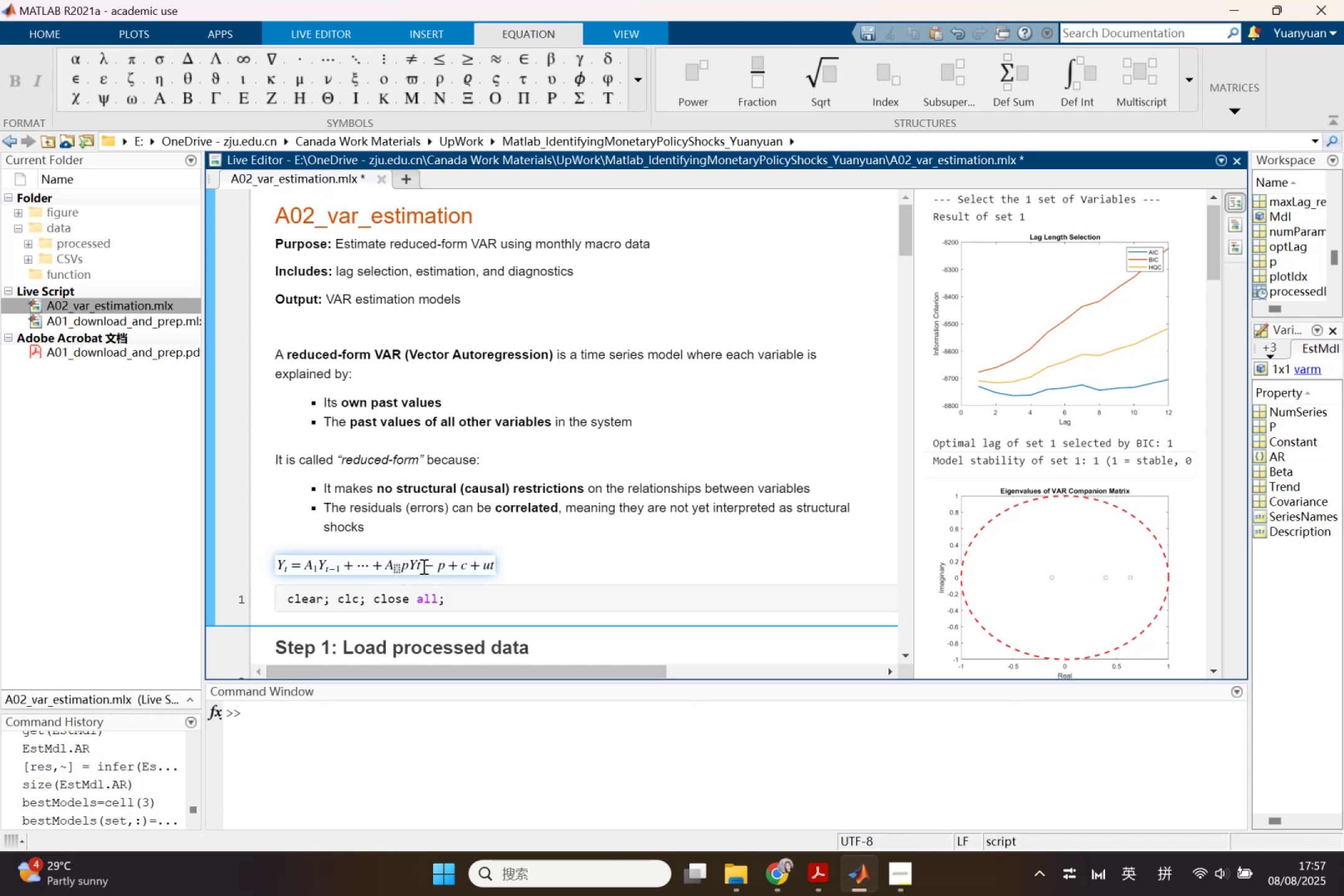 
left_click_drag(start_coordinate=[400, 564], to_coordinate=[405, 564])
 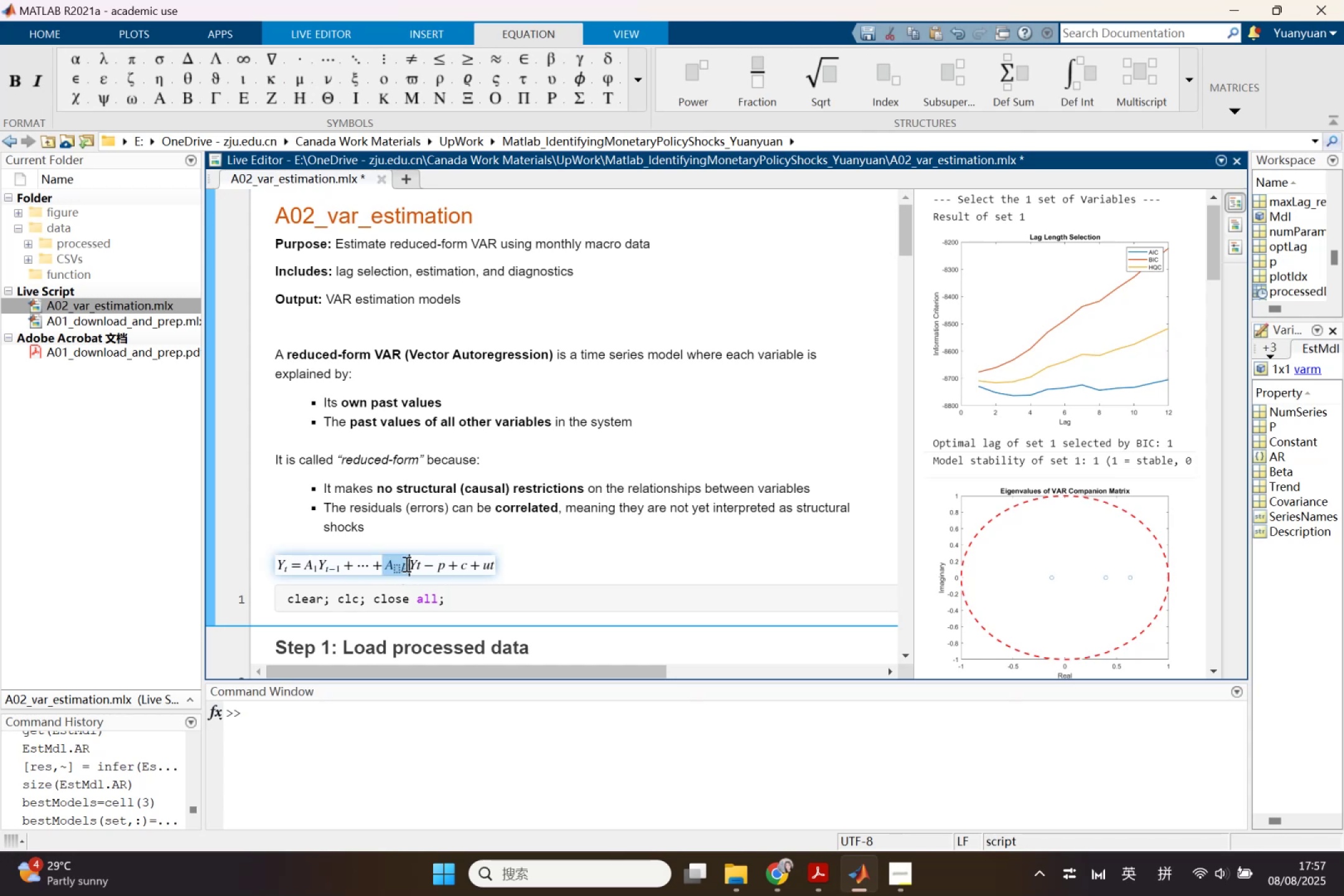 
left_click([405, 564])
 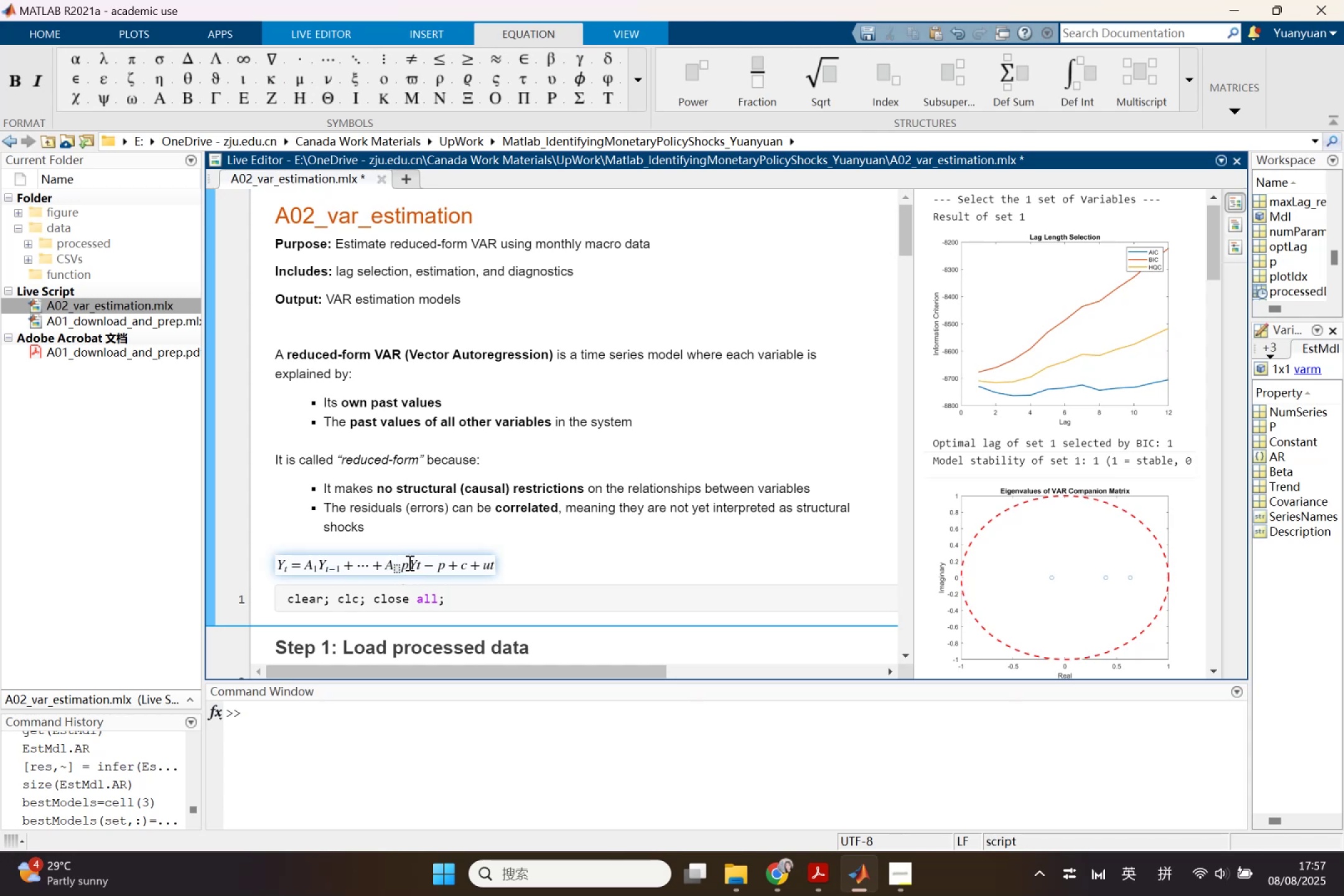 
key(Backspace)
 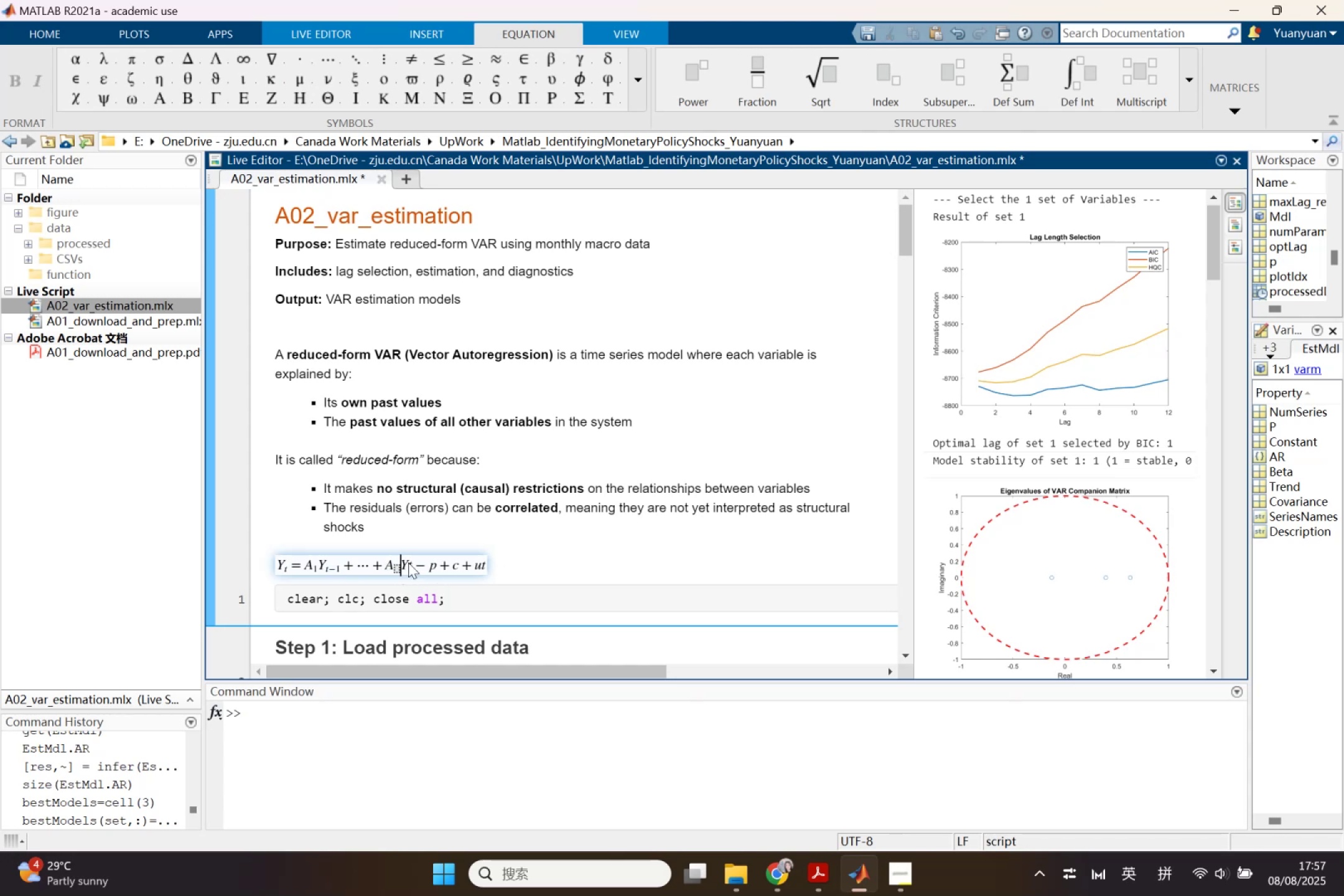 
key(ArrowLeft)
 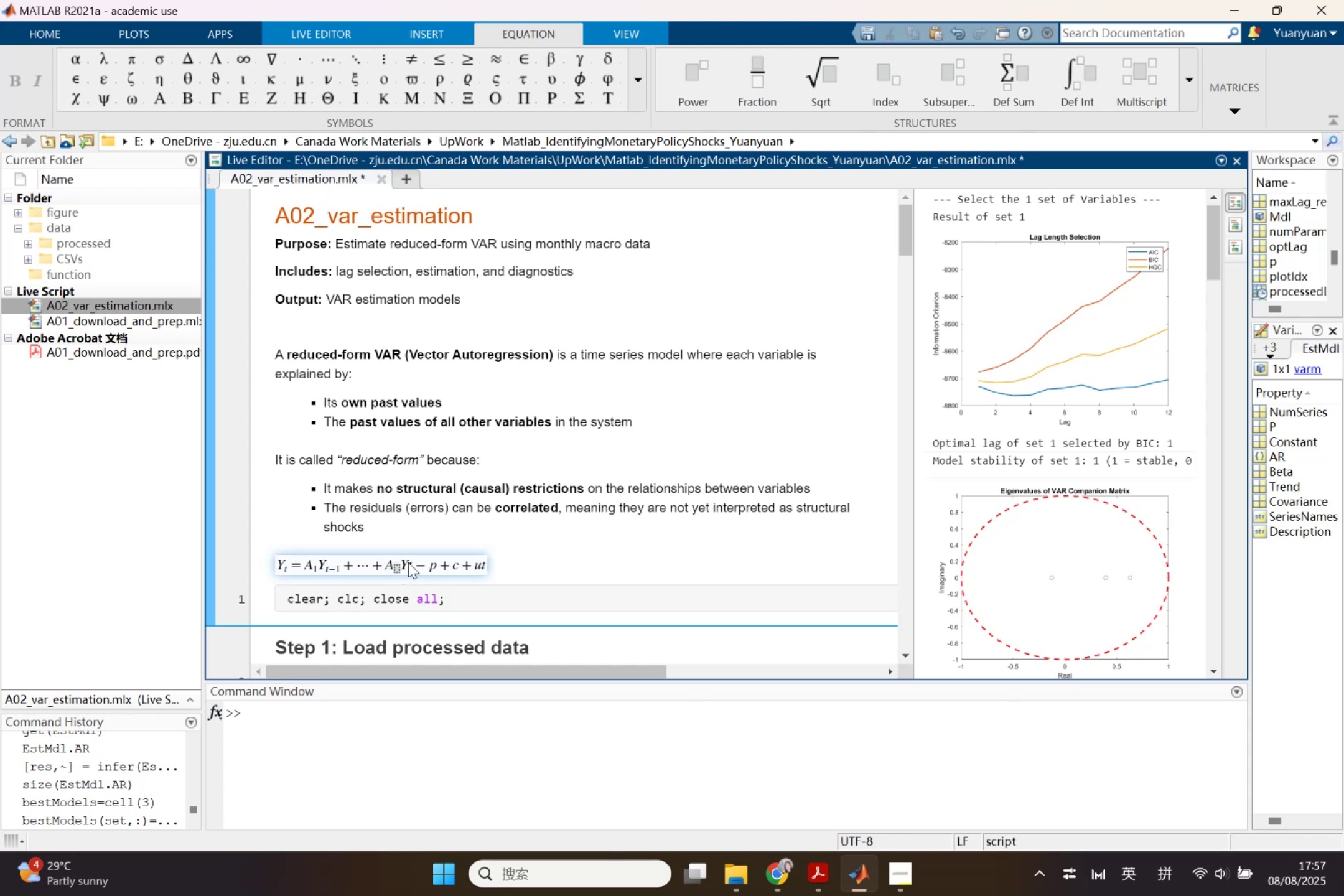 
key(P)
 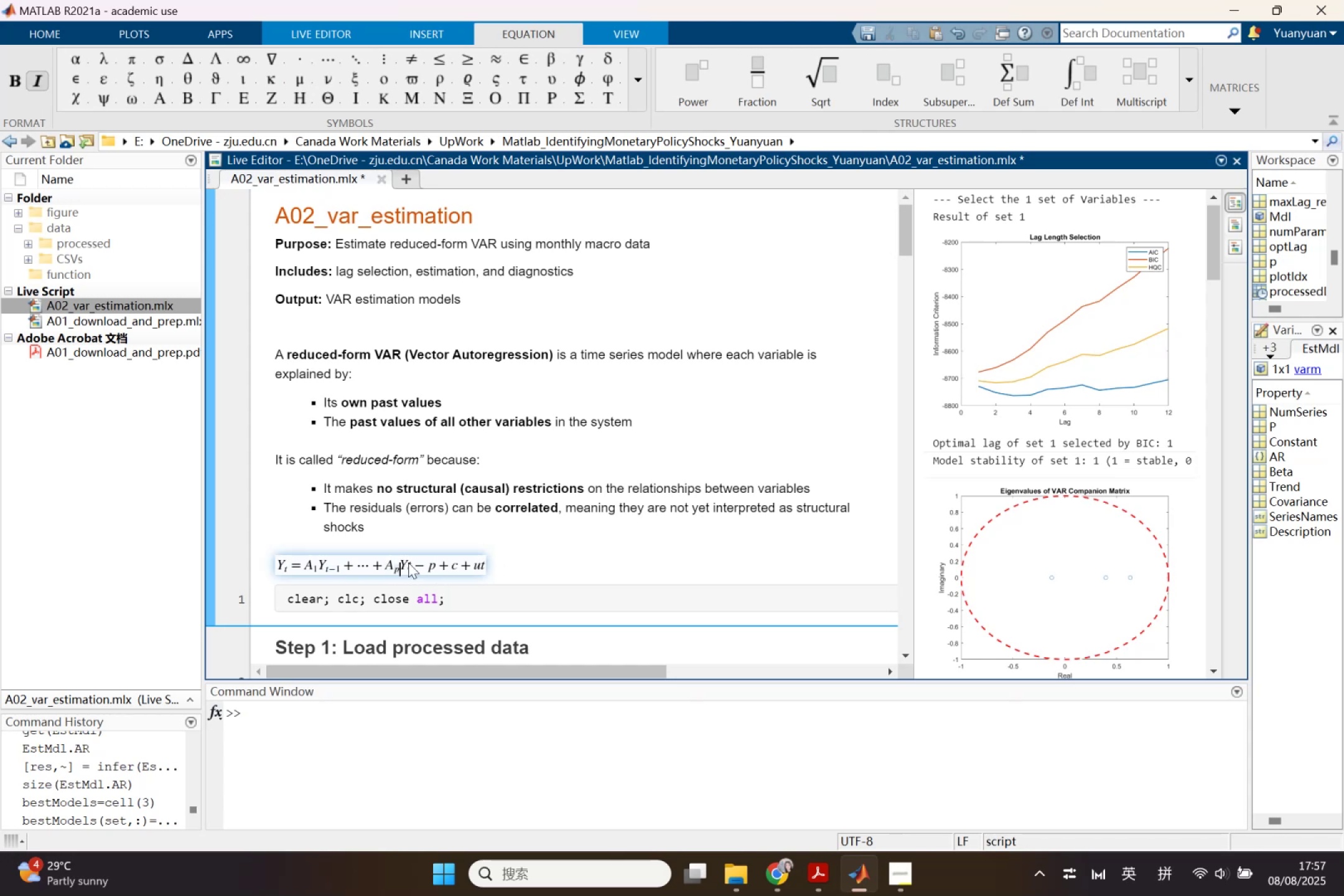 
key(ArrowRight)
 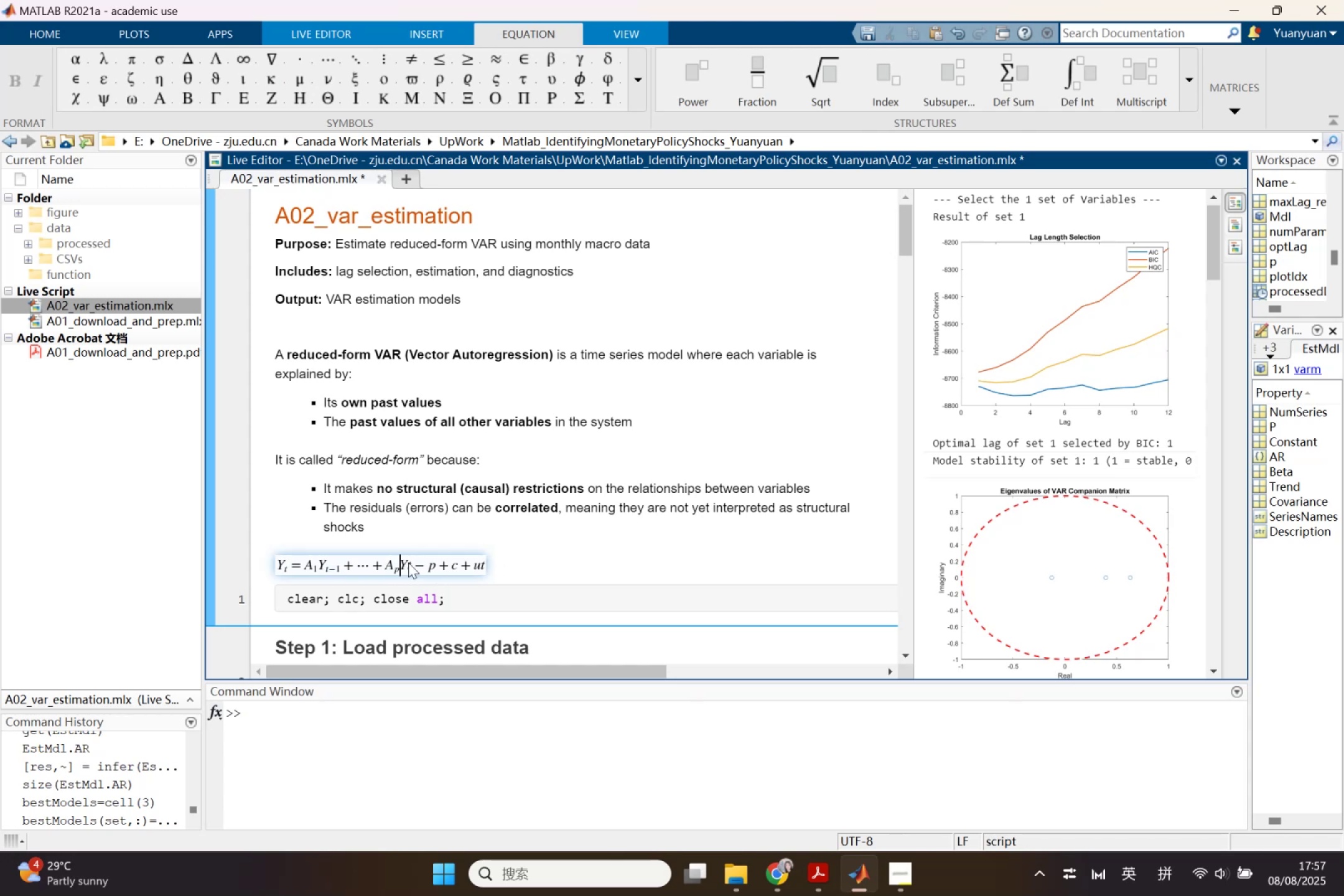 
key(ArrowRight)
 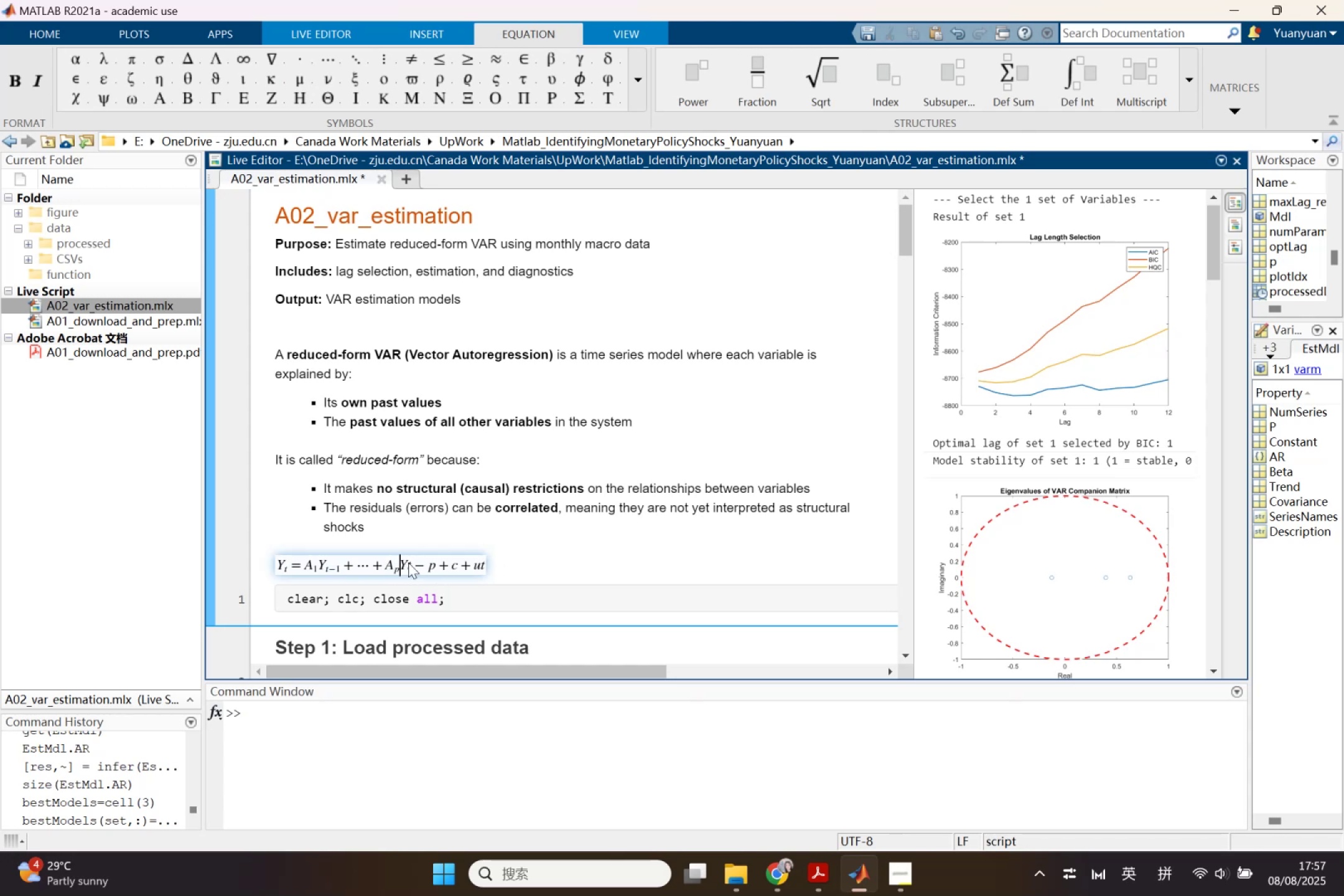 
key(ArrowRight)
 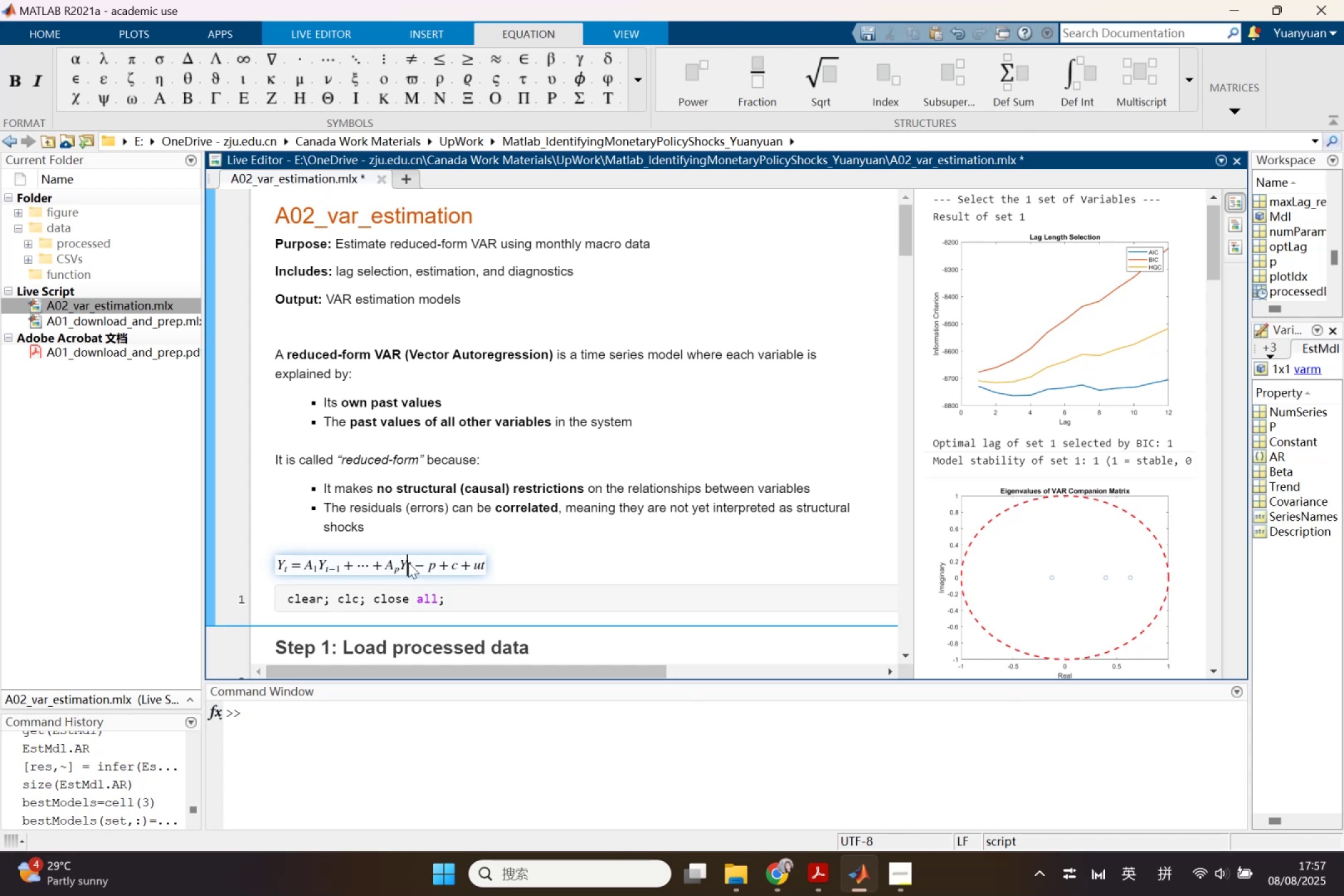 
key(Shift+ShiftLeft)
 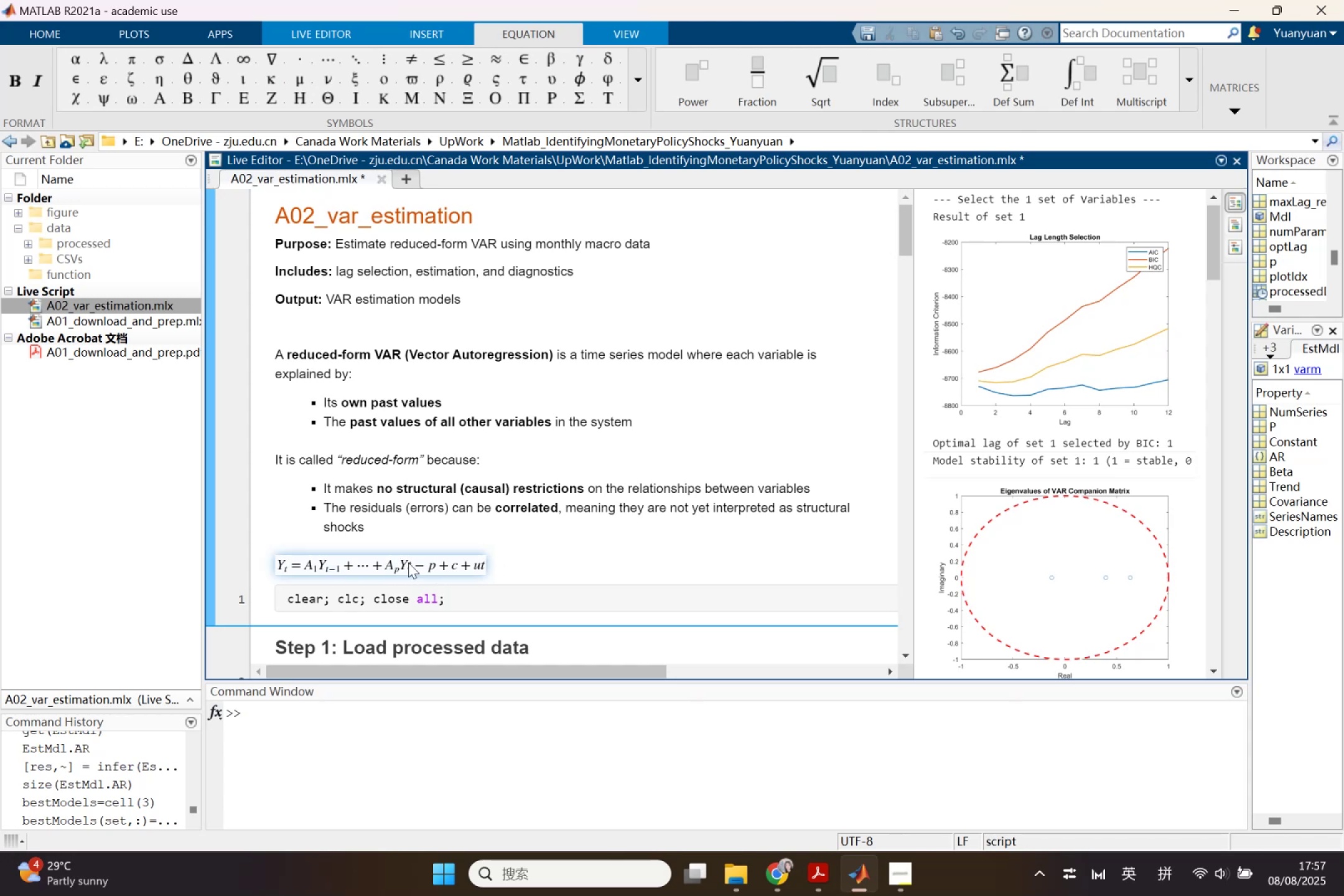 
key(Shift+Minus)
 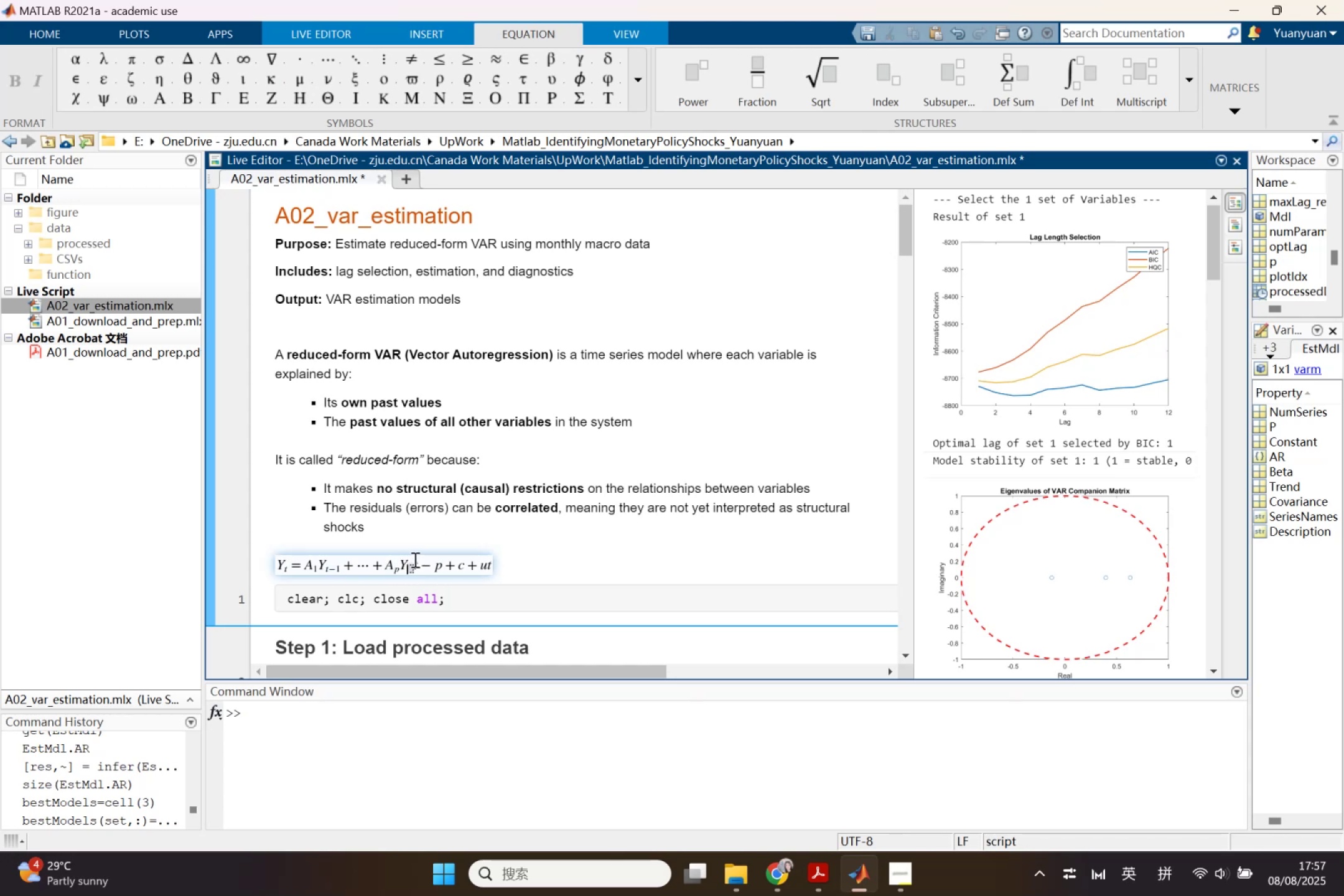 
left_click_drag(start_coordinate=[414, 562], to_coordinate=[441, 572])
 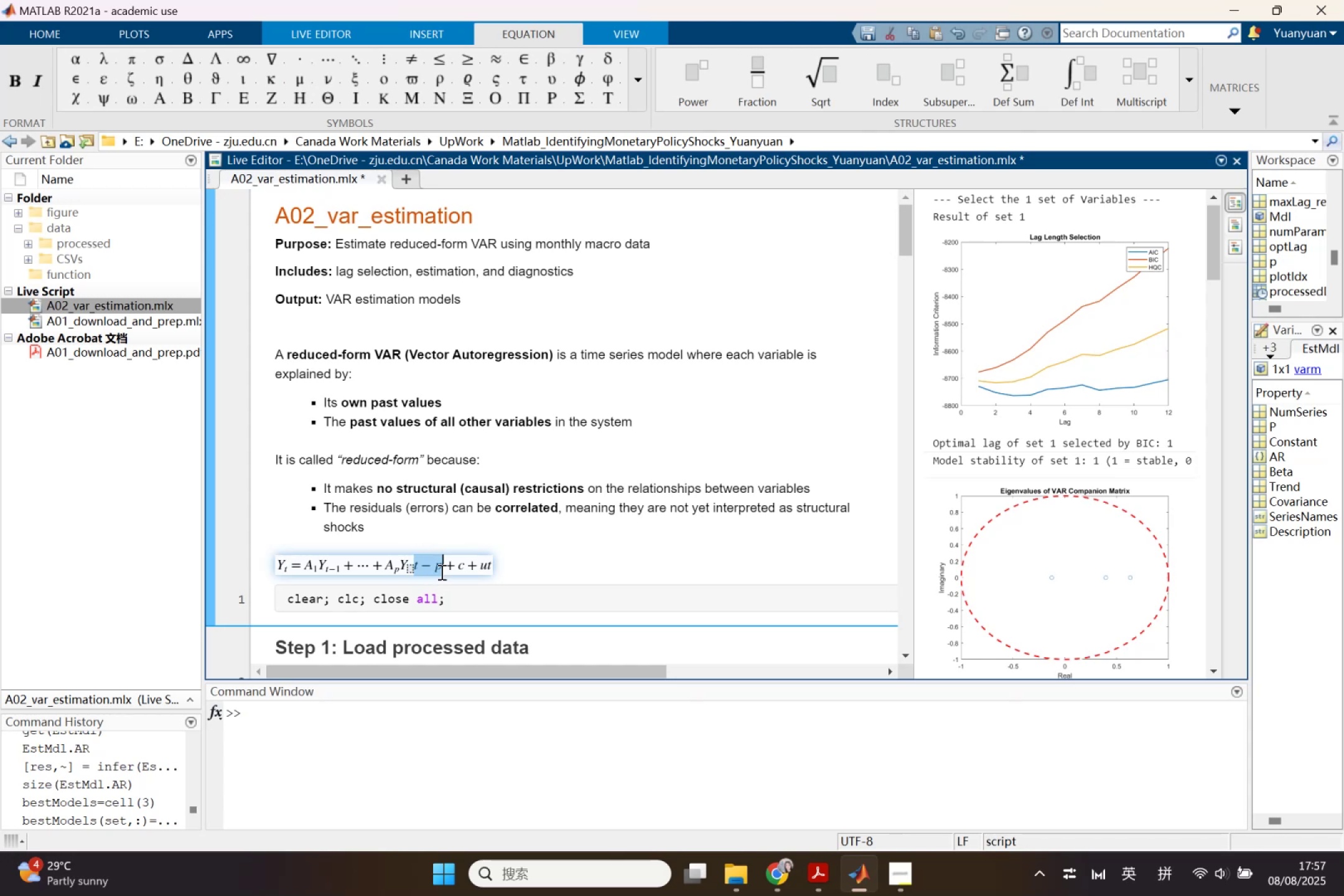 
key(Control+X)
 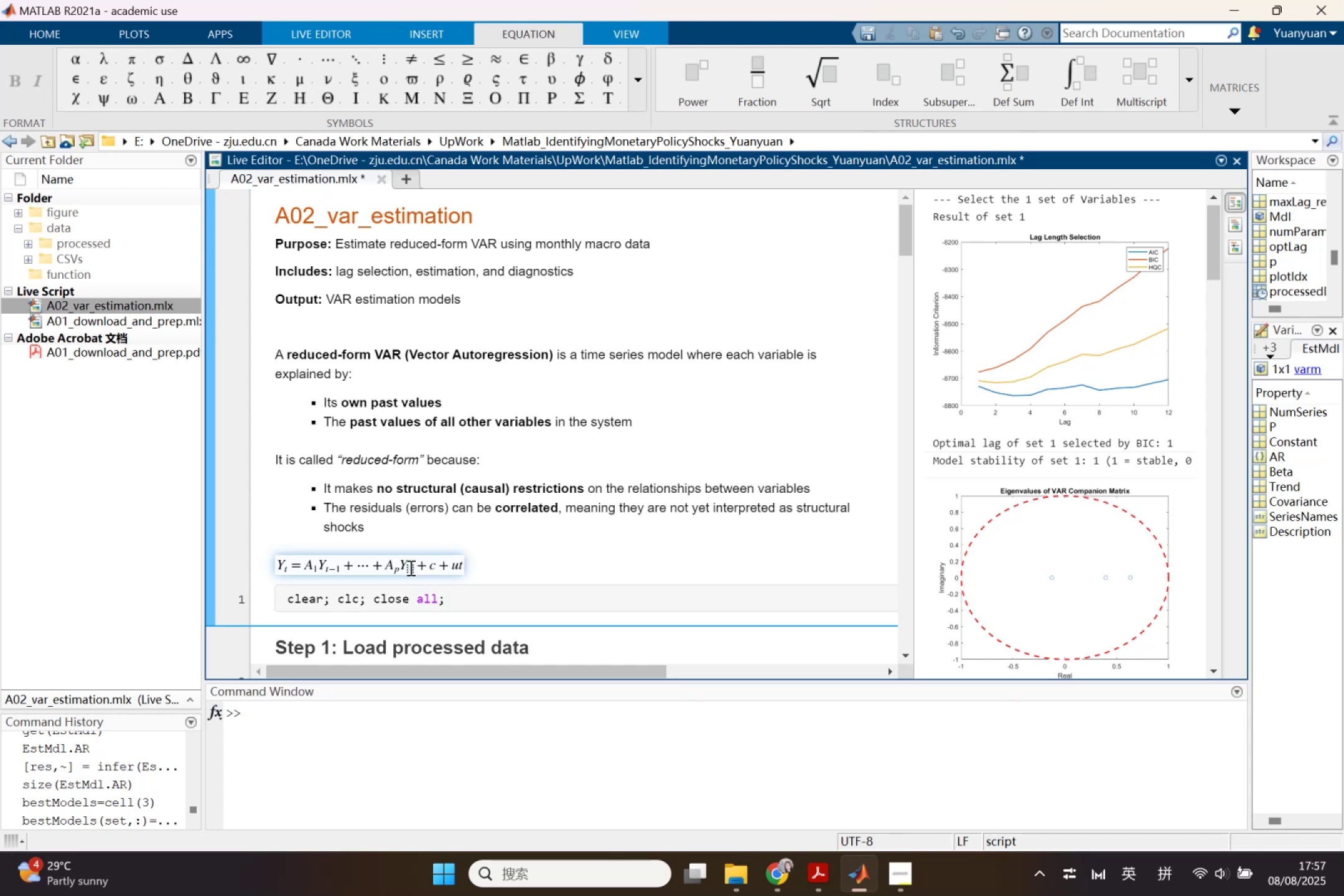 
left_click([409, 567])
 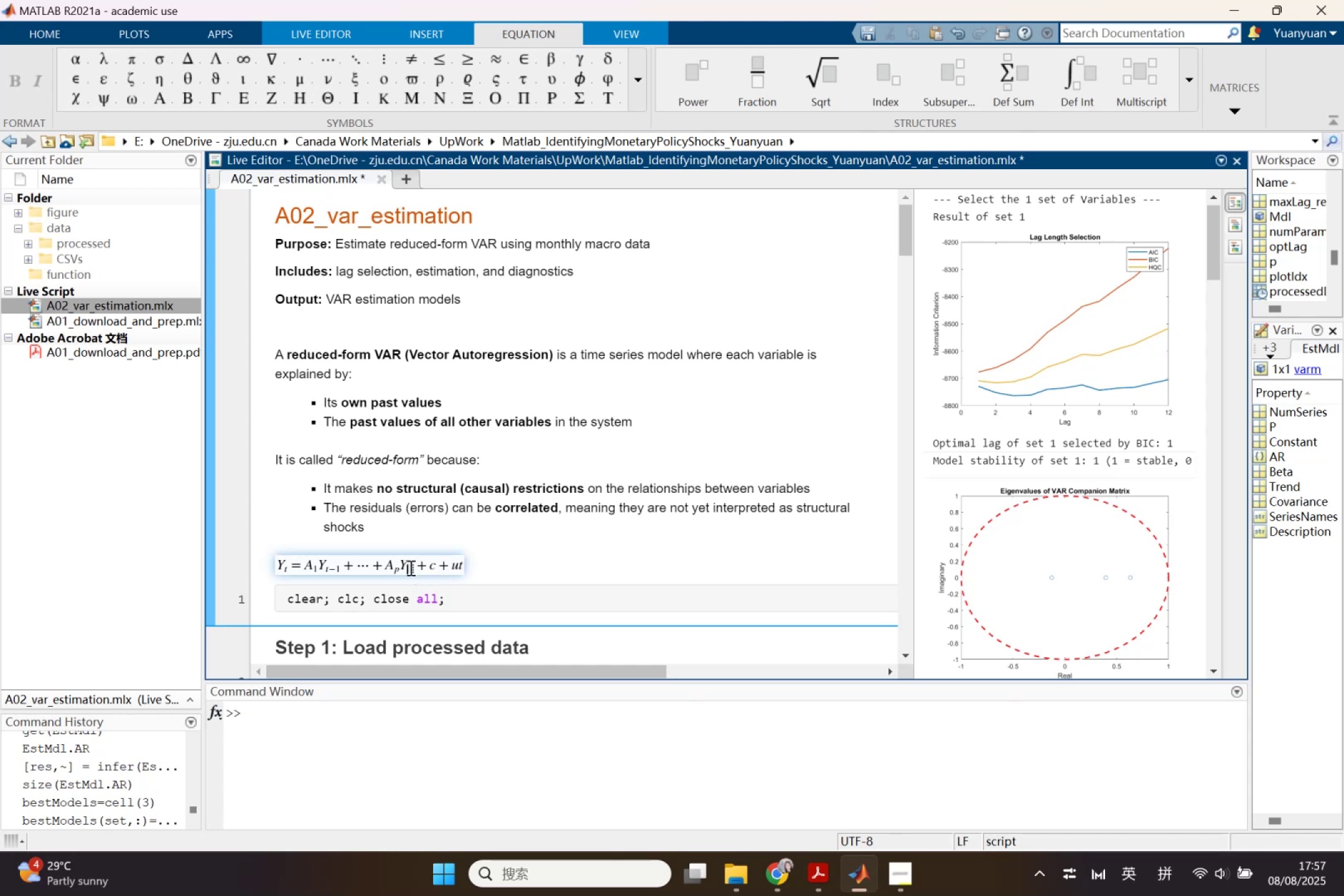 
key(Control+V)
 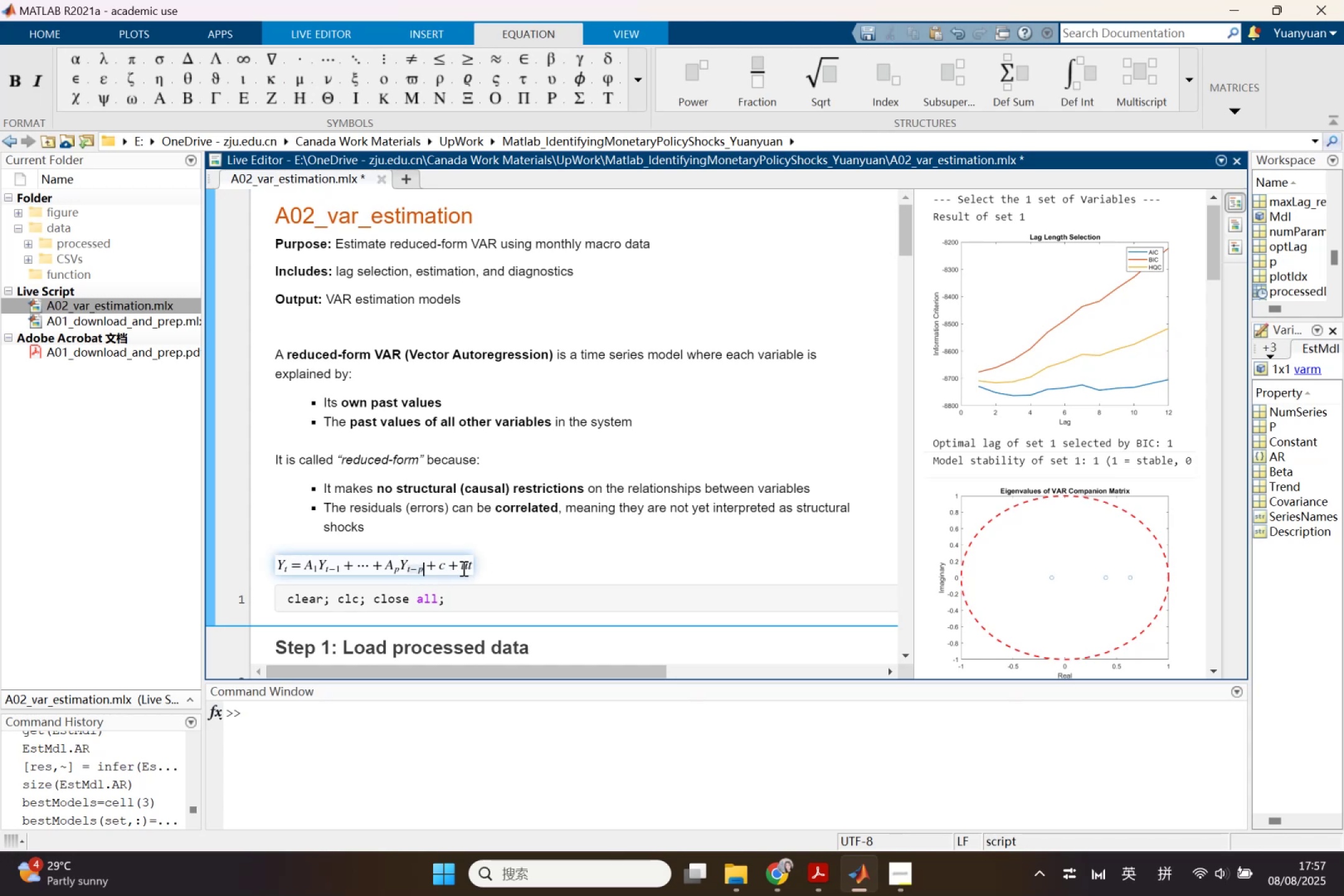 
left_click([466, 567])
 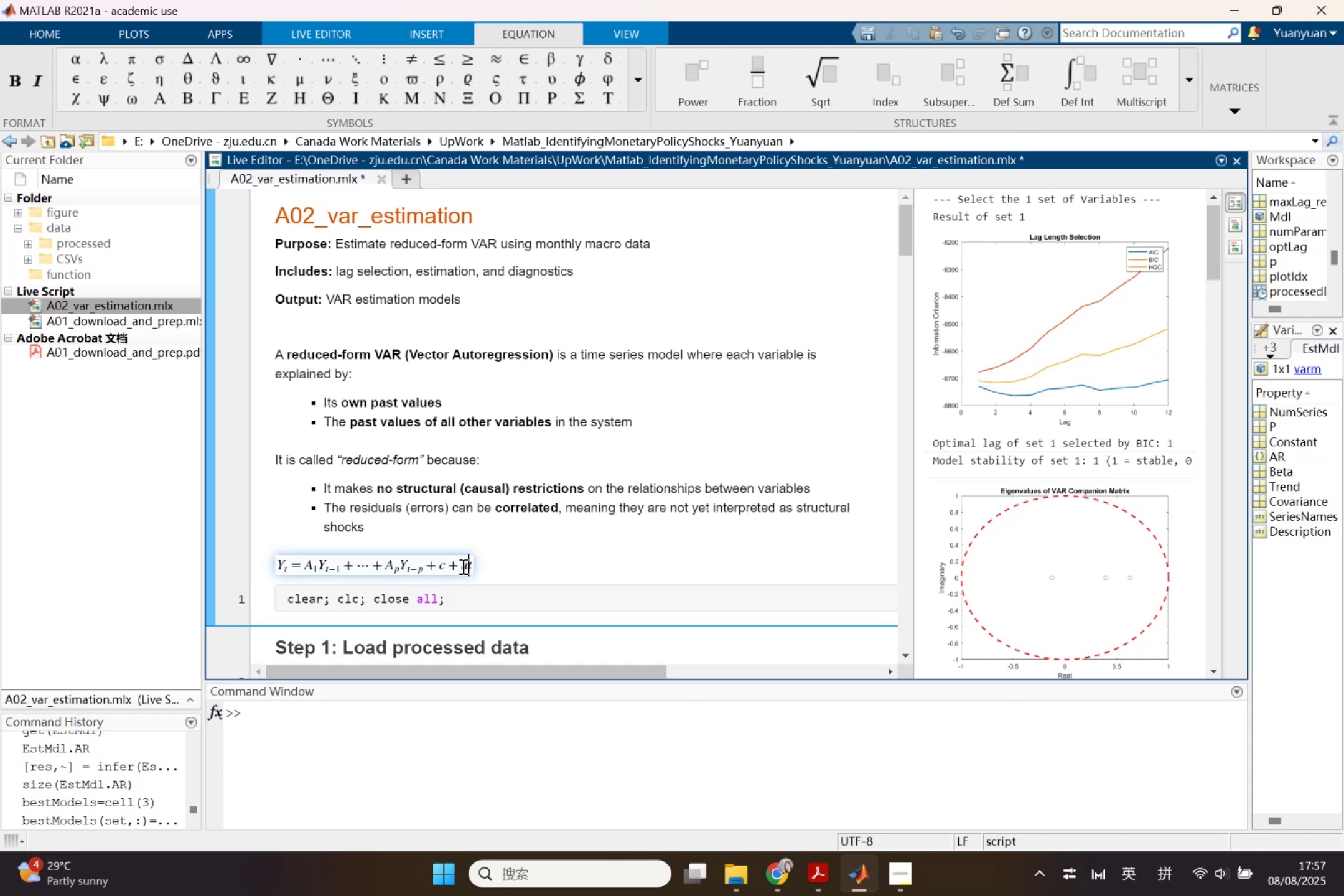 
key(Shift+Minus)
 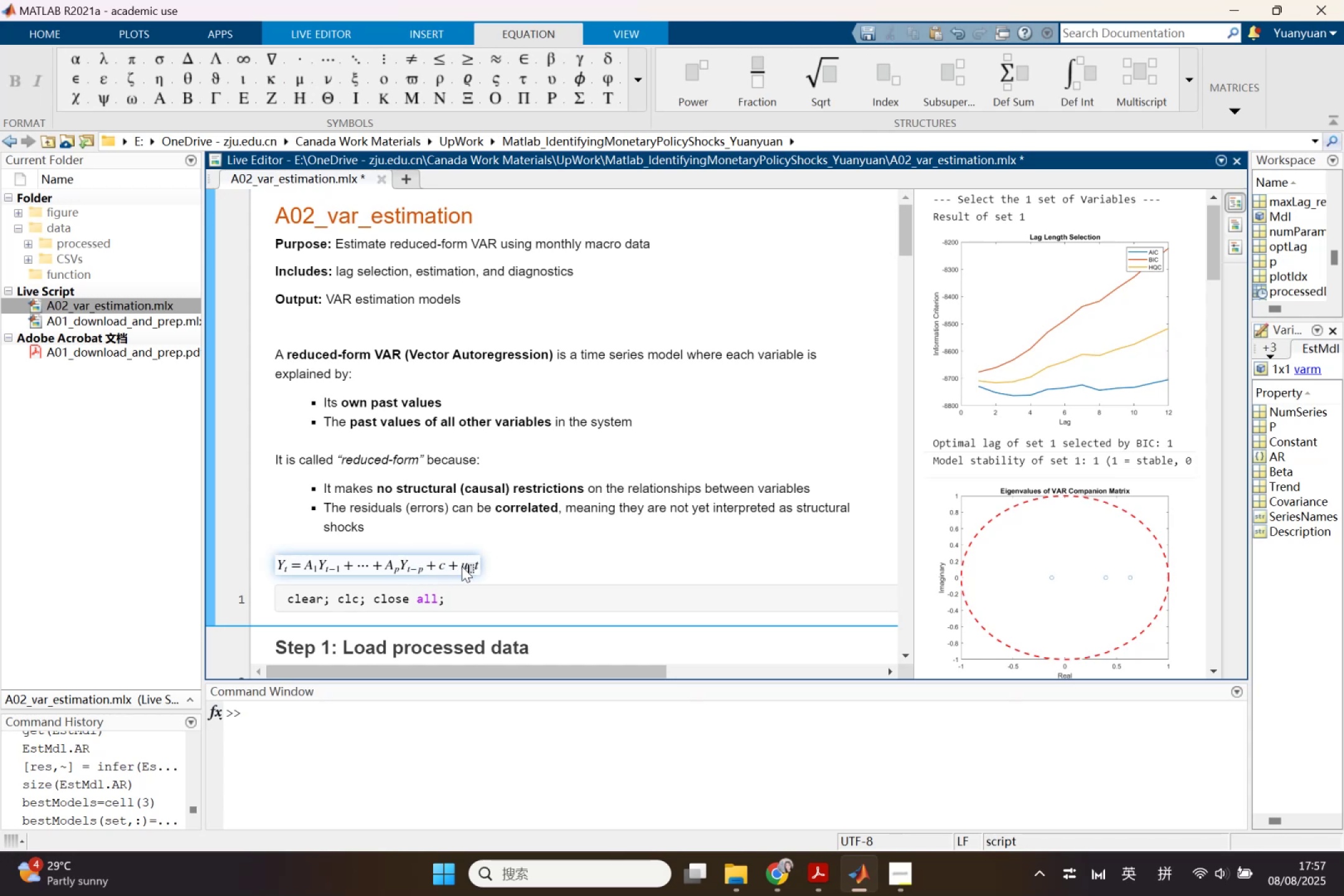 
key(ArrowRight)
 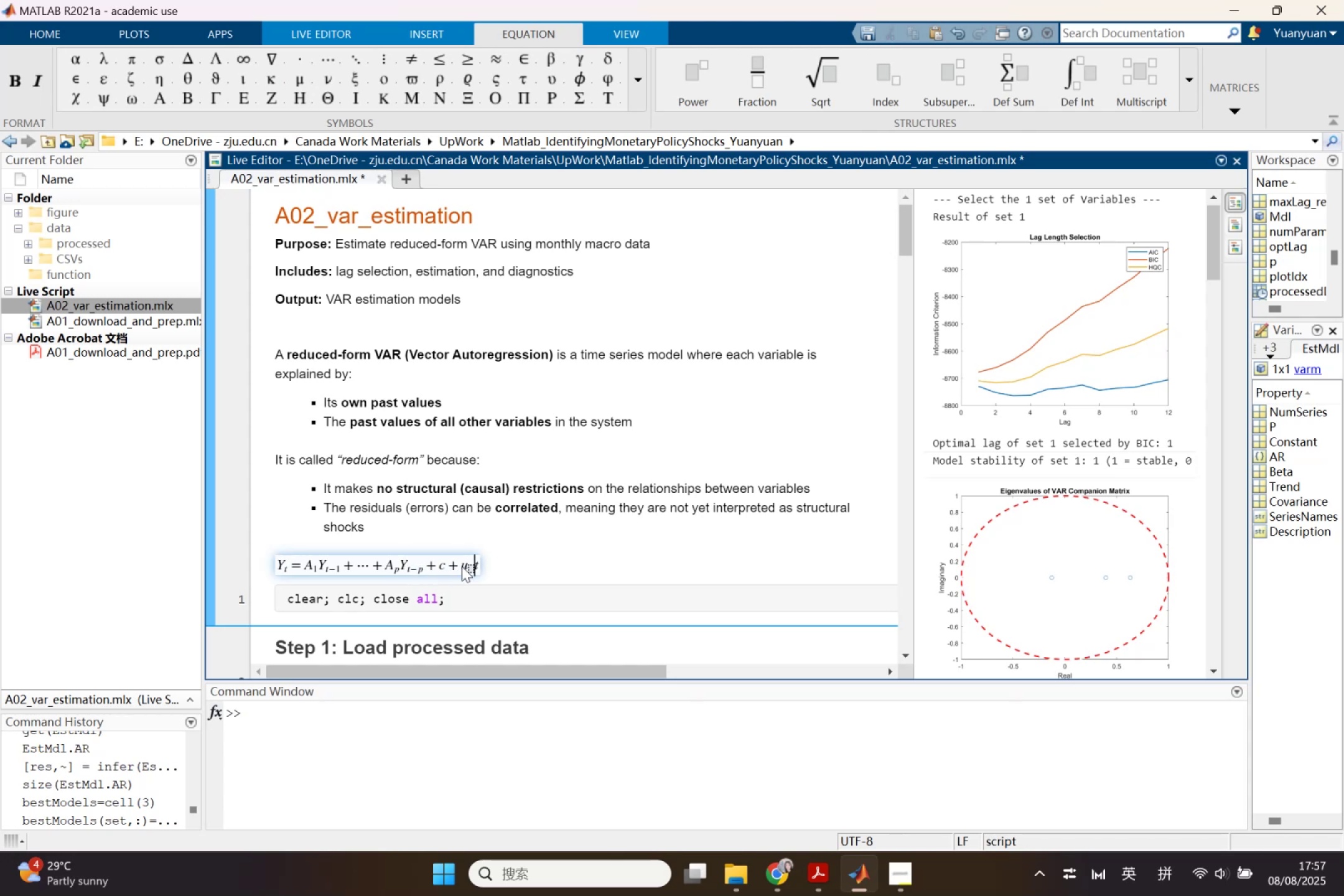 
key(ArrowRight)
 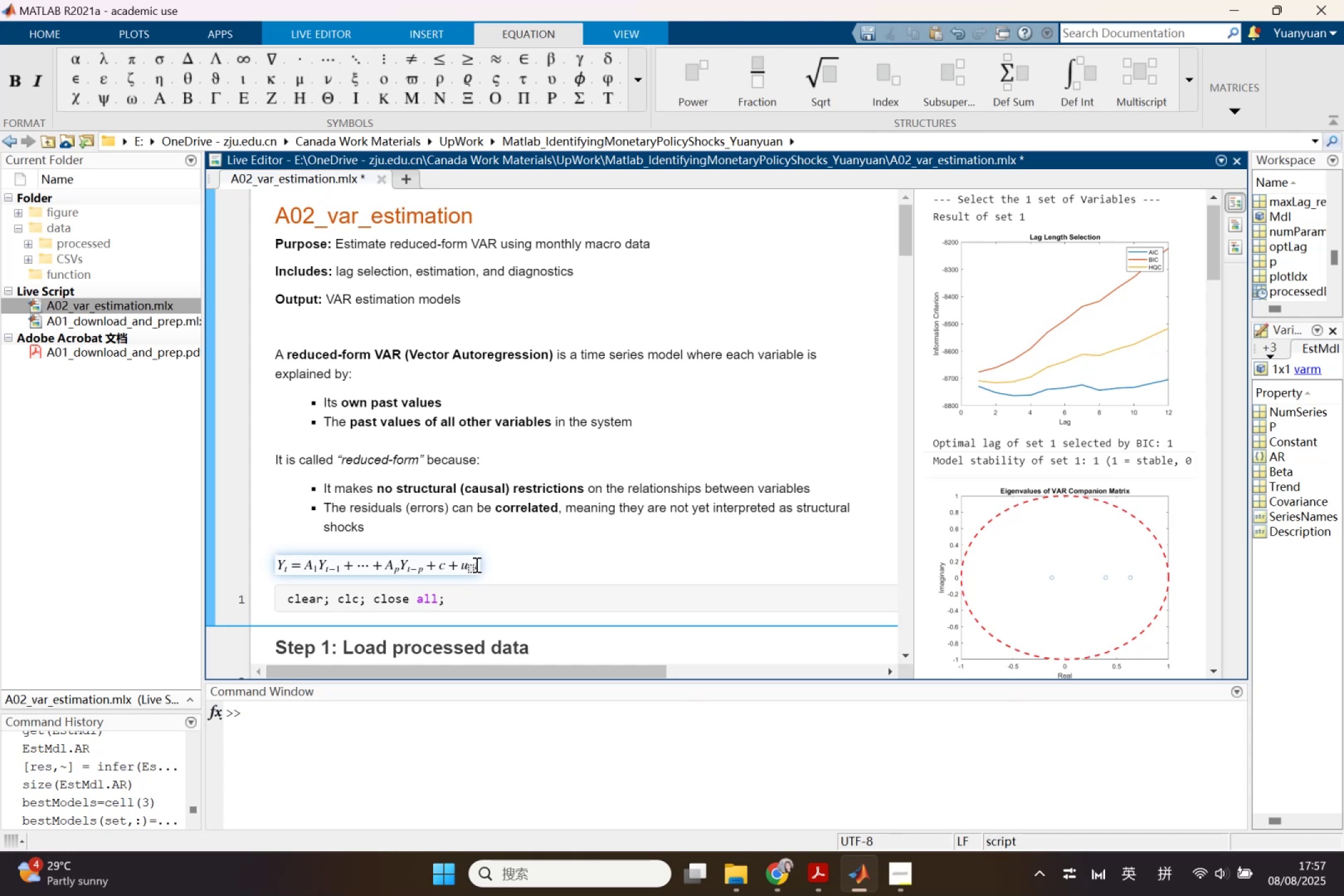 
key(Control+X)
 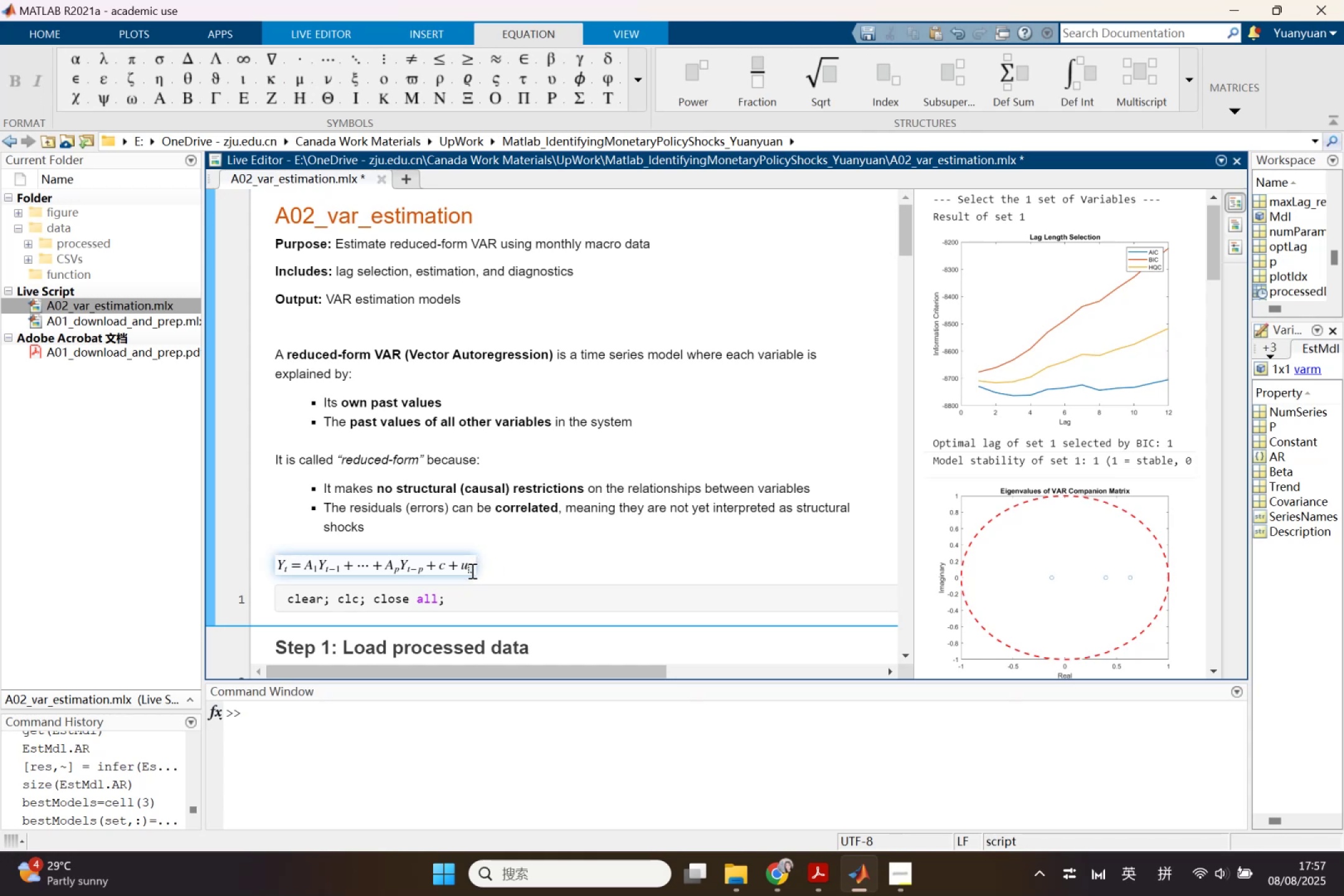 
left_click([471, 571])
 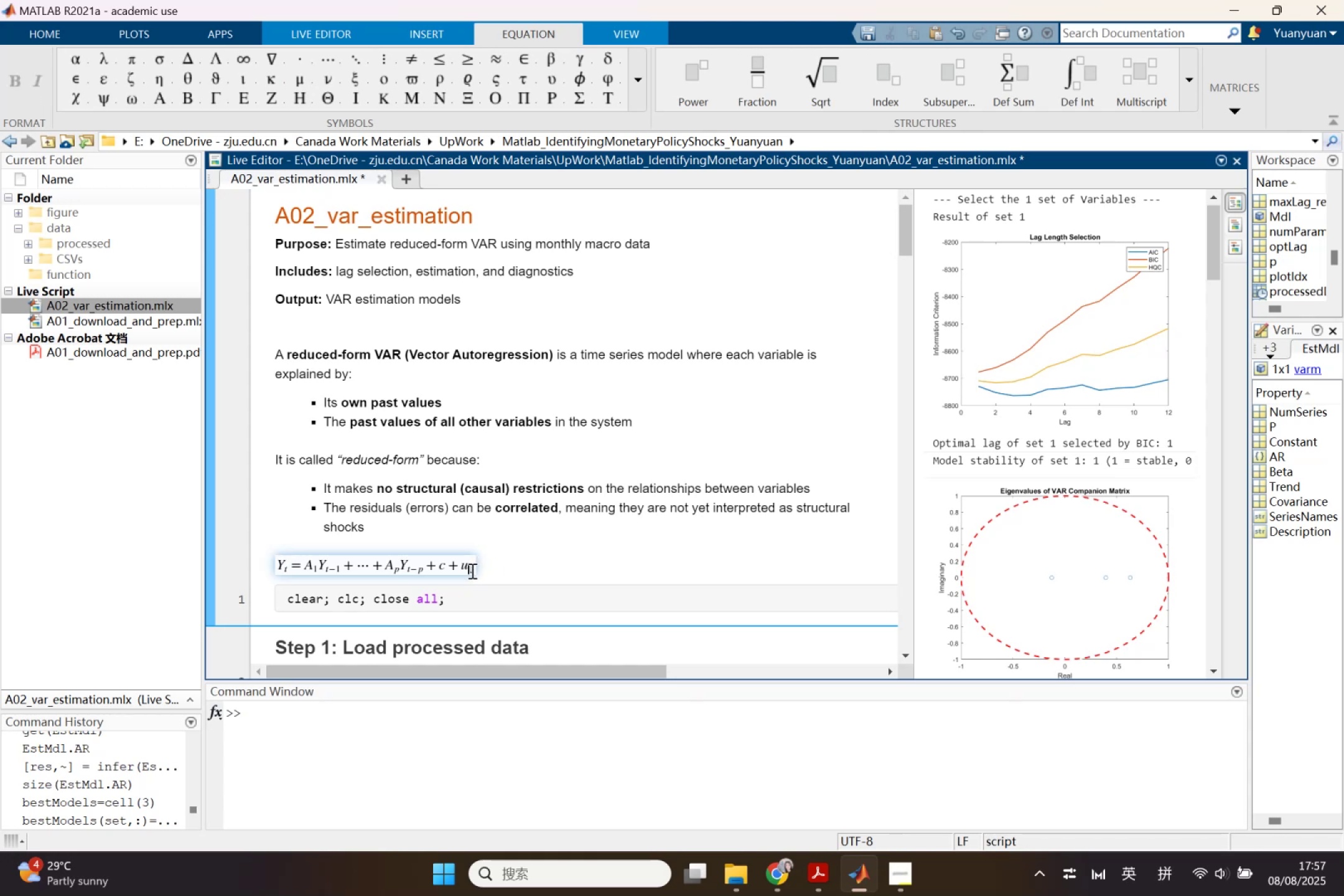 
key(Control+V)
 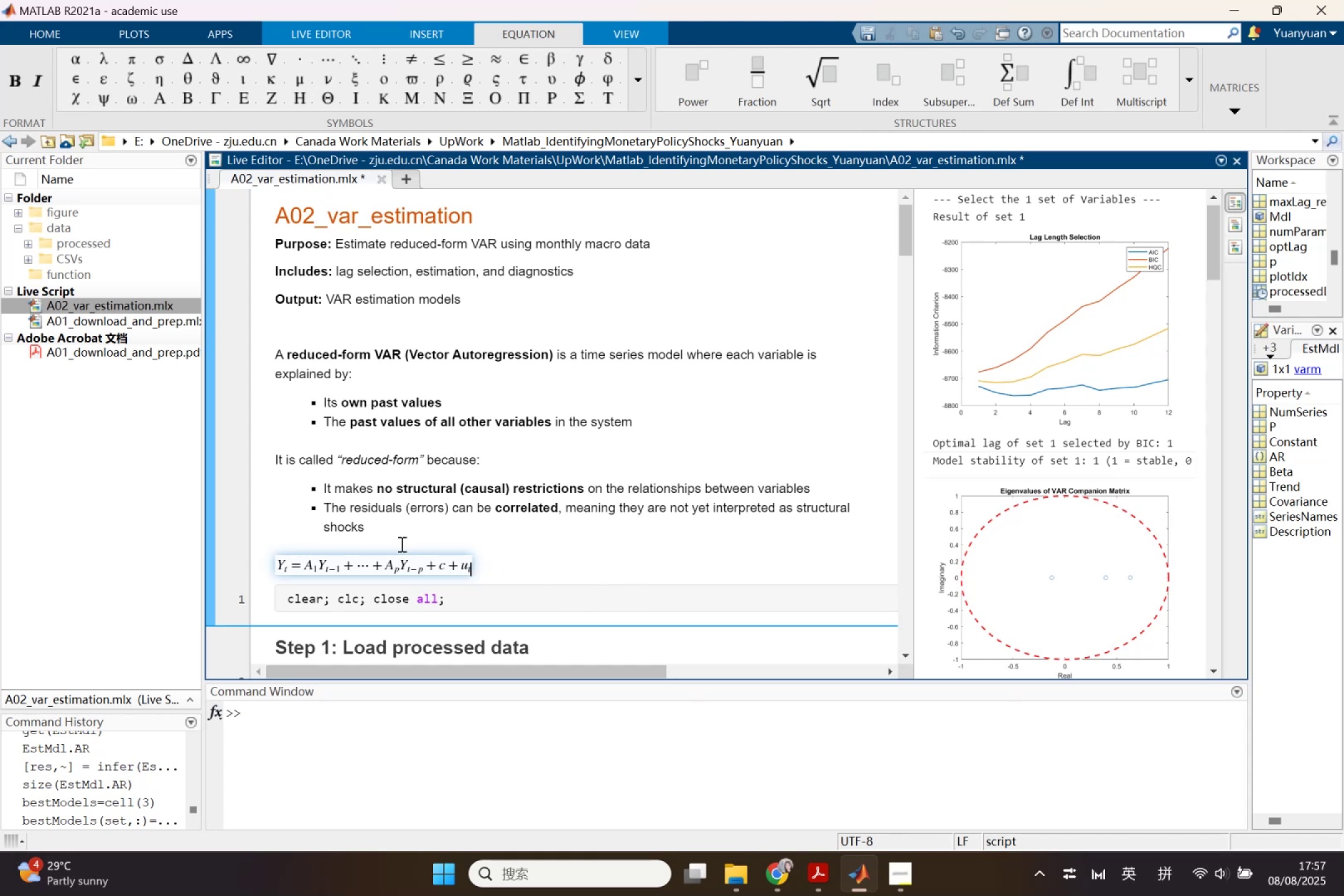 
left_click([859, 868])
 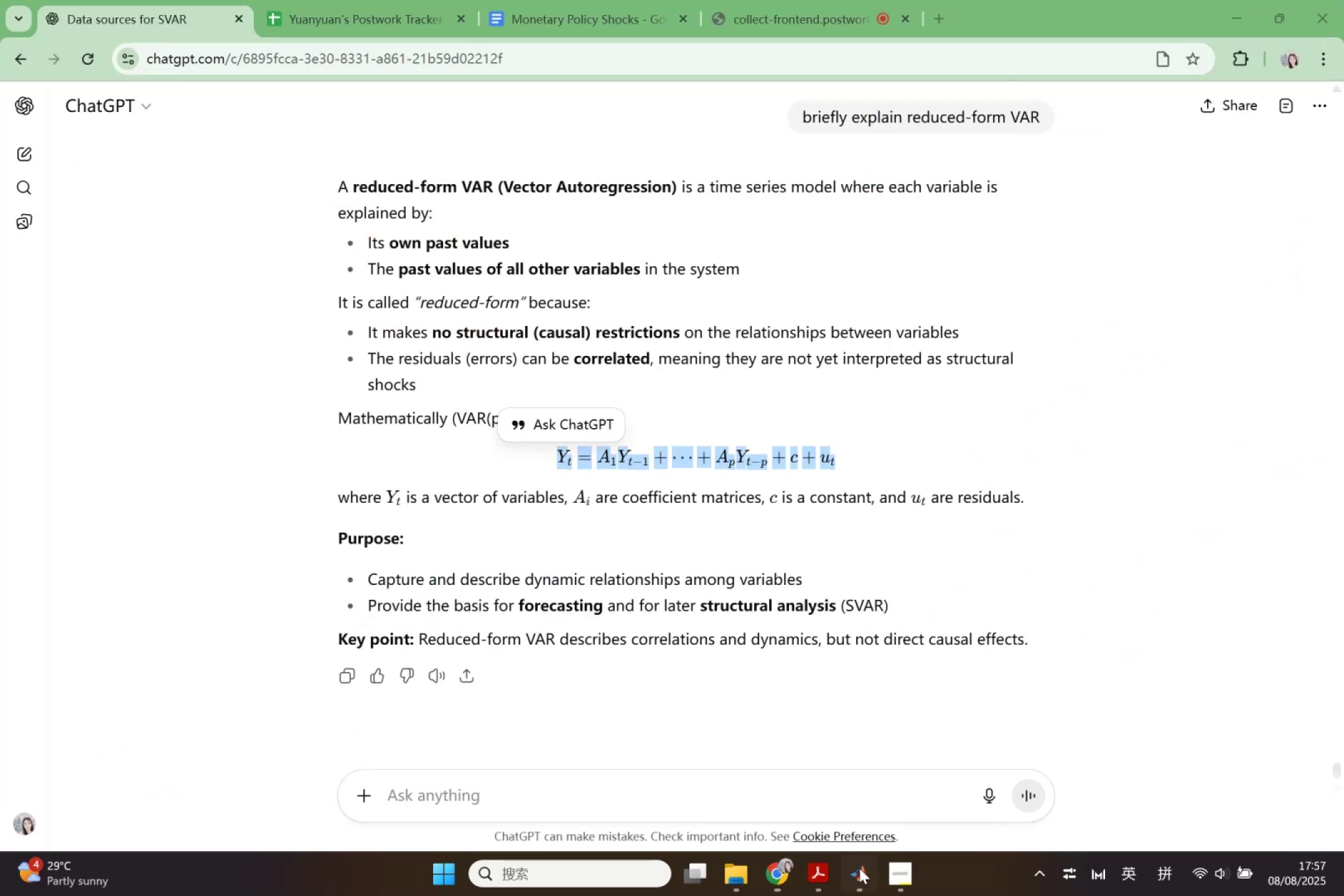 
left_click([859, 868])
 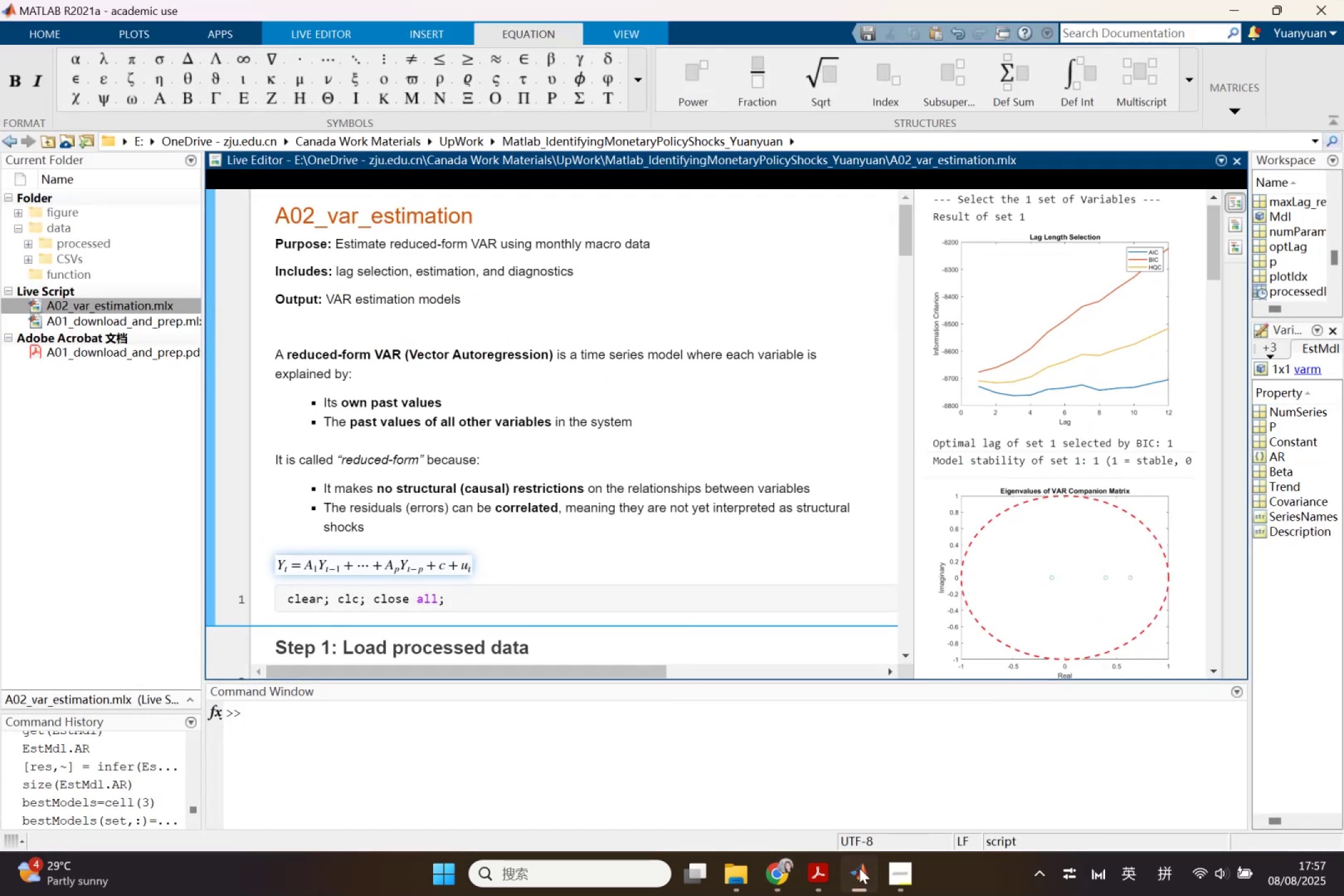 
left_click([859, 868])
 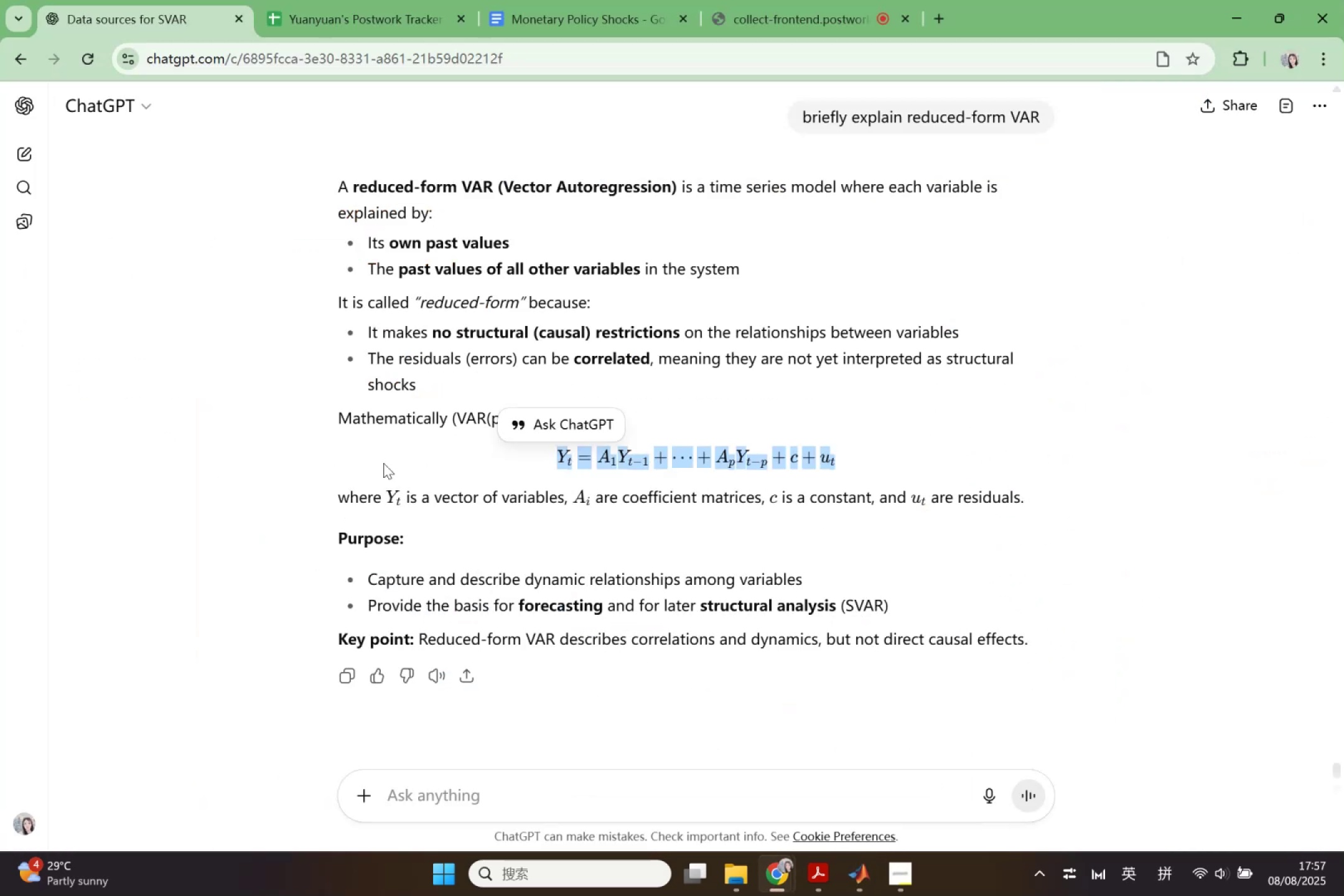 
left_click([383, 454])
 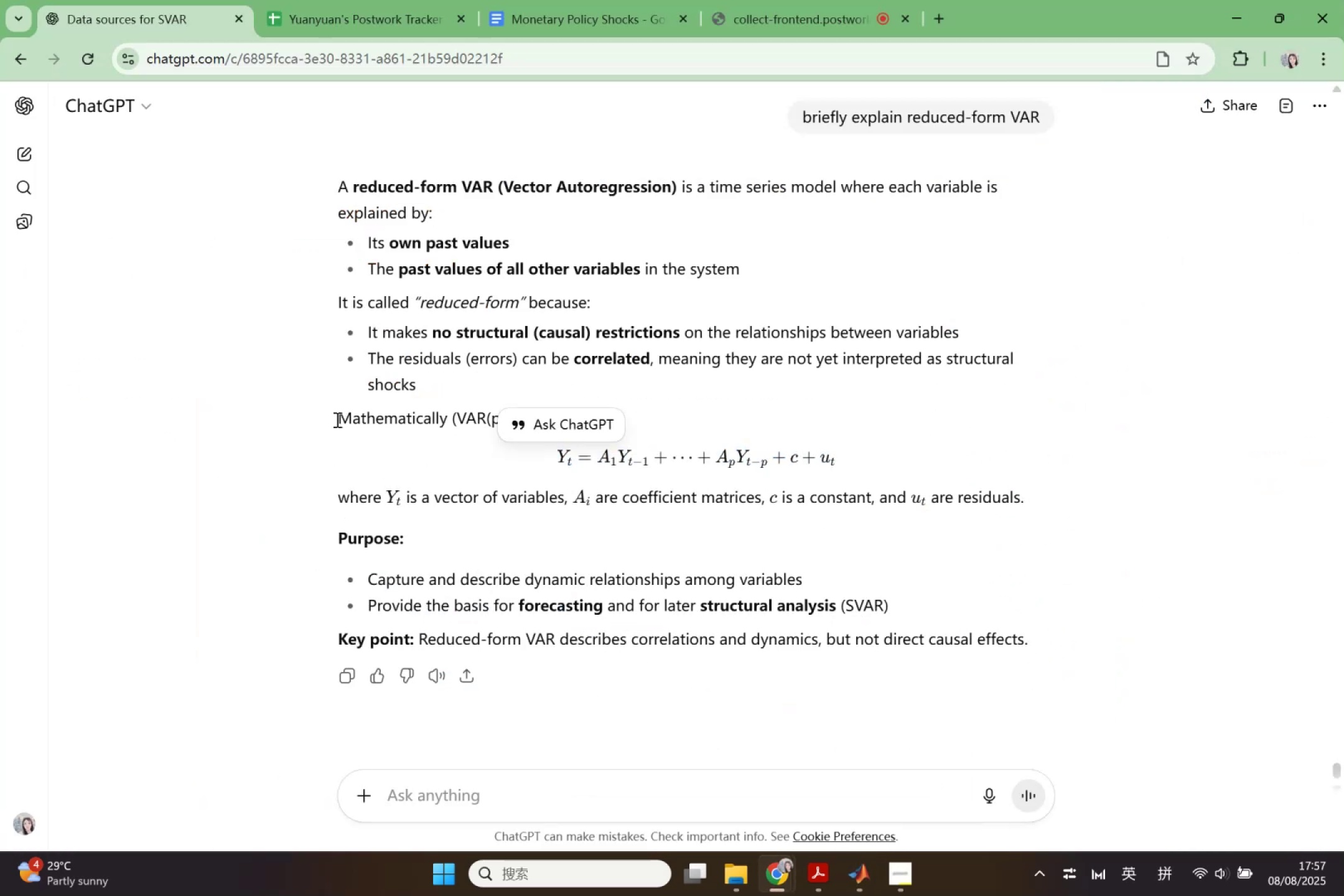 
left_click_drag(start_coordinate=[336, 419], to_coordinate=[533, 420])
 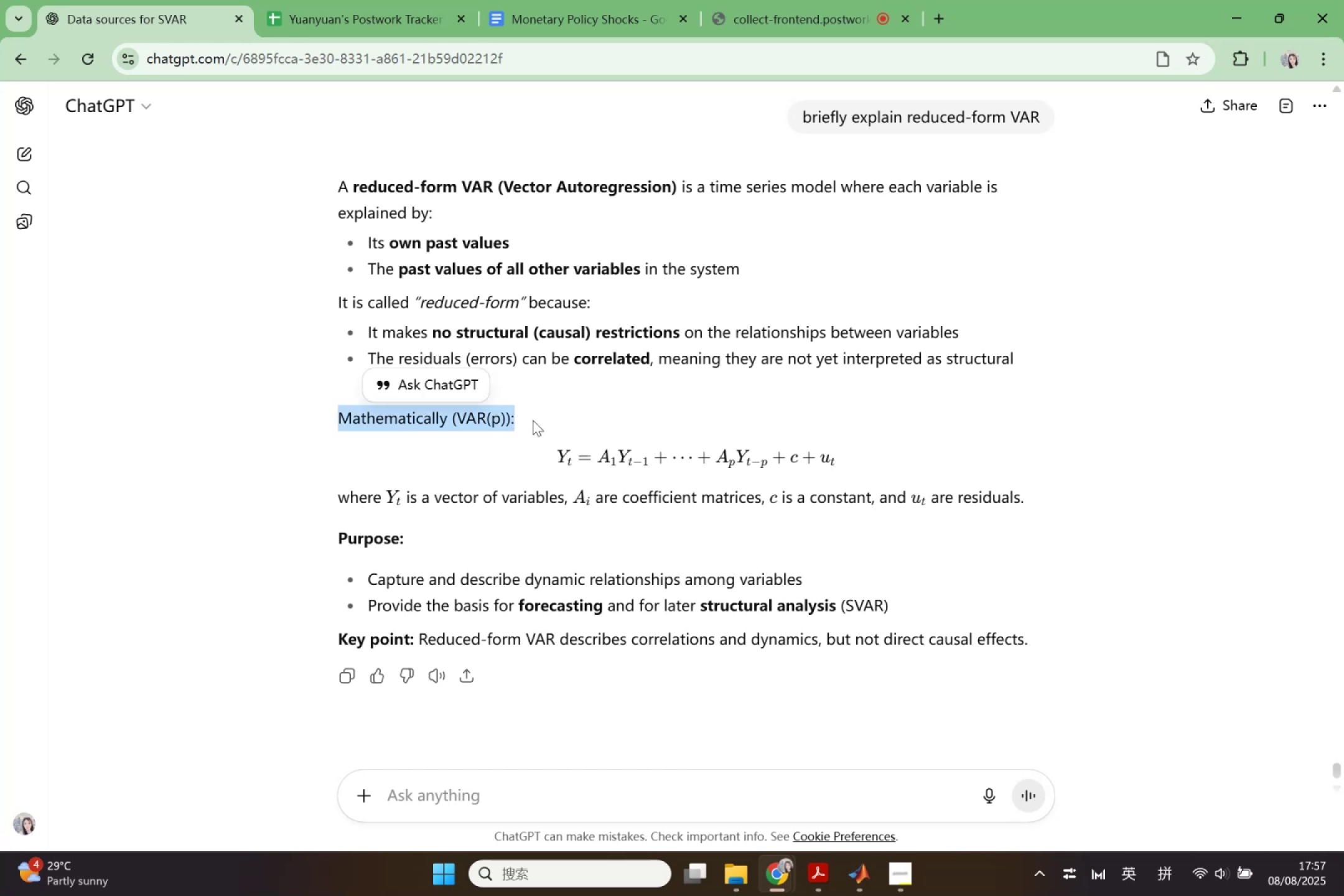 
key(Control+C)
 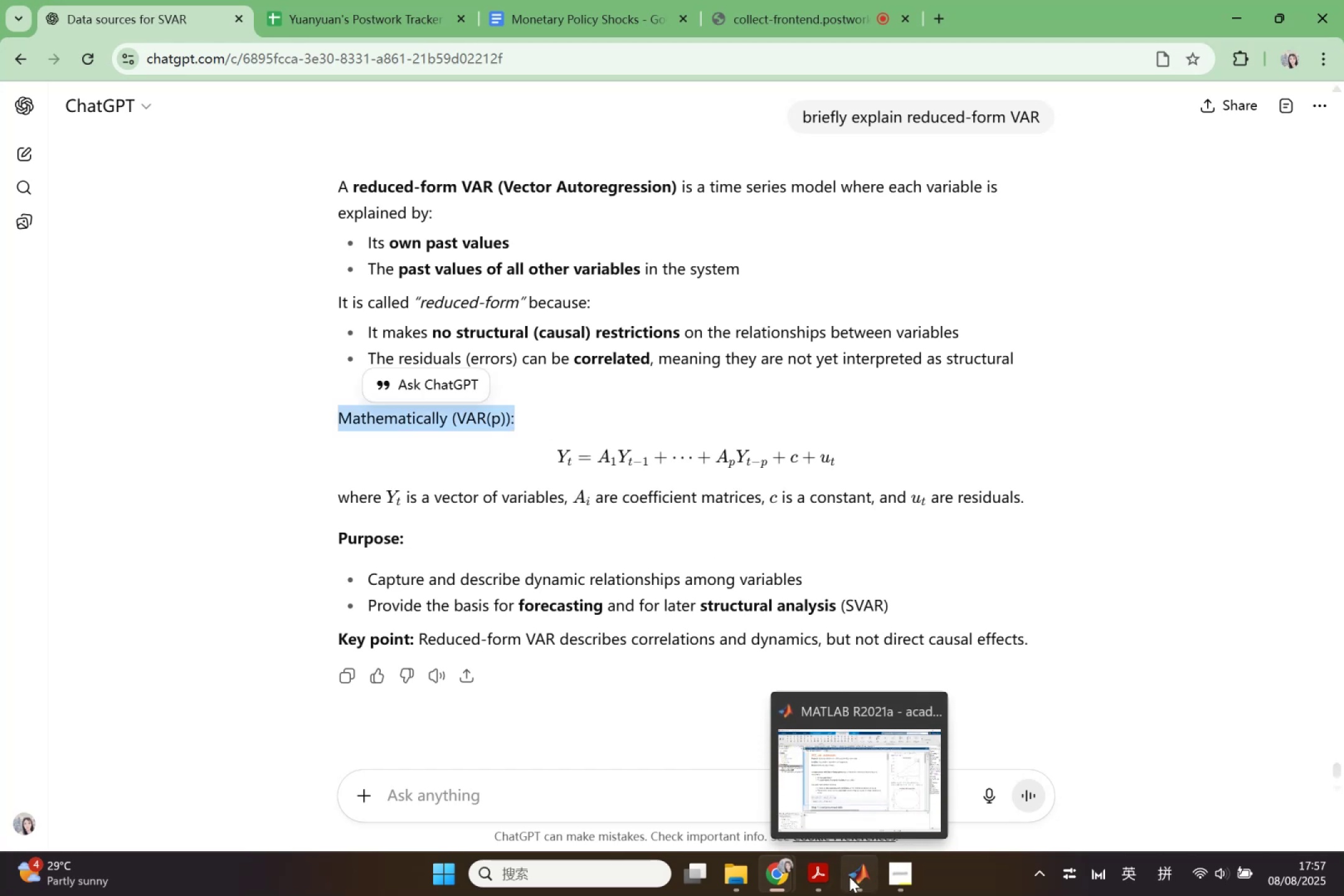 
left_click([849, 877])
 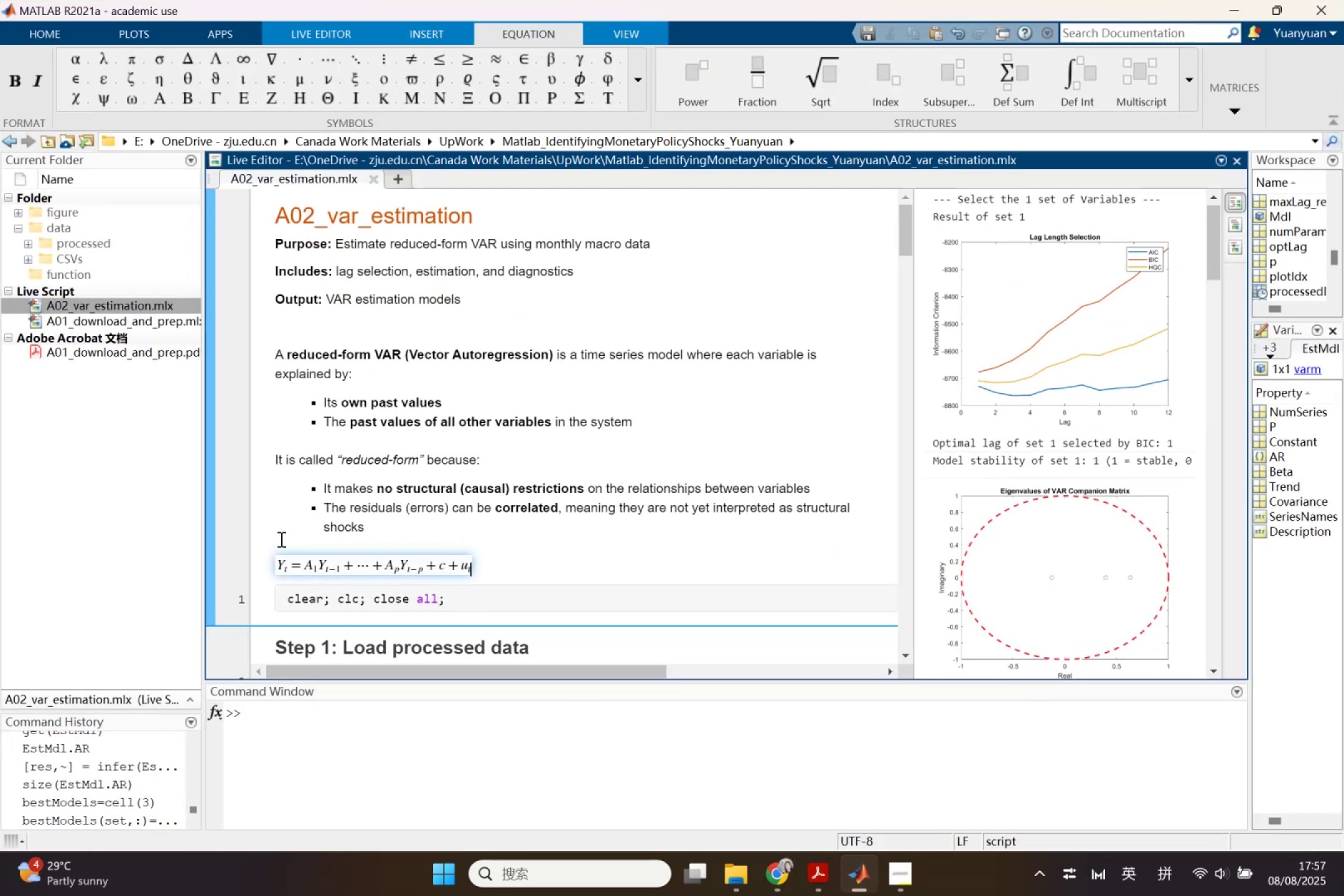 
left_click([279, 538])
 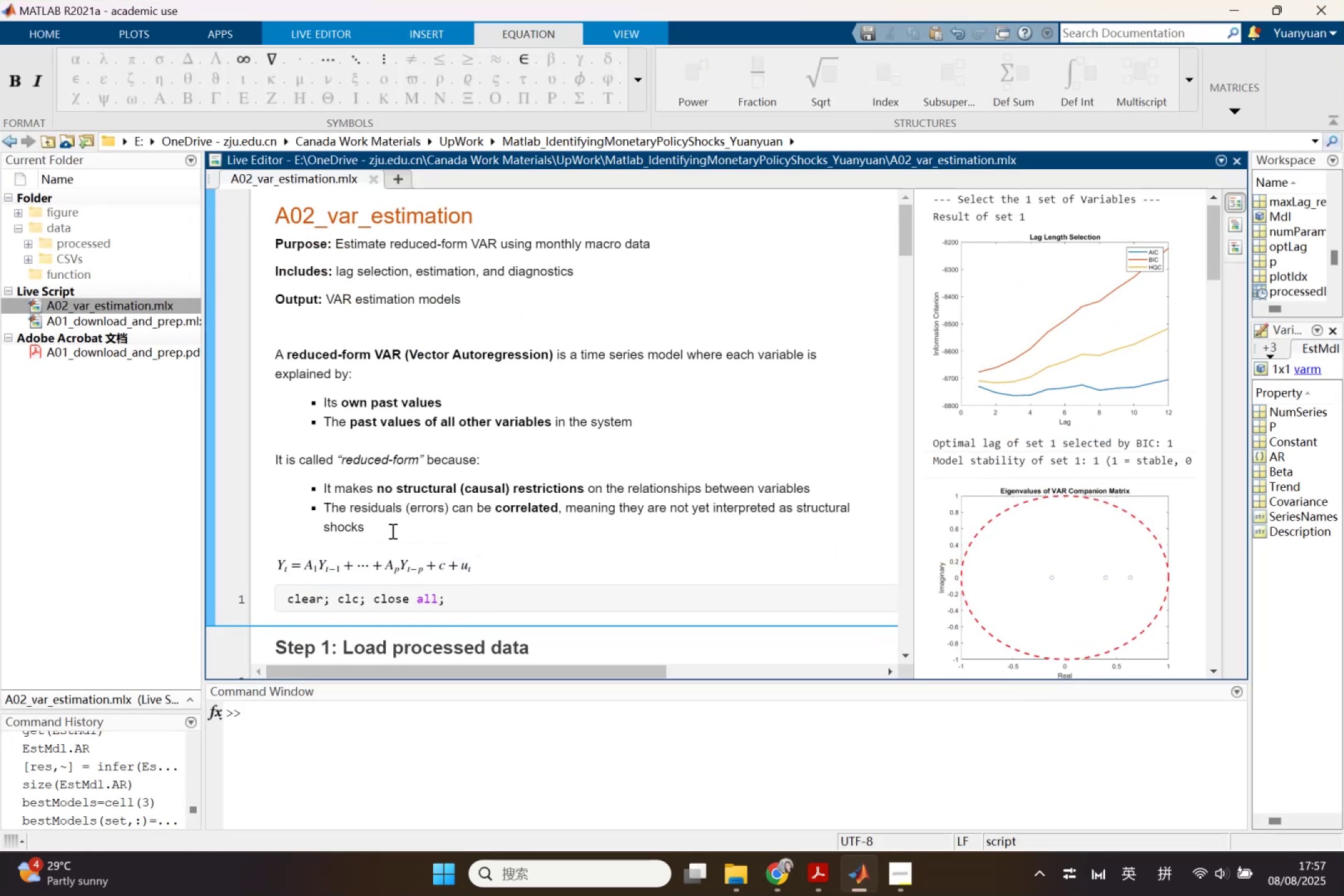 
left_click([393, 528])
 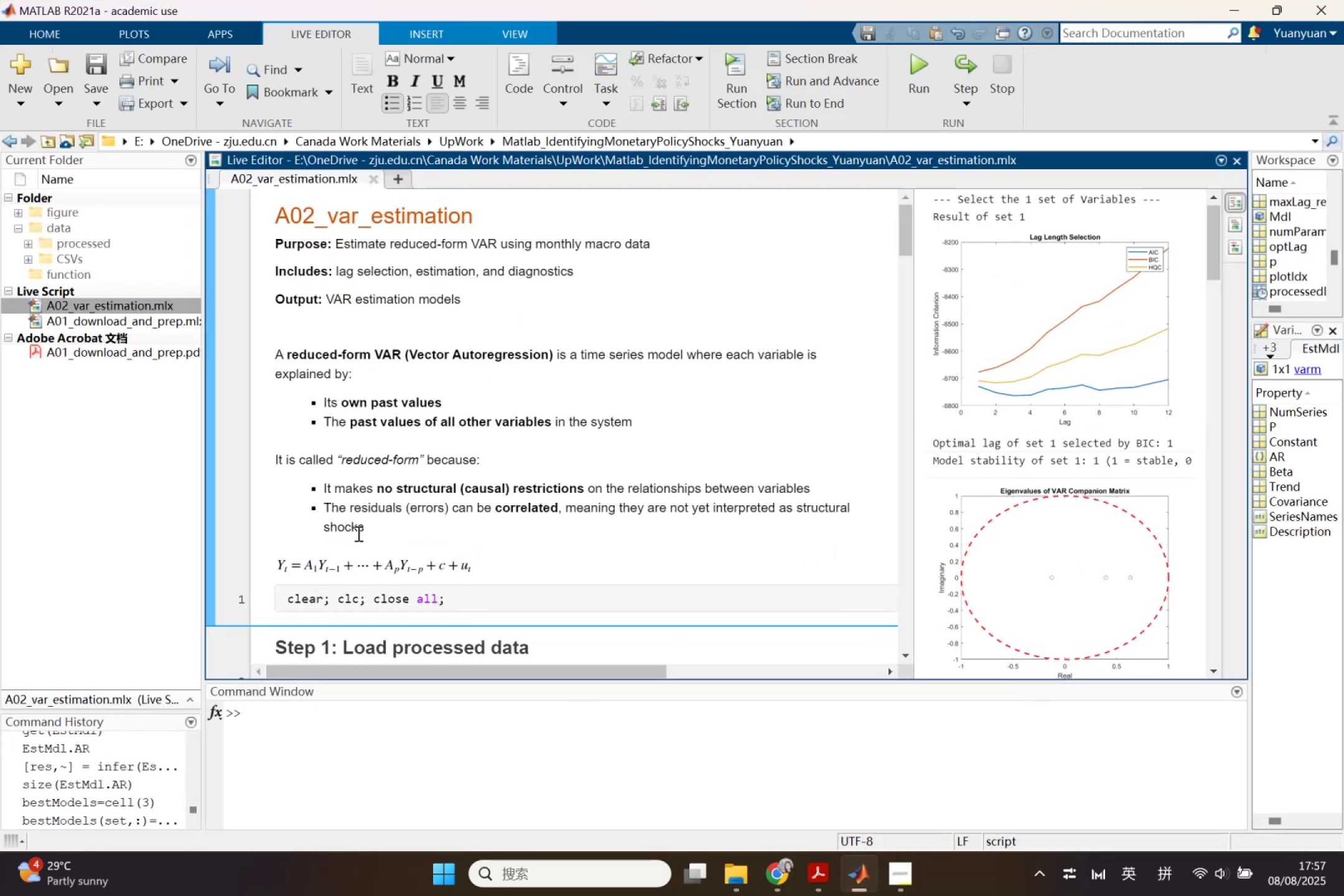 
key(Enter)
 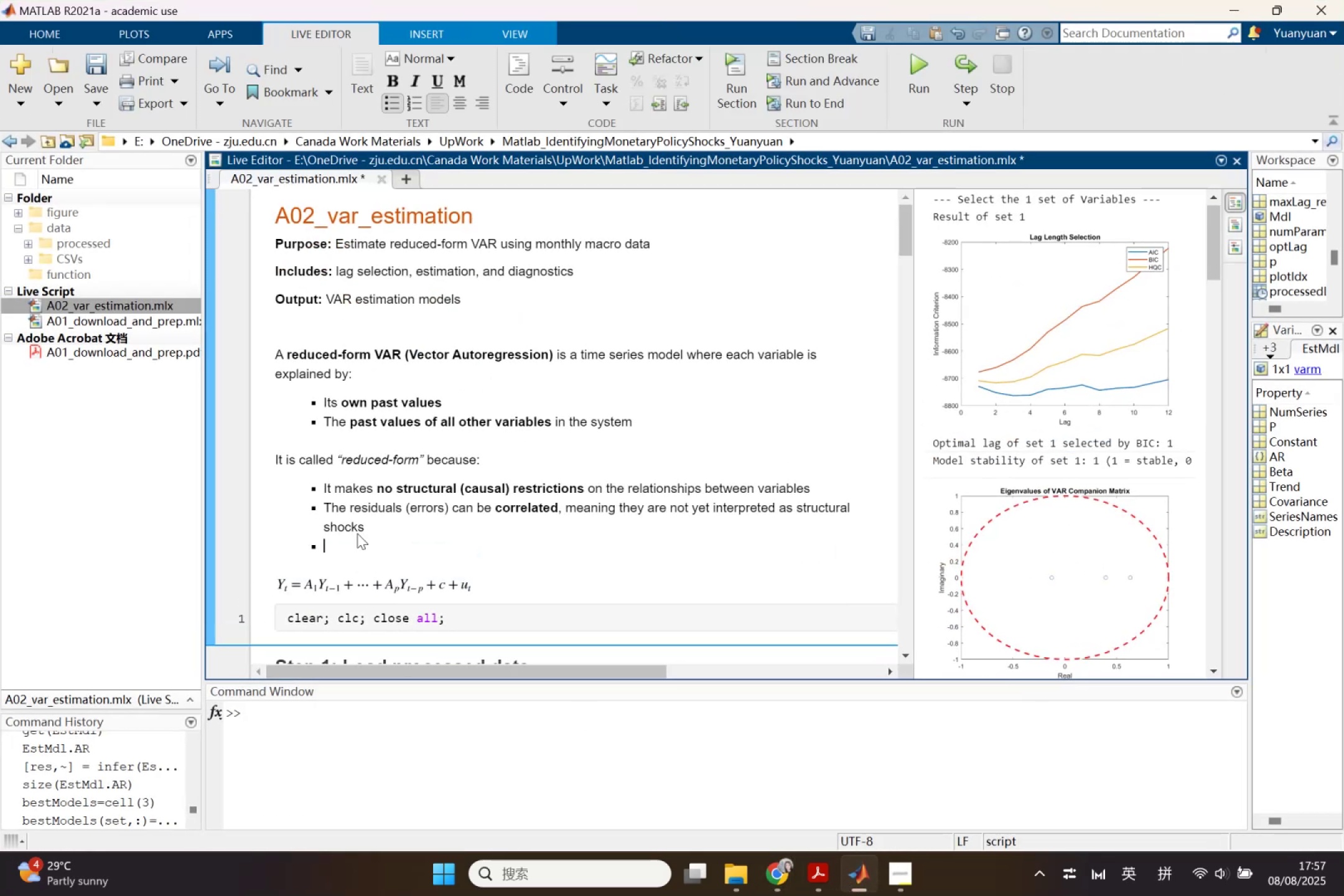 
key(Backspace)
 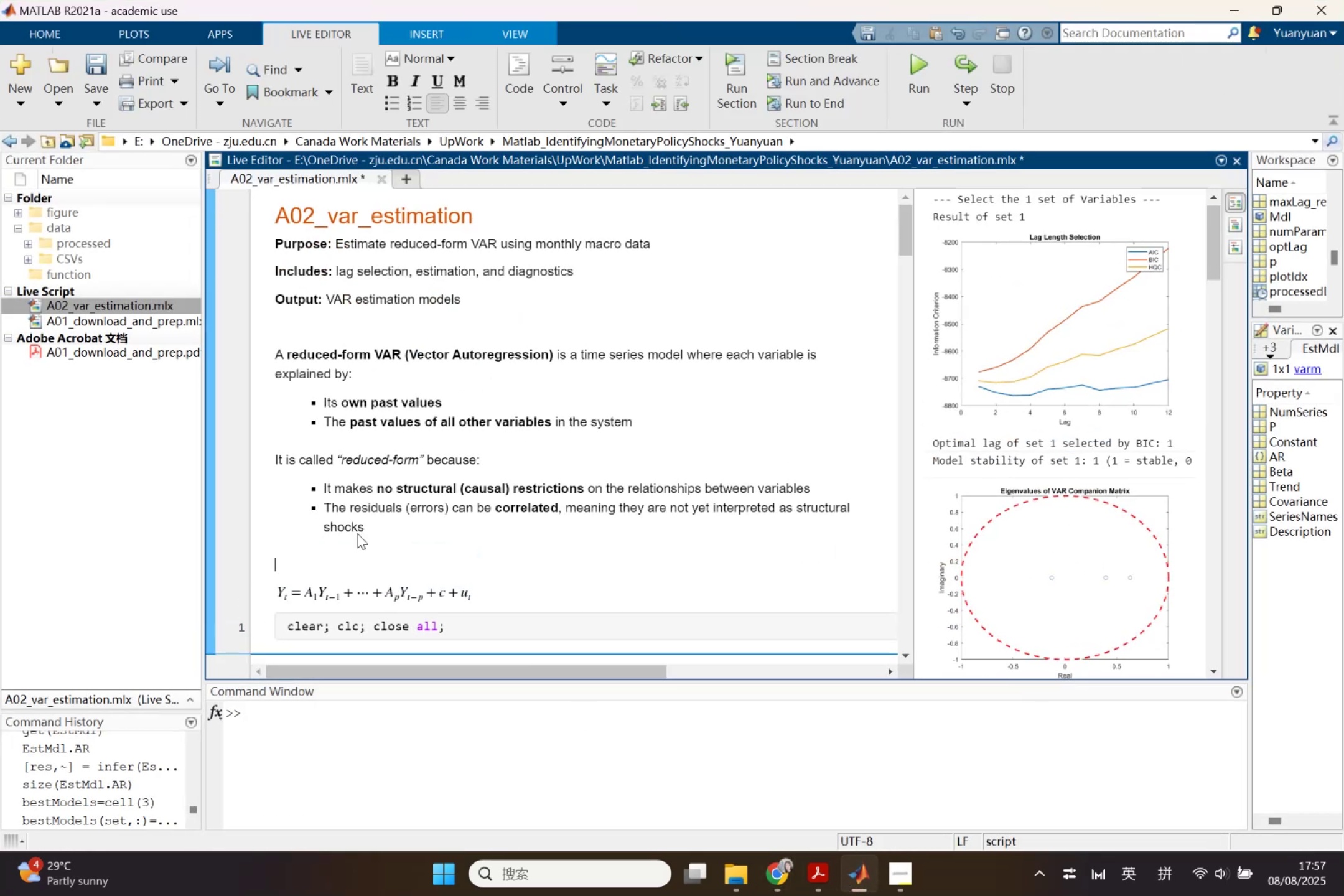 
key(Control+ControlLeft)
 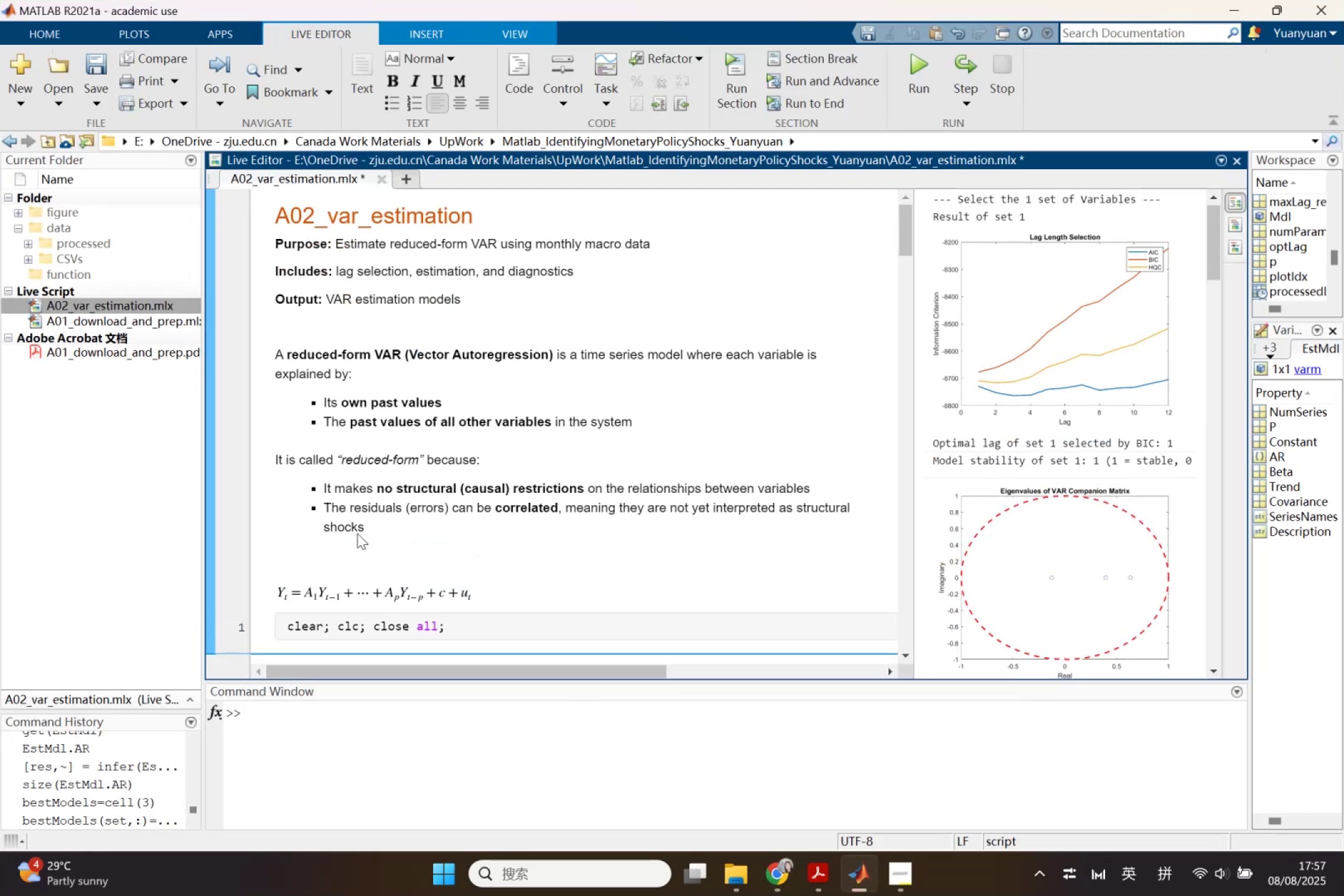 
key(Control+V)
 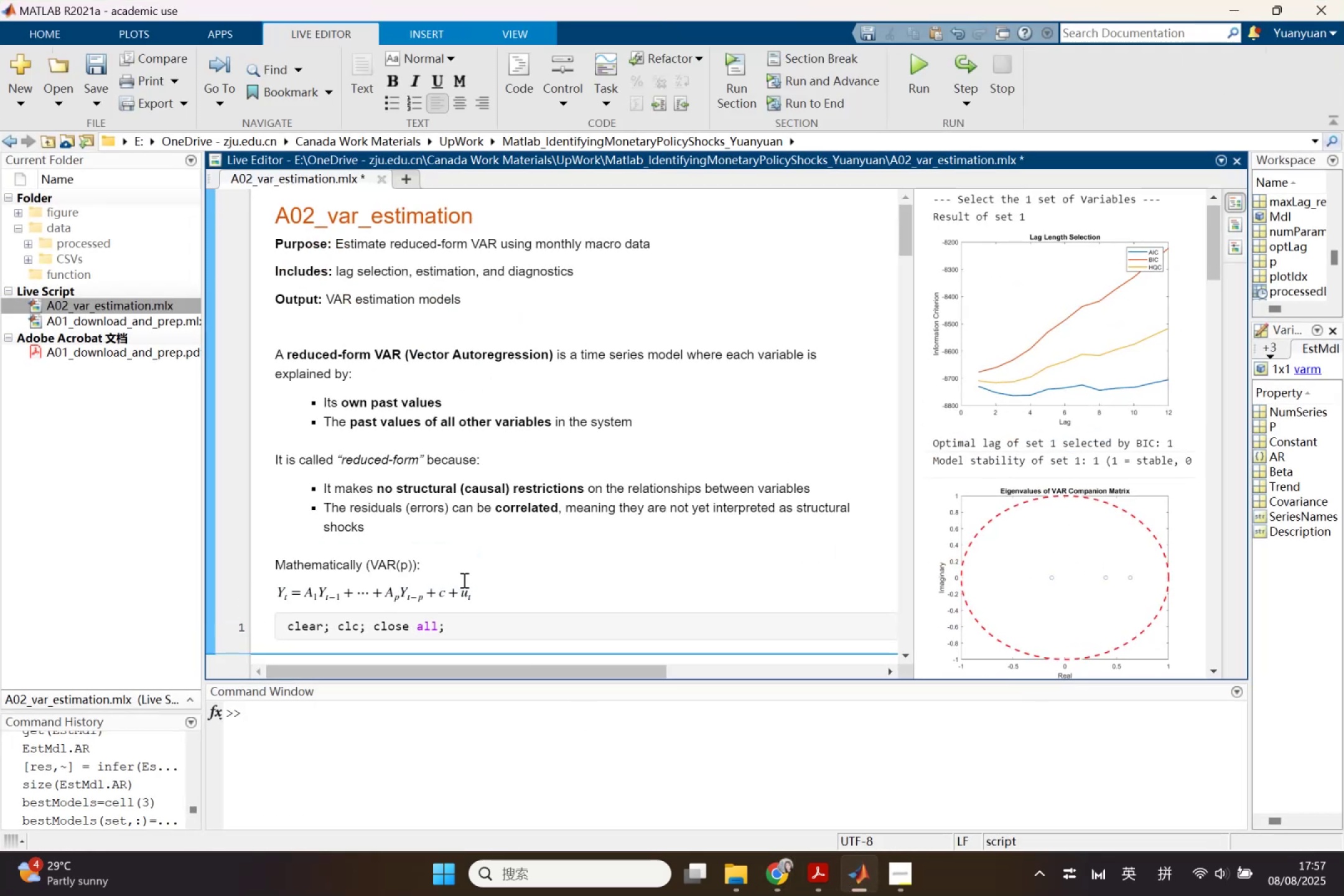 
left_click([504, 592])
 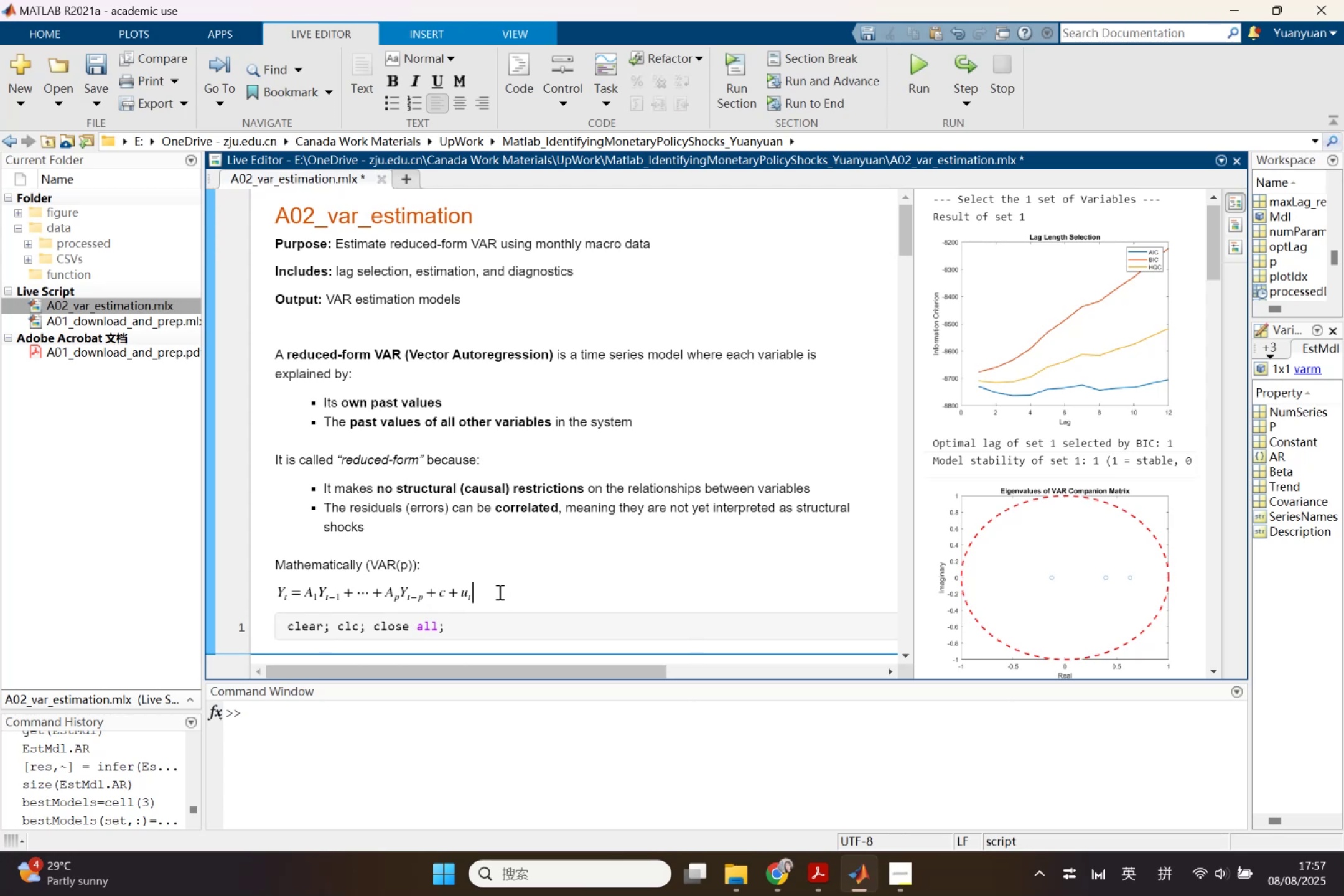 
key(Enter)
 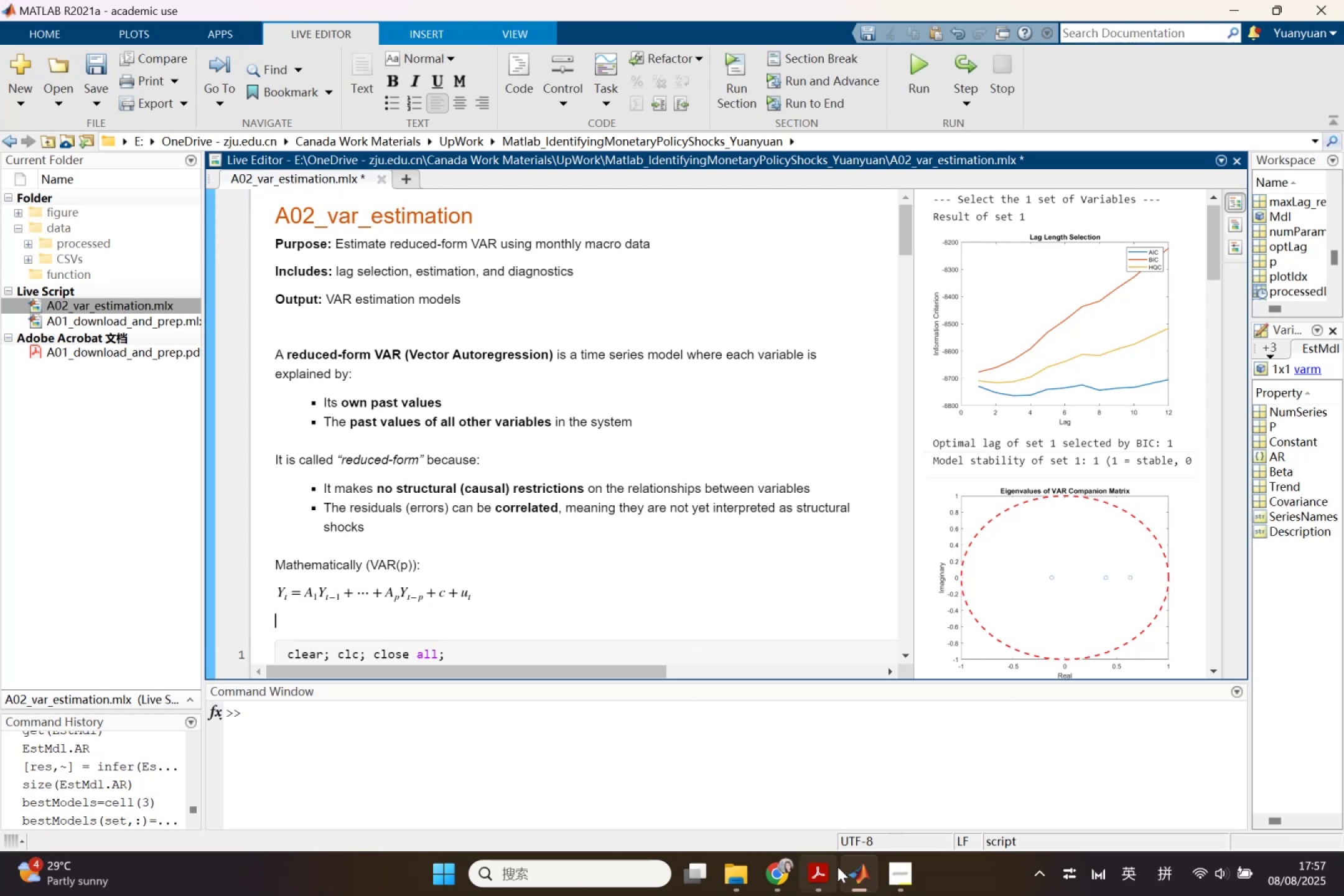 
left_click([821, 870])
 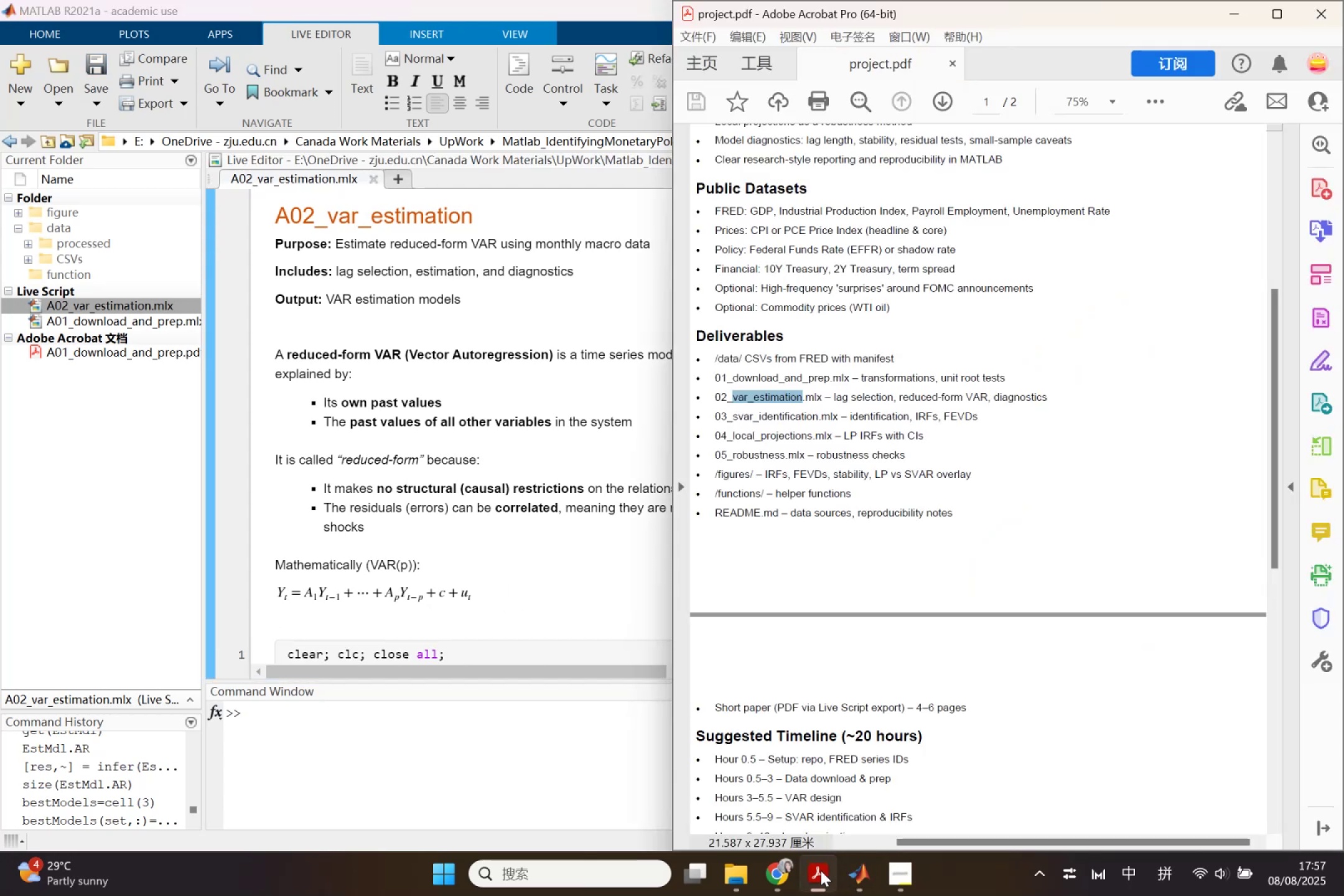 
left_click([821, 870])
 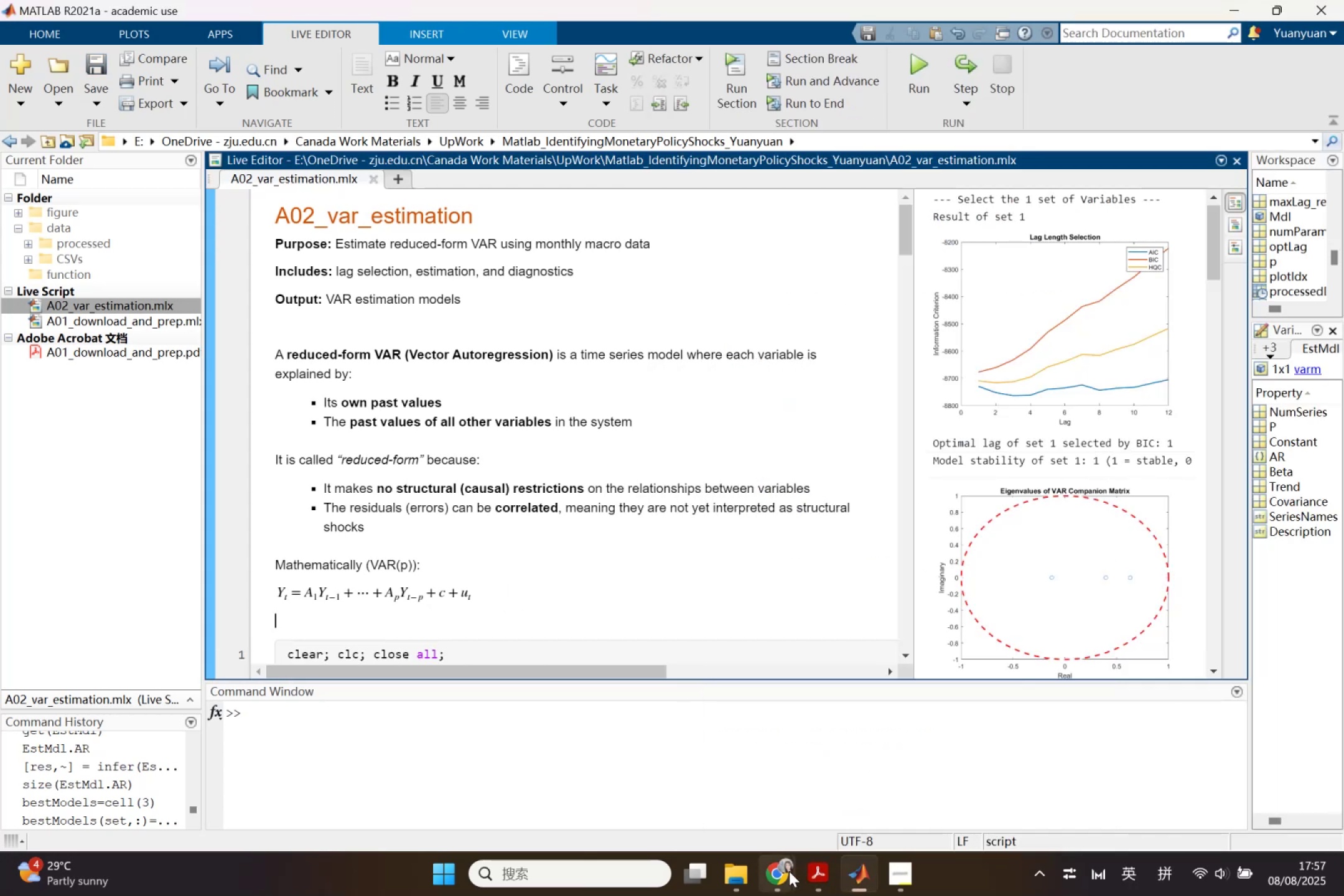 
left_click([783, 872])
 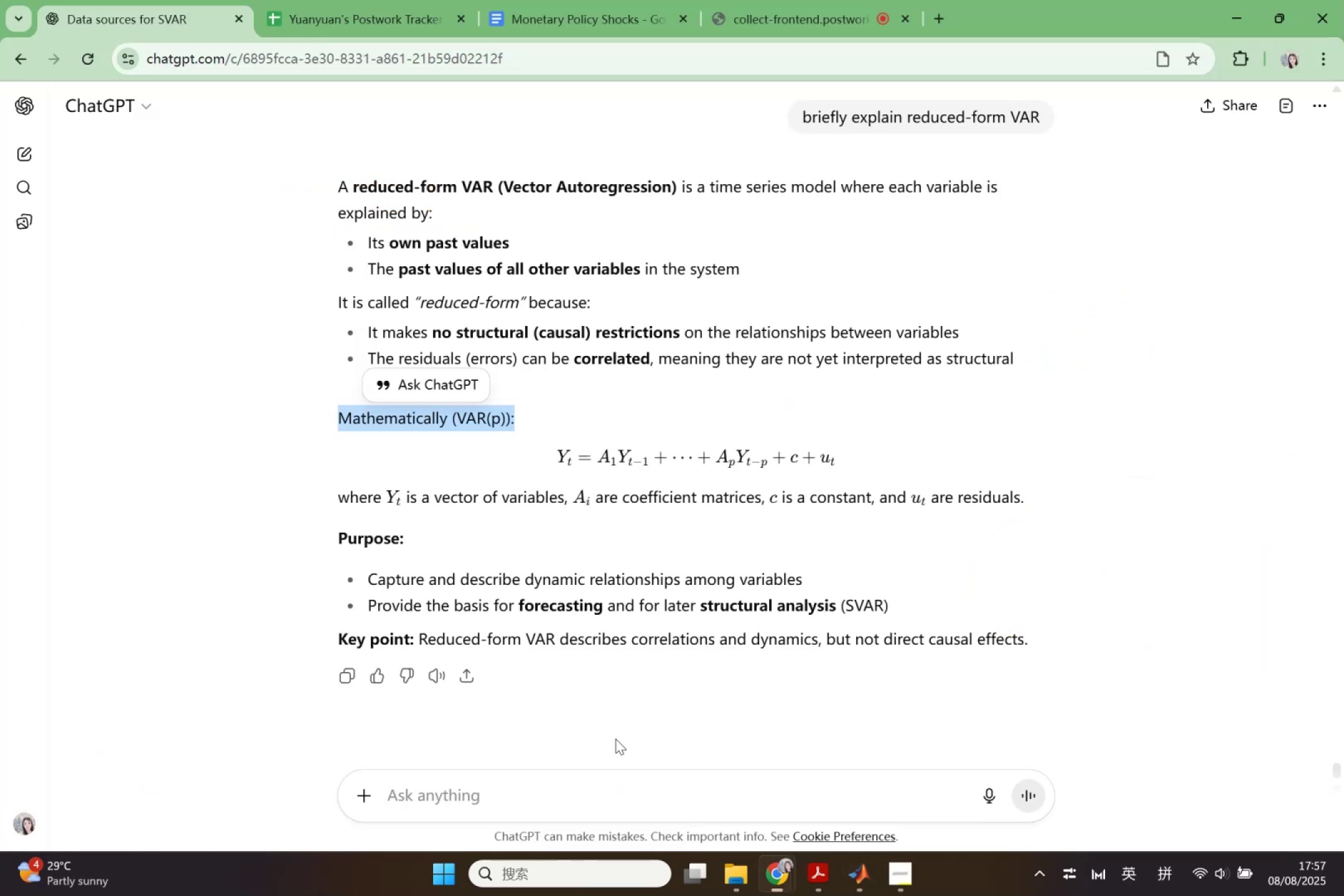 
double_click([417, 572])
 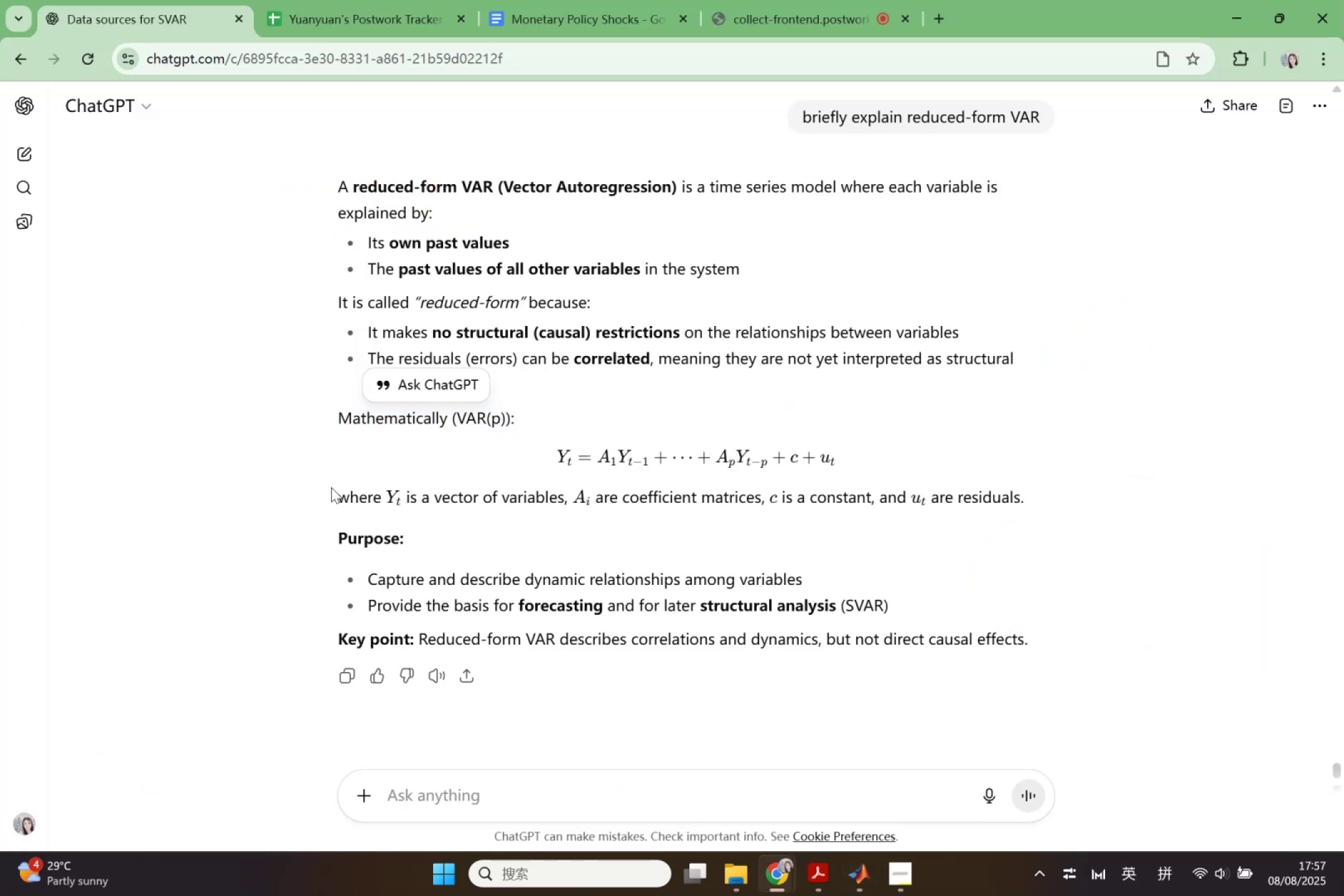 
left_click_drag(start_coordinate=[332, 491], to_coordinate=[1053, 497])
 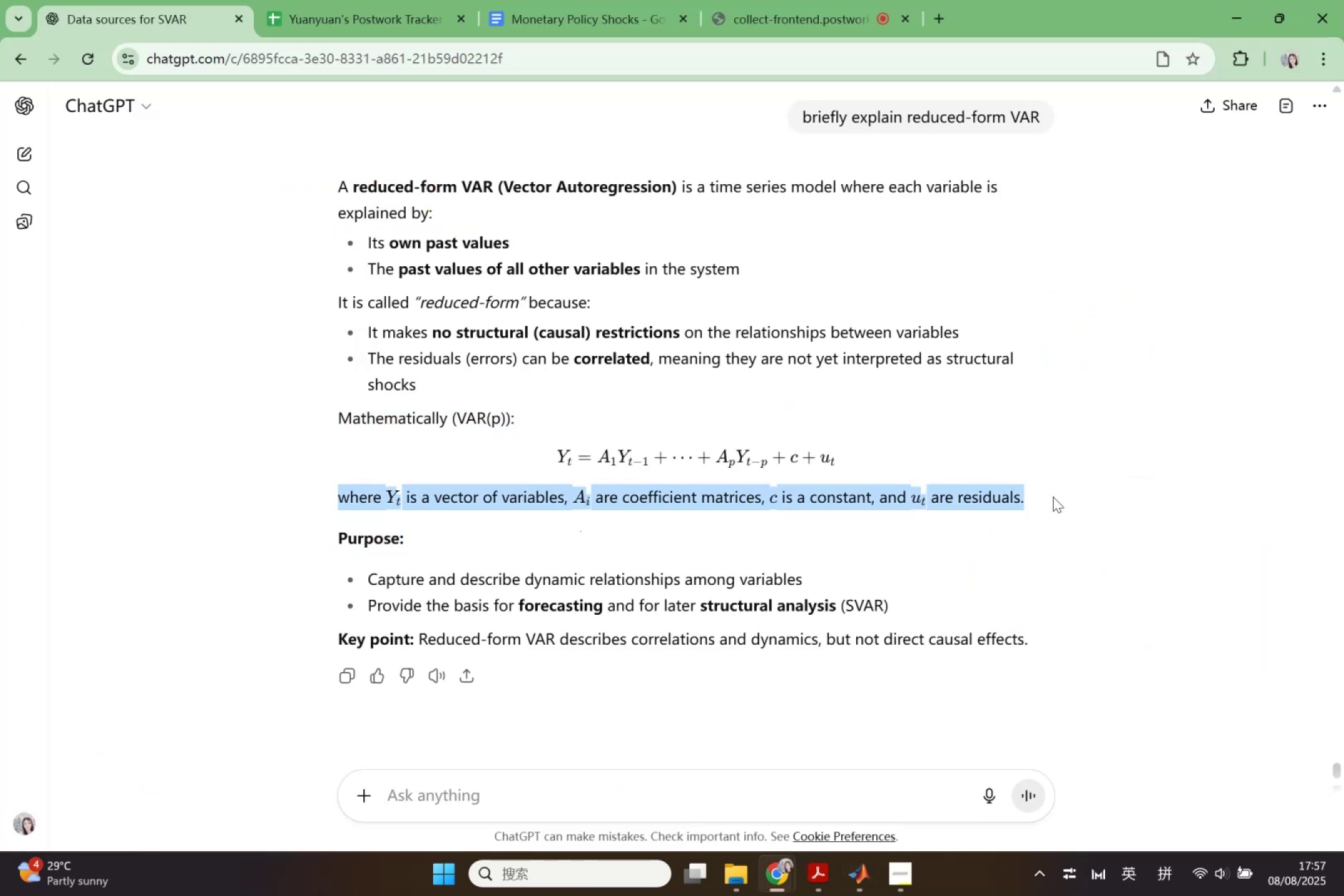 
key(Control+ControlLeft)
 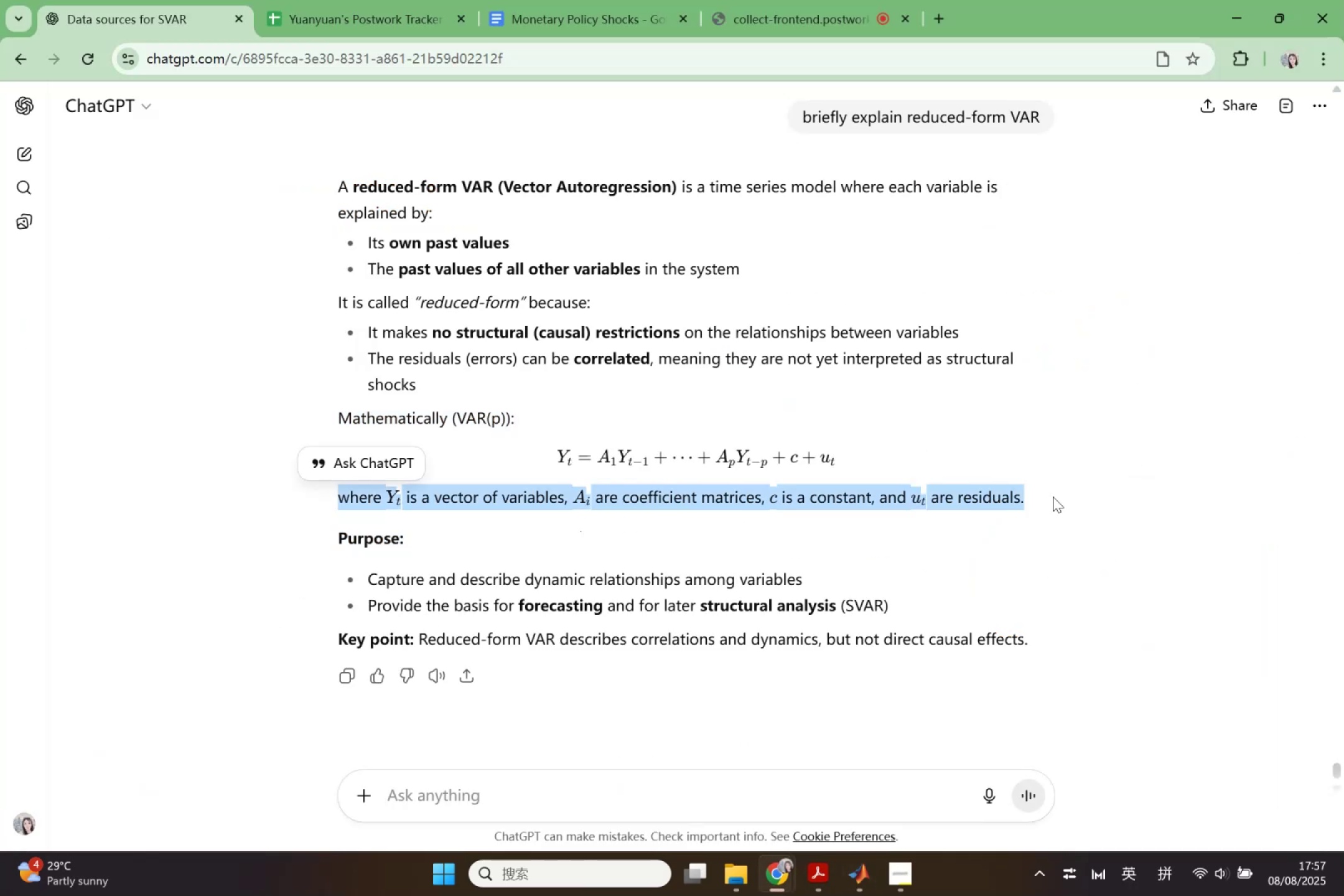 
key(Control+C)
 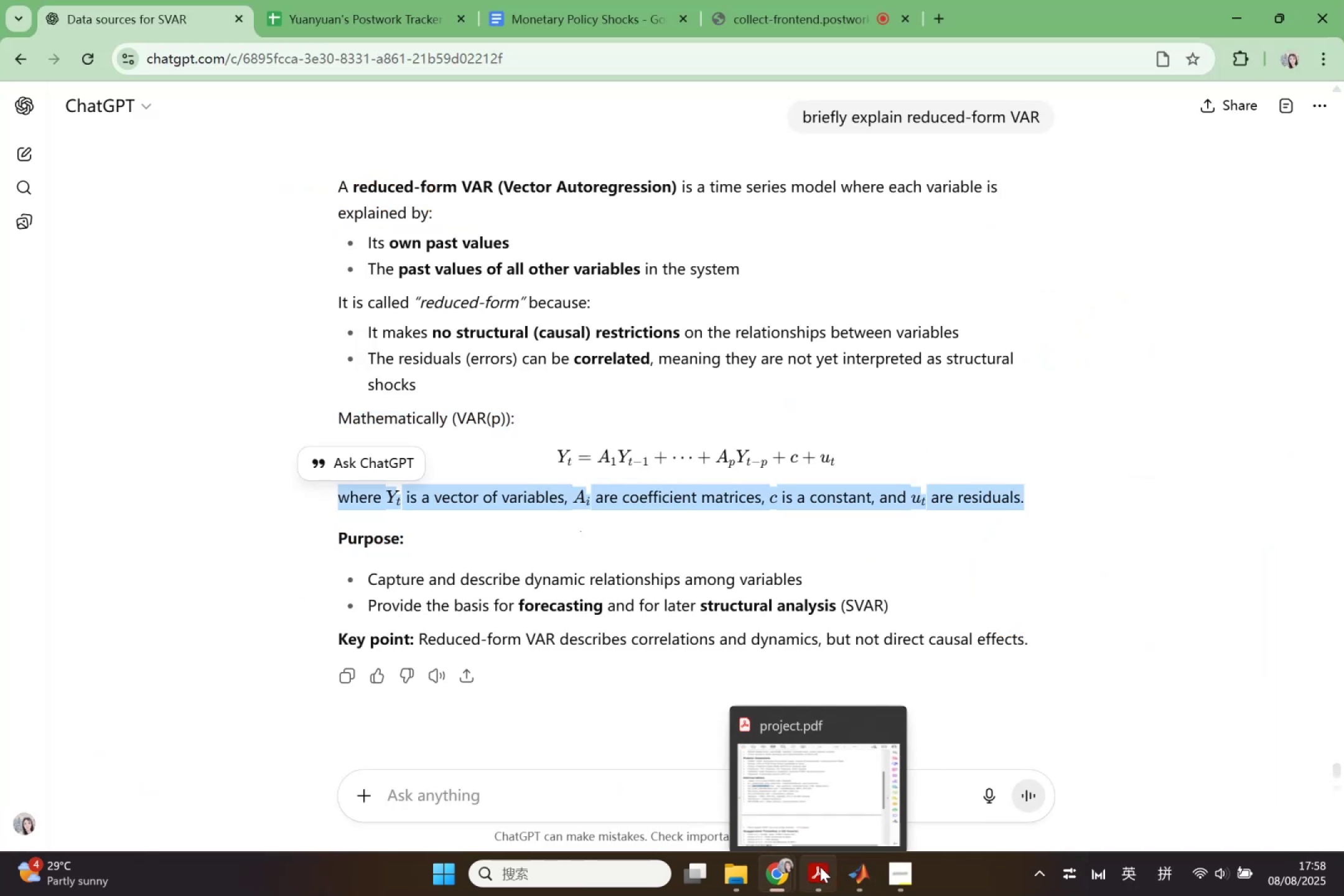 
left_click([820, 867])
 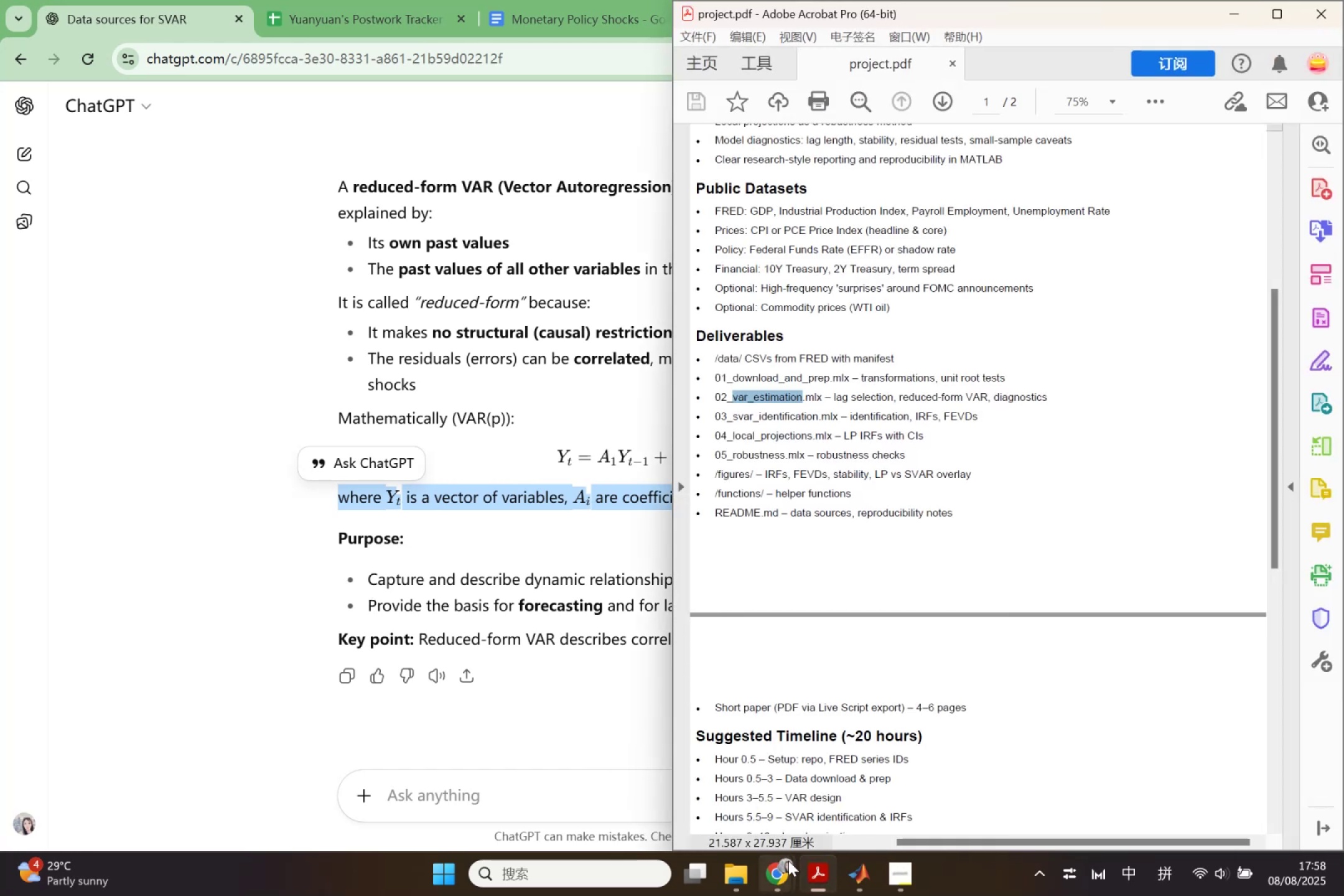 
left_click([810, 872])
 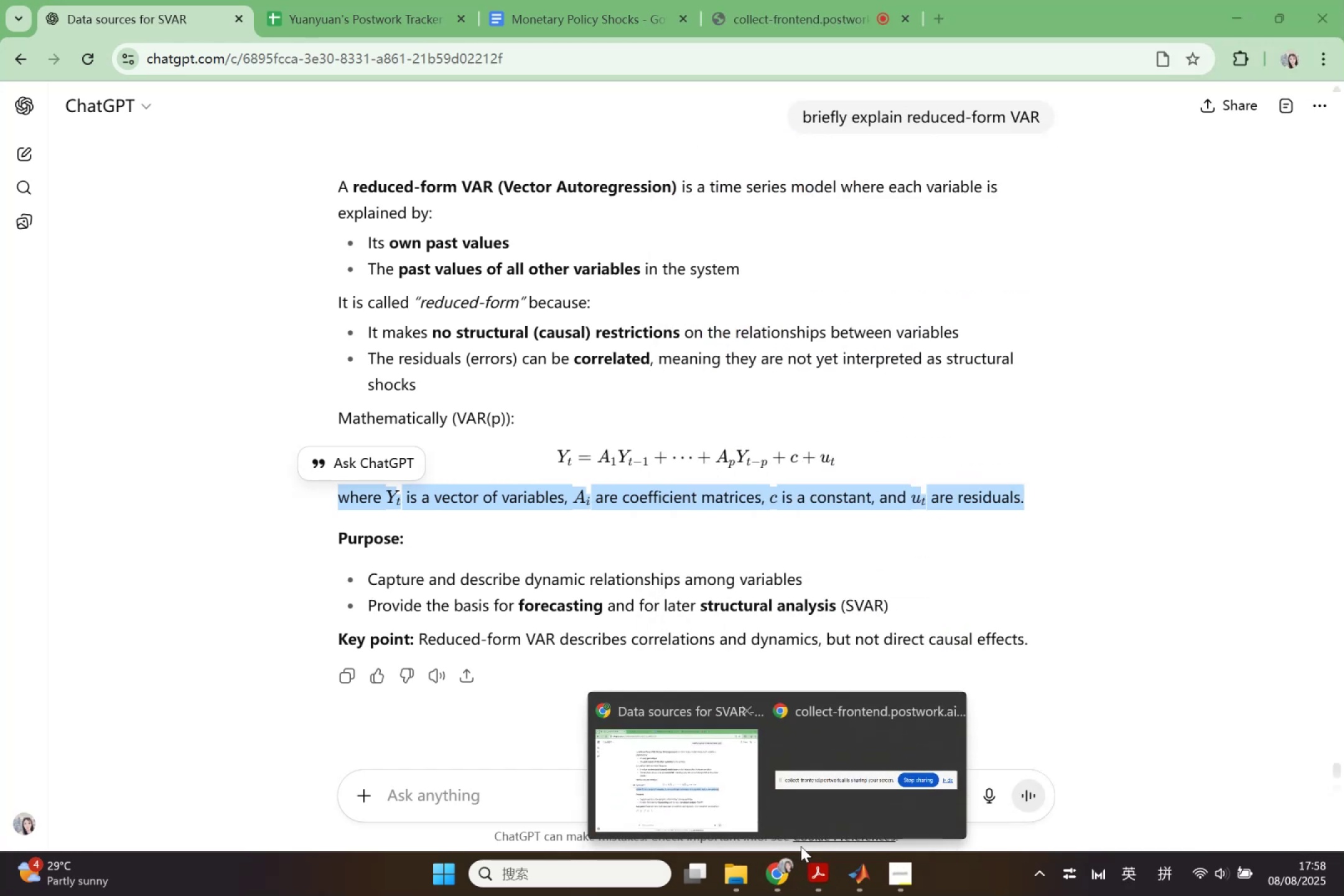 
left_click([852, 870])
 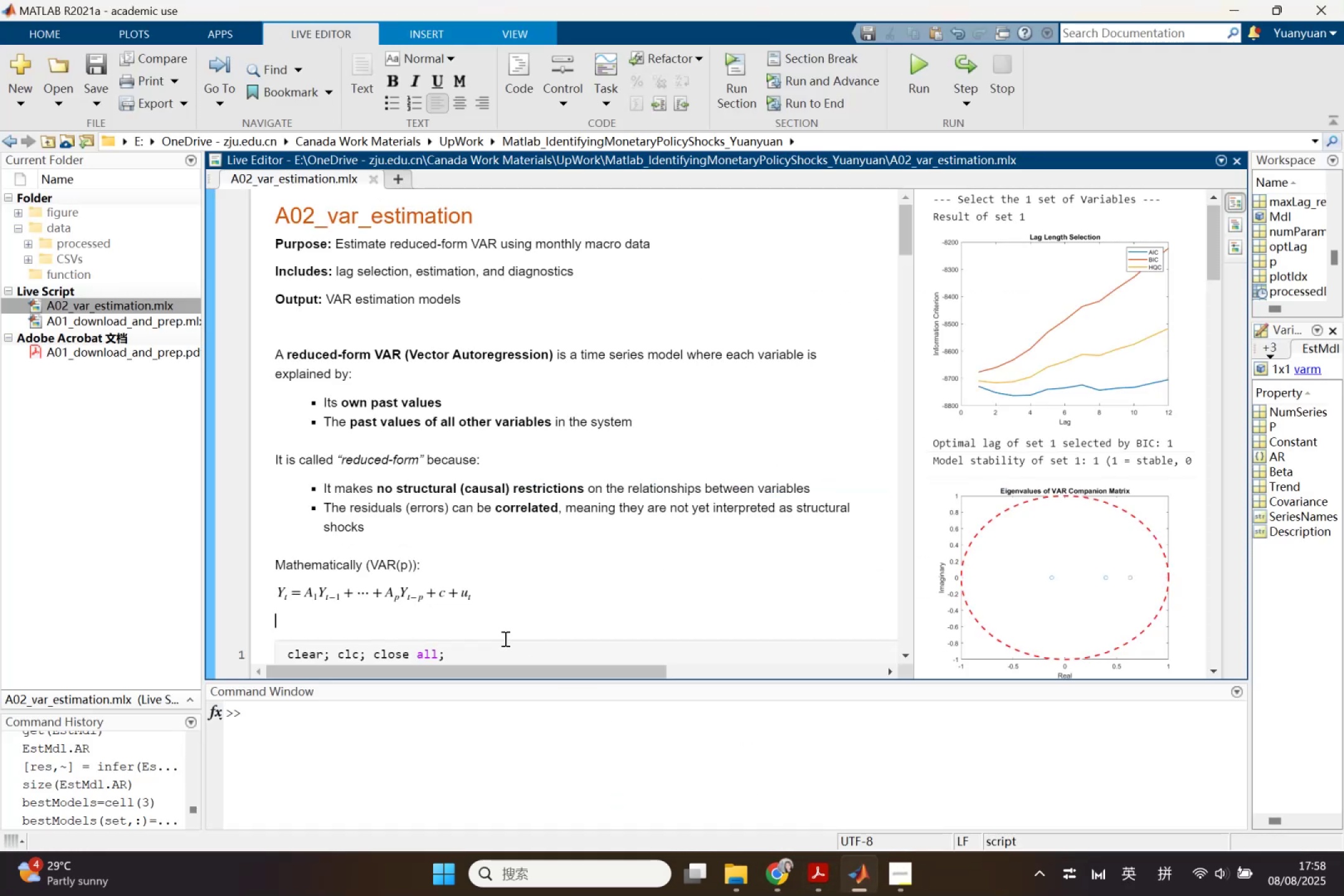 
key(Control+ControlLeft)
 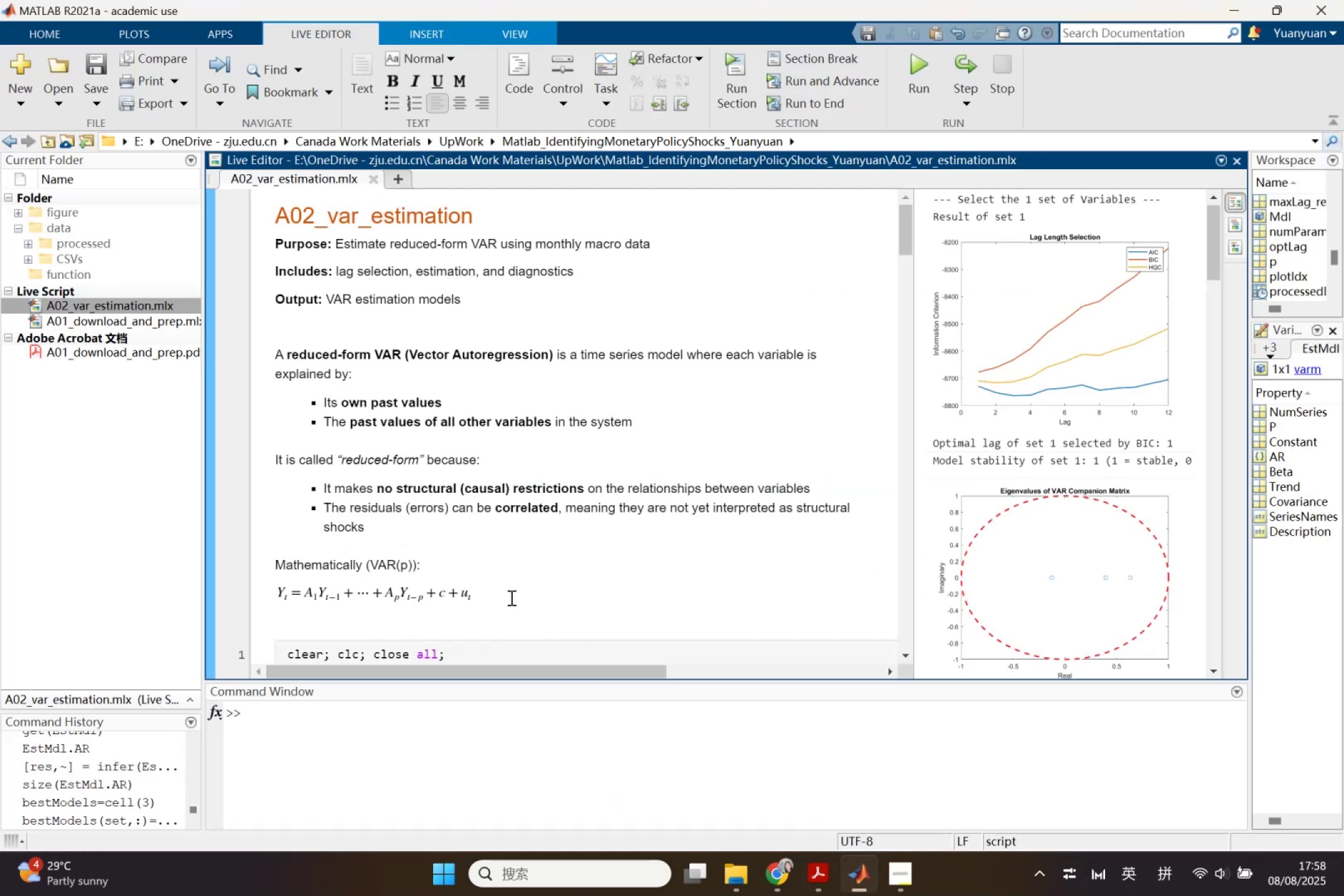 
key(Control+V)
 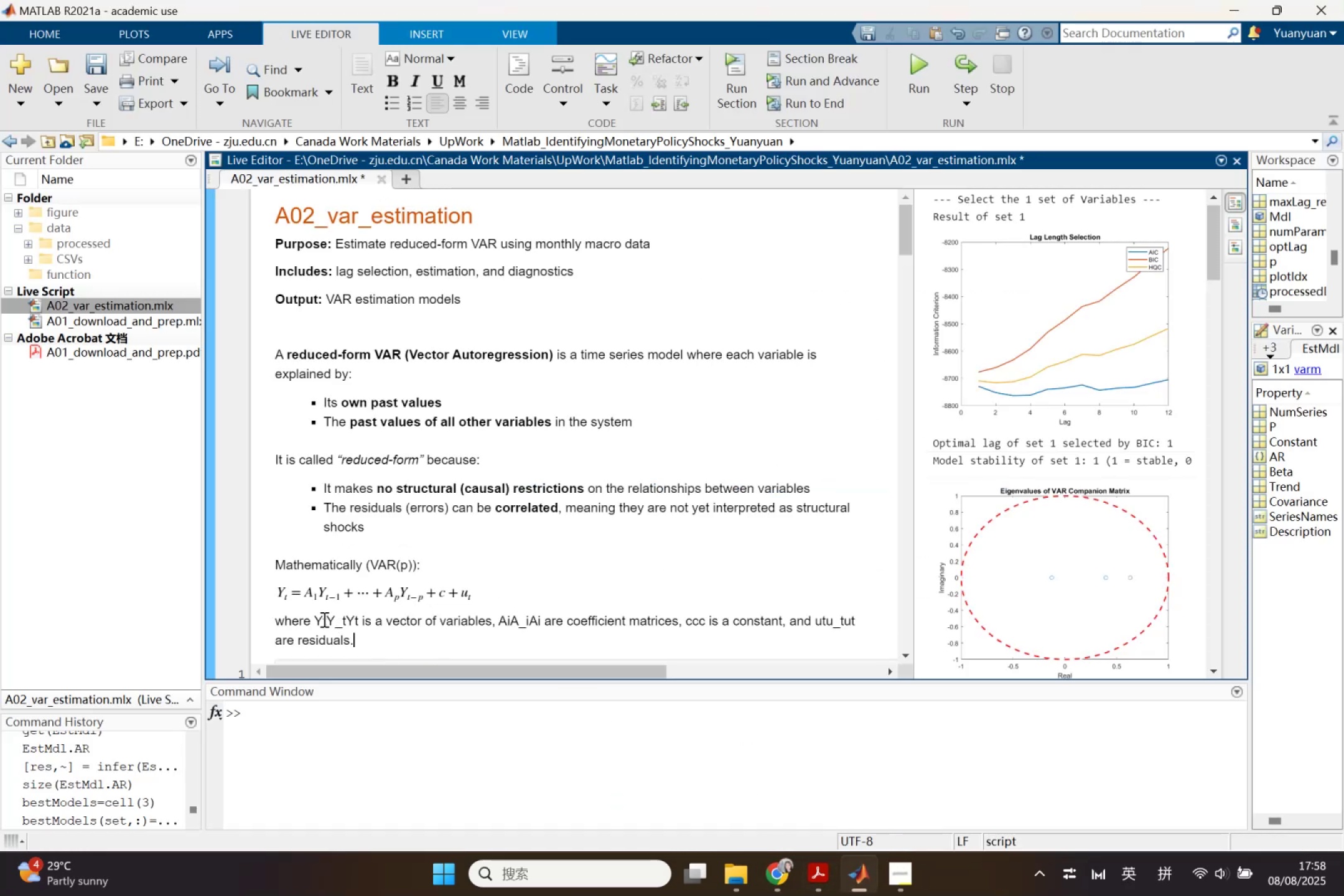 
left_click_drag(start_coordinate=[314, 618], to_coordinate=[357, 621])
 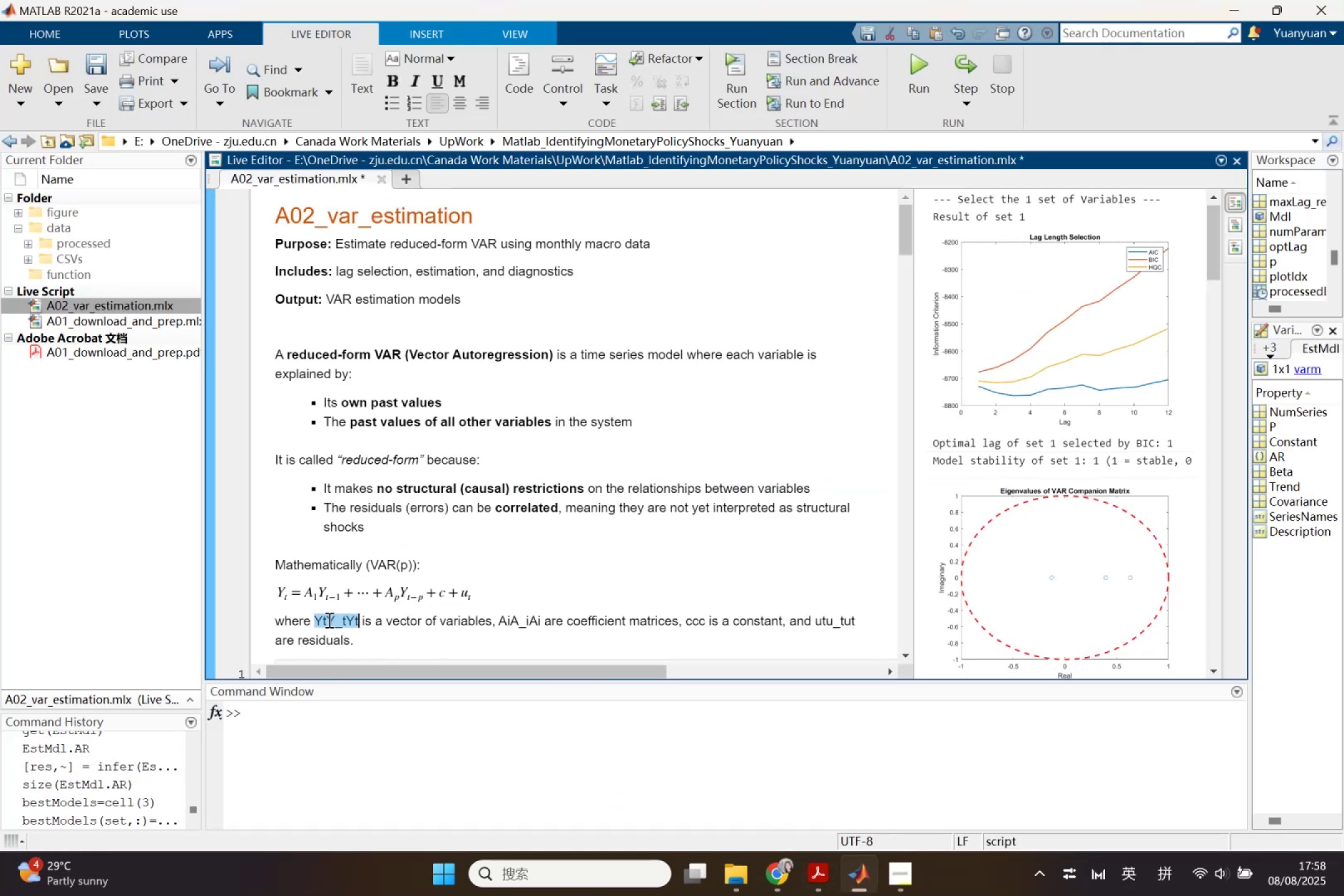 
left_click([328, 620])
 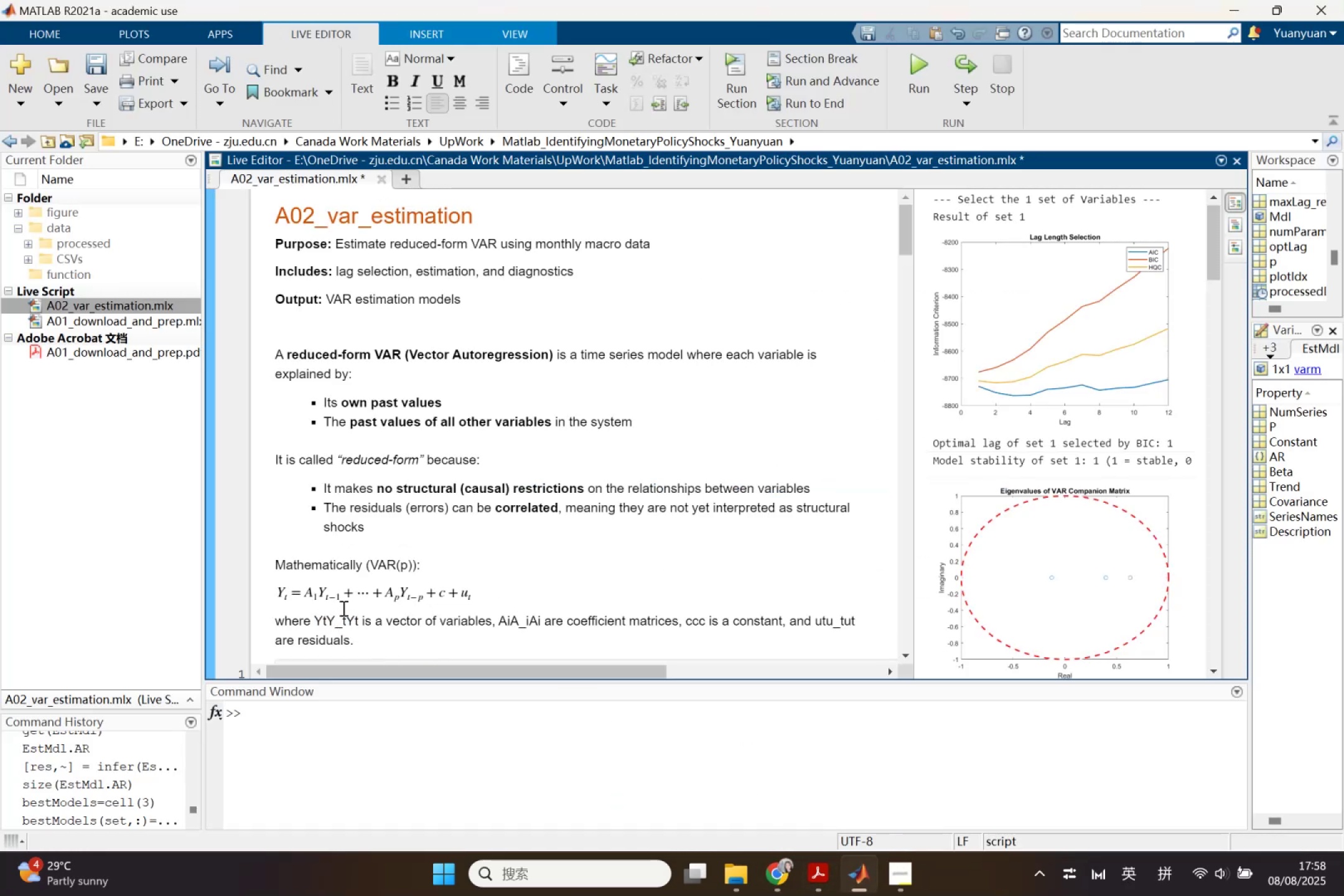 
hold_key(key=Backspace, duration=0.58)
 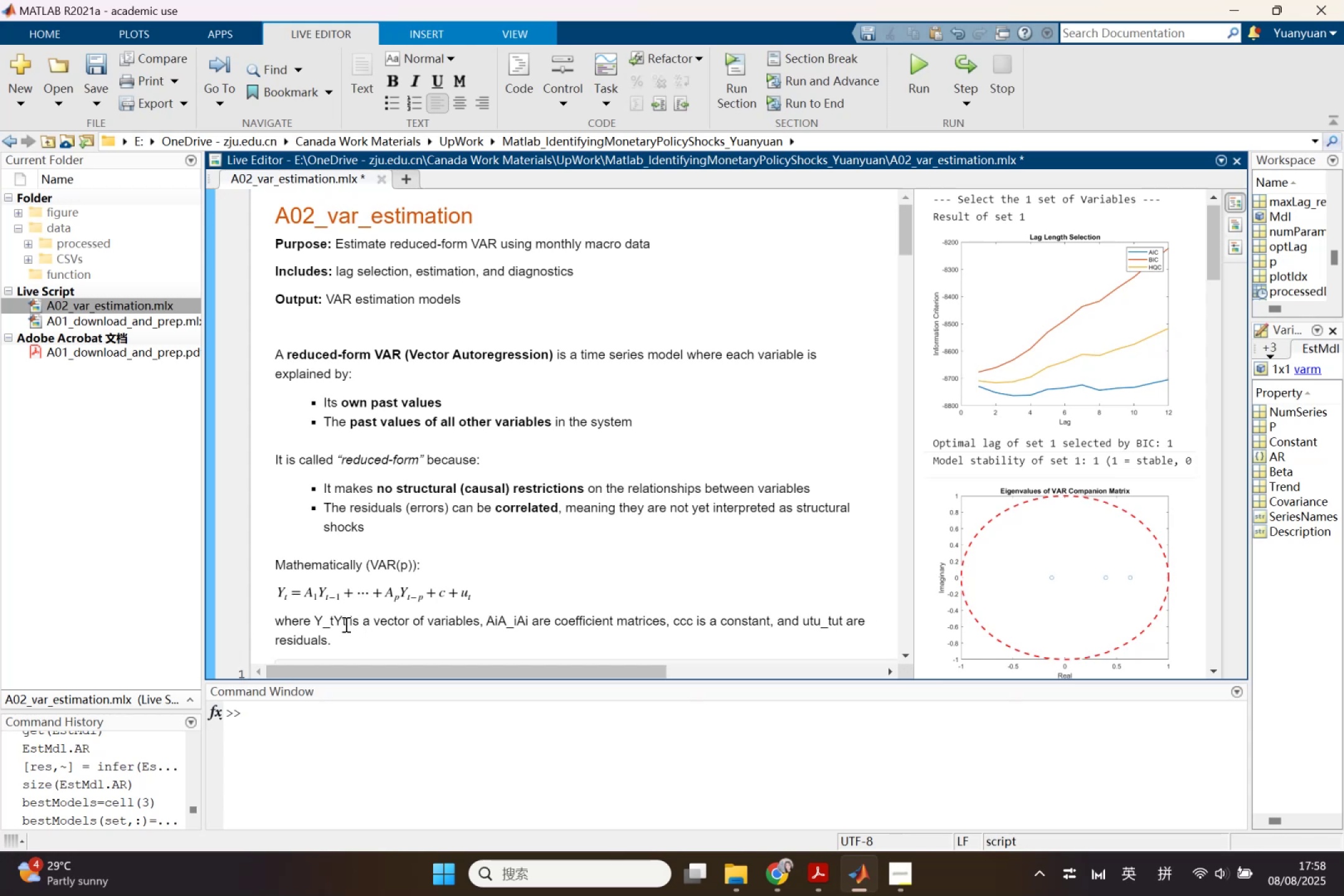 
left_click_drag(start_coordinate=[346, 624], to_coordinate=[337, 623])
 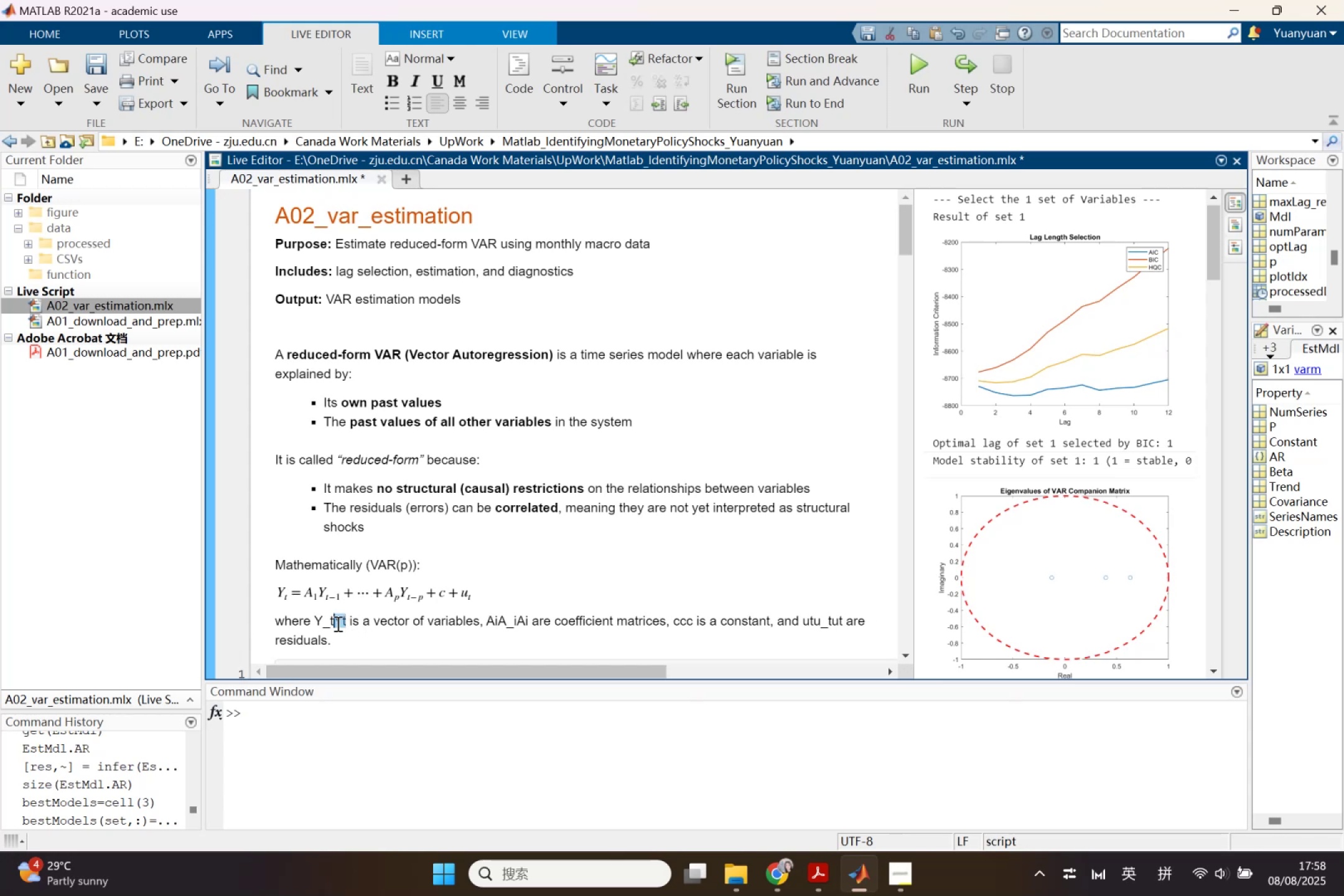 
key(Backspace)
 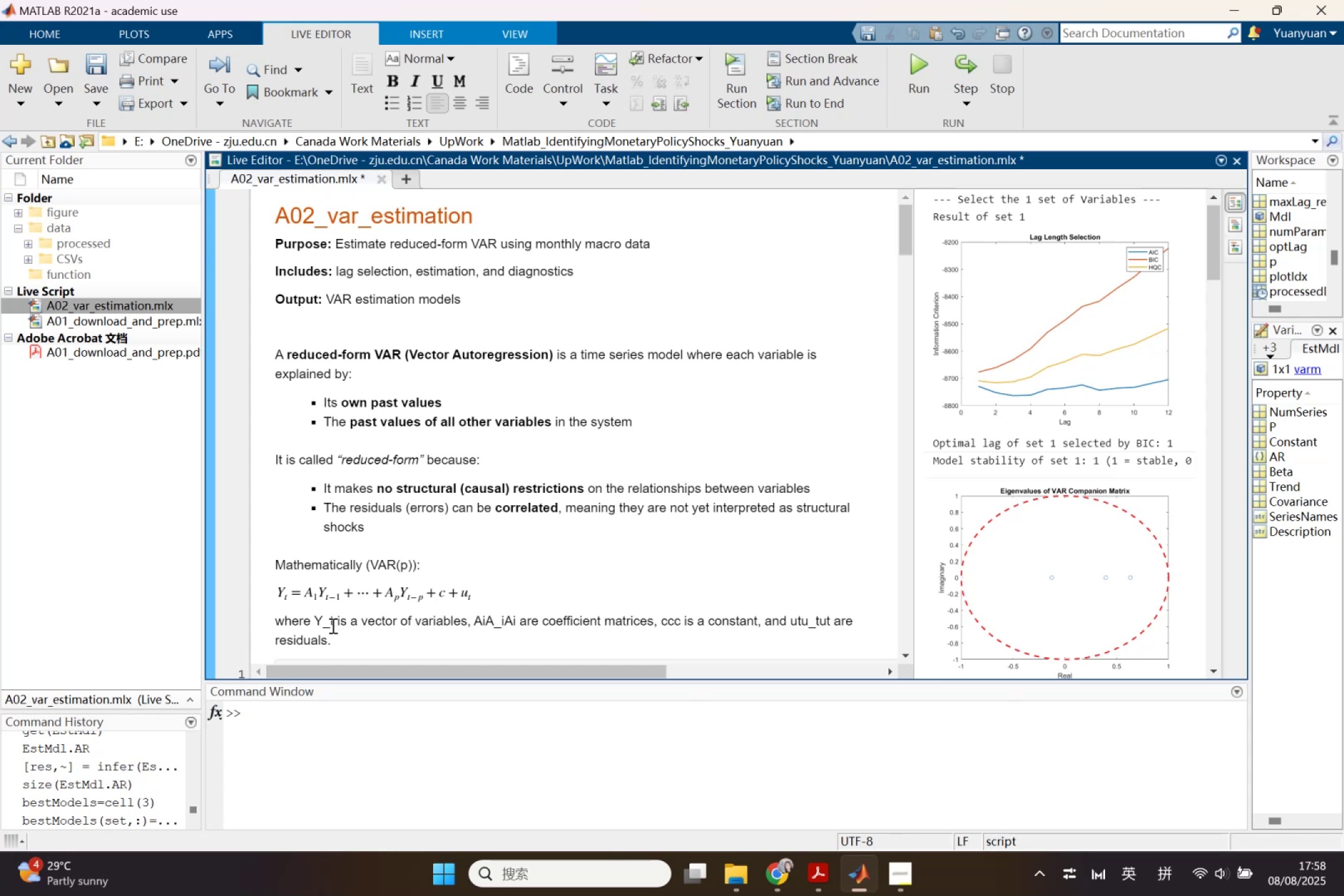 
left_click_drag(start_coordinate=[332, 626], to_coordinate=[314, 626])
 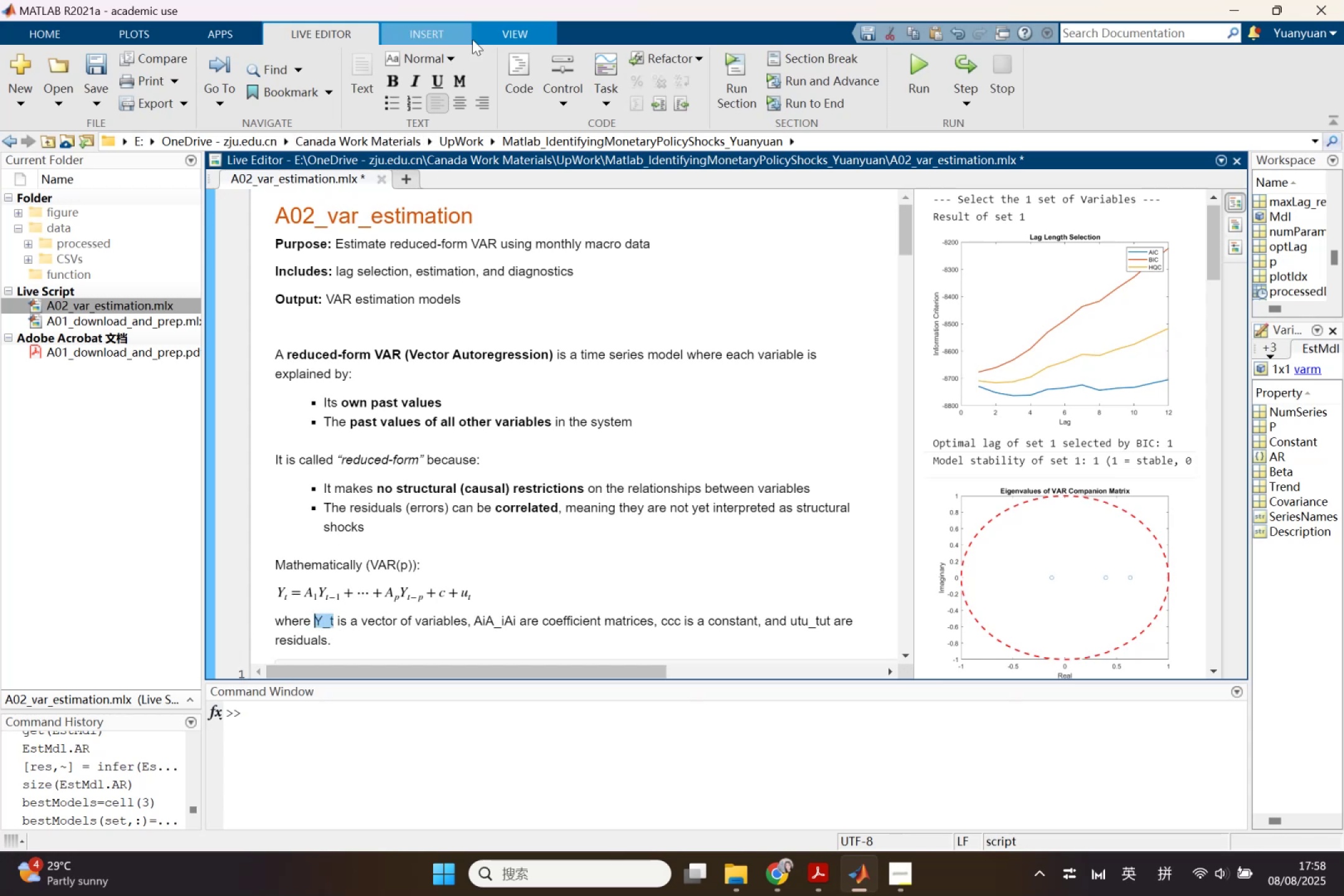 
left_click([426, 25])
 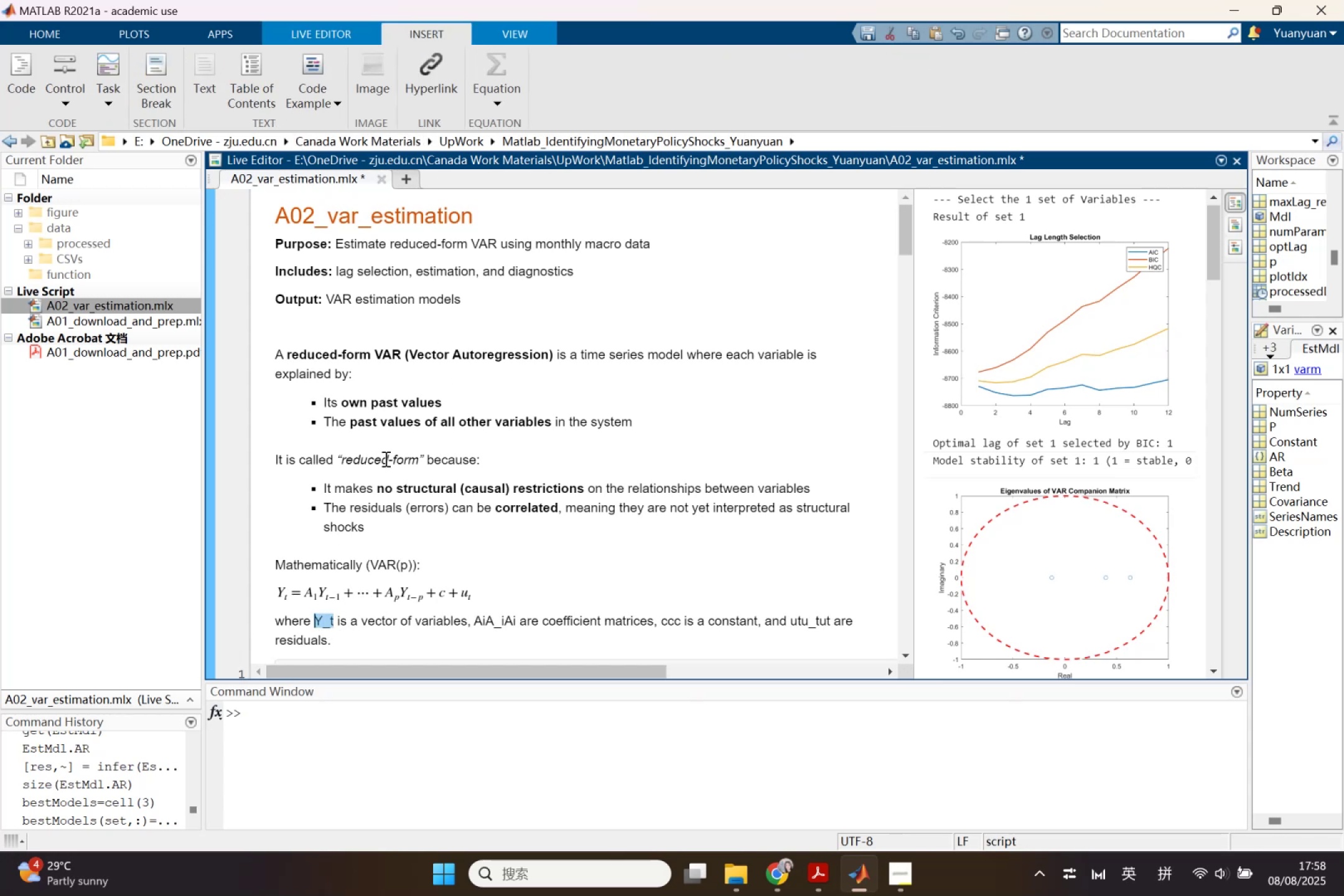 
left_click([323, 618])
 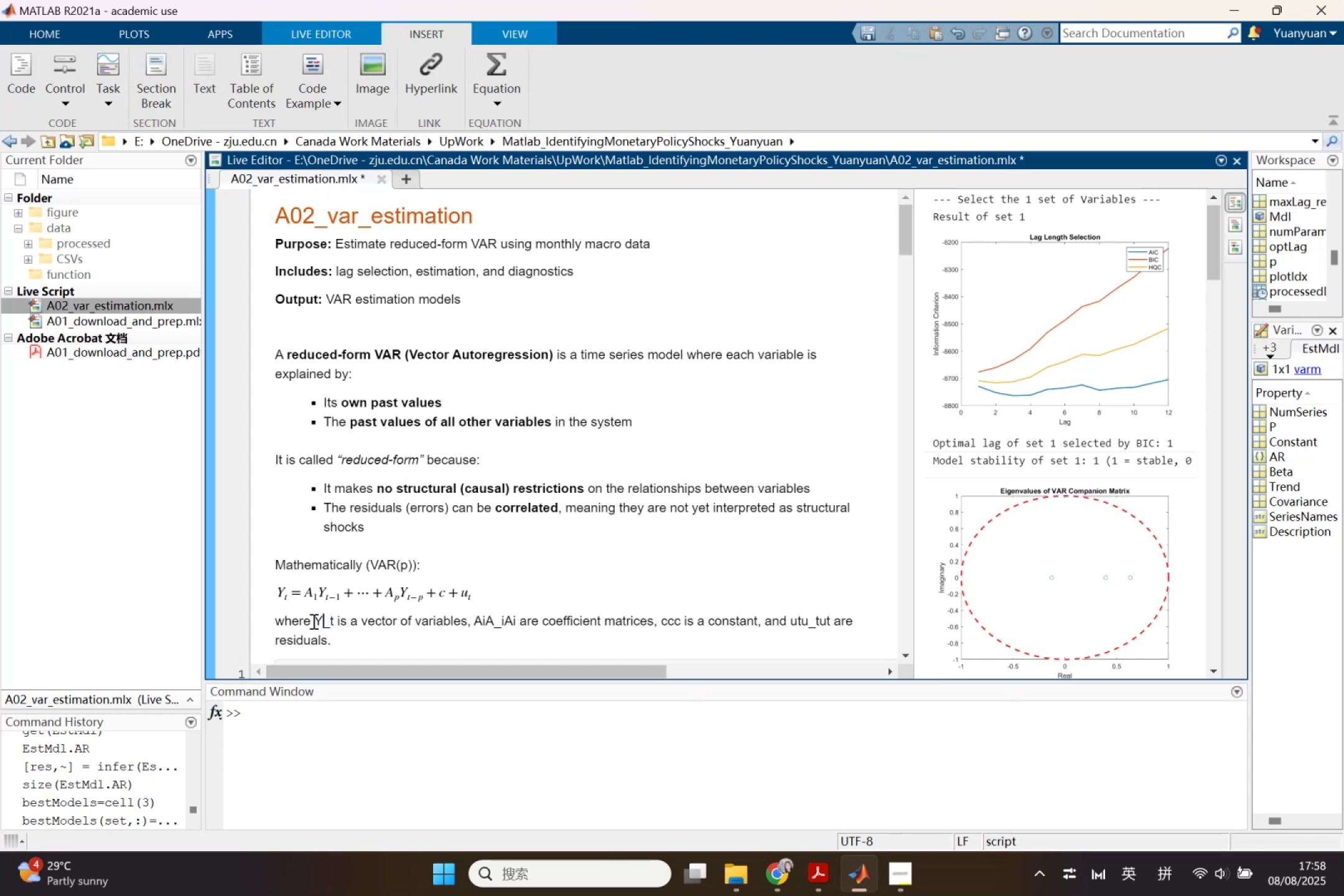 
left_click([312, 621])
 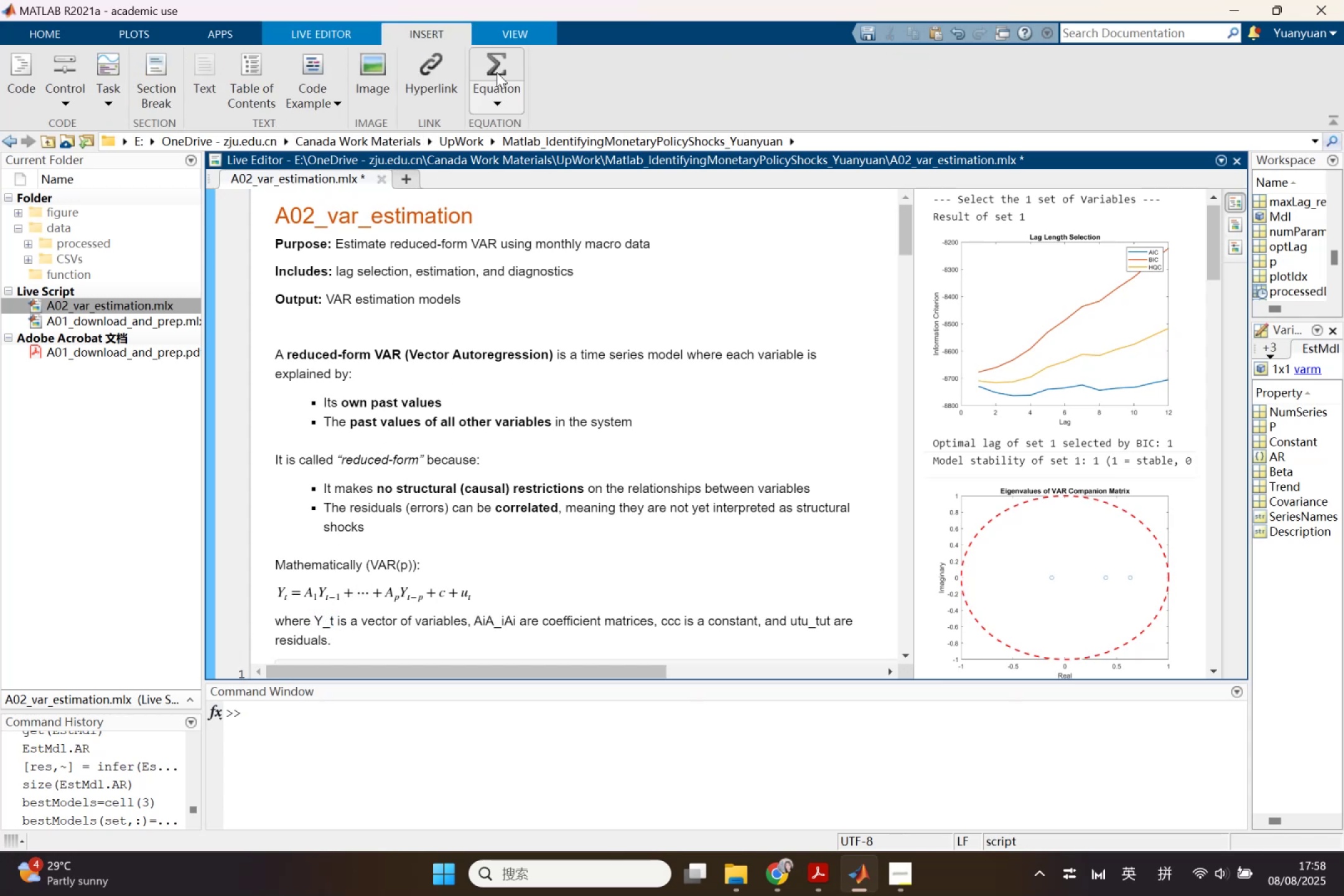 
left_click([500, 61])
 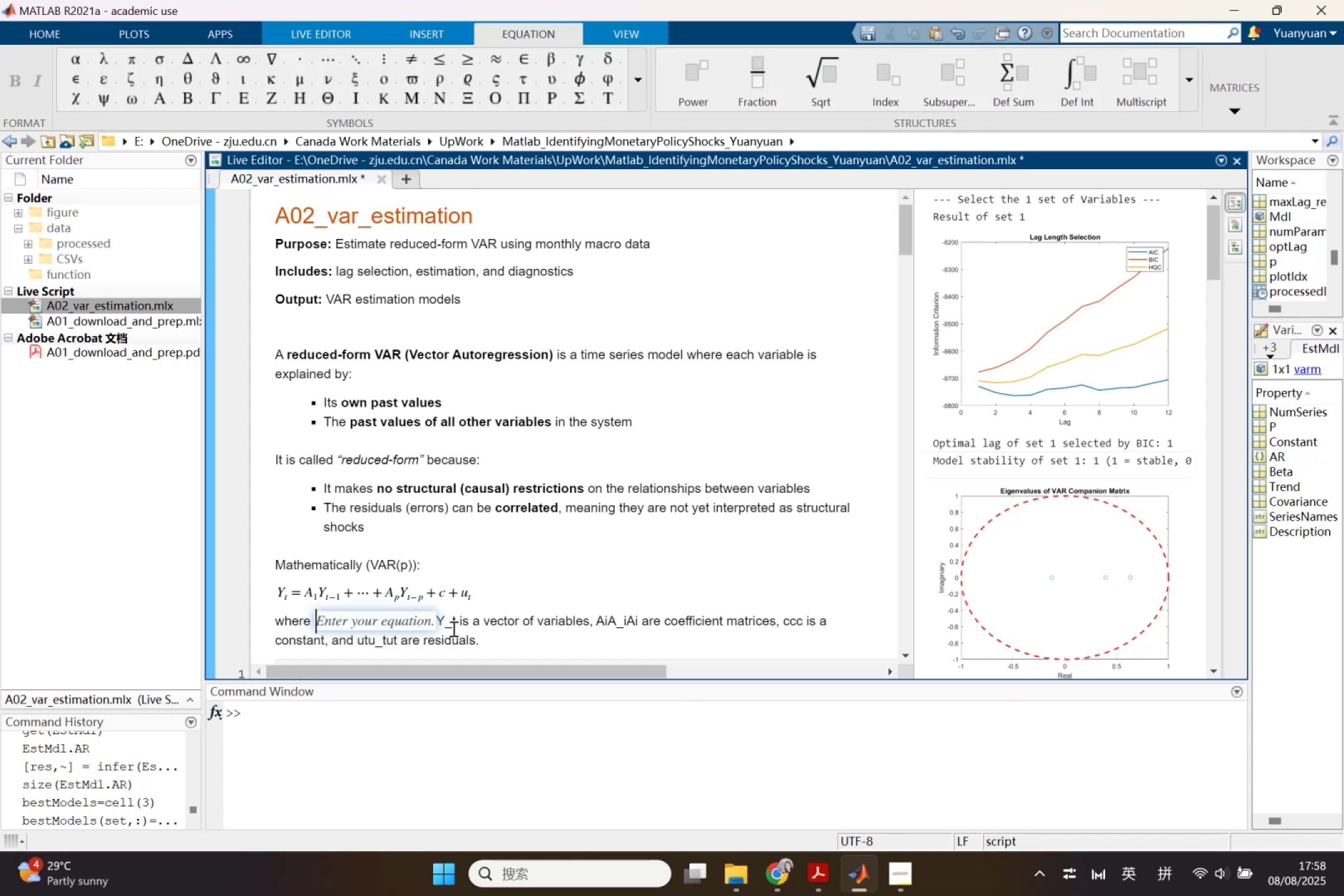 
left_click_drag(start_coordinate=[457, 614], to_coordinate=[439, 618])
 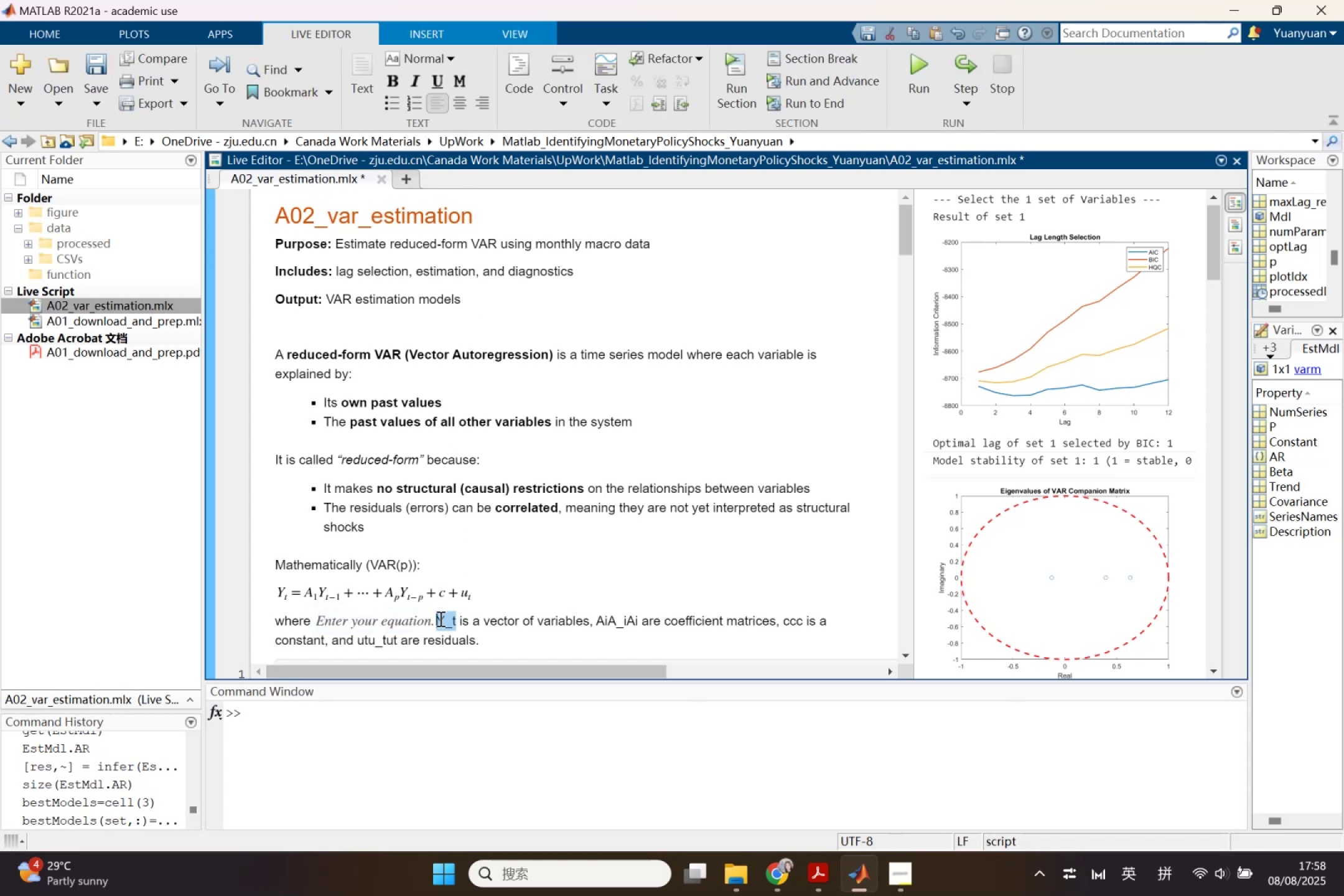 
key(Control+X)
 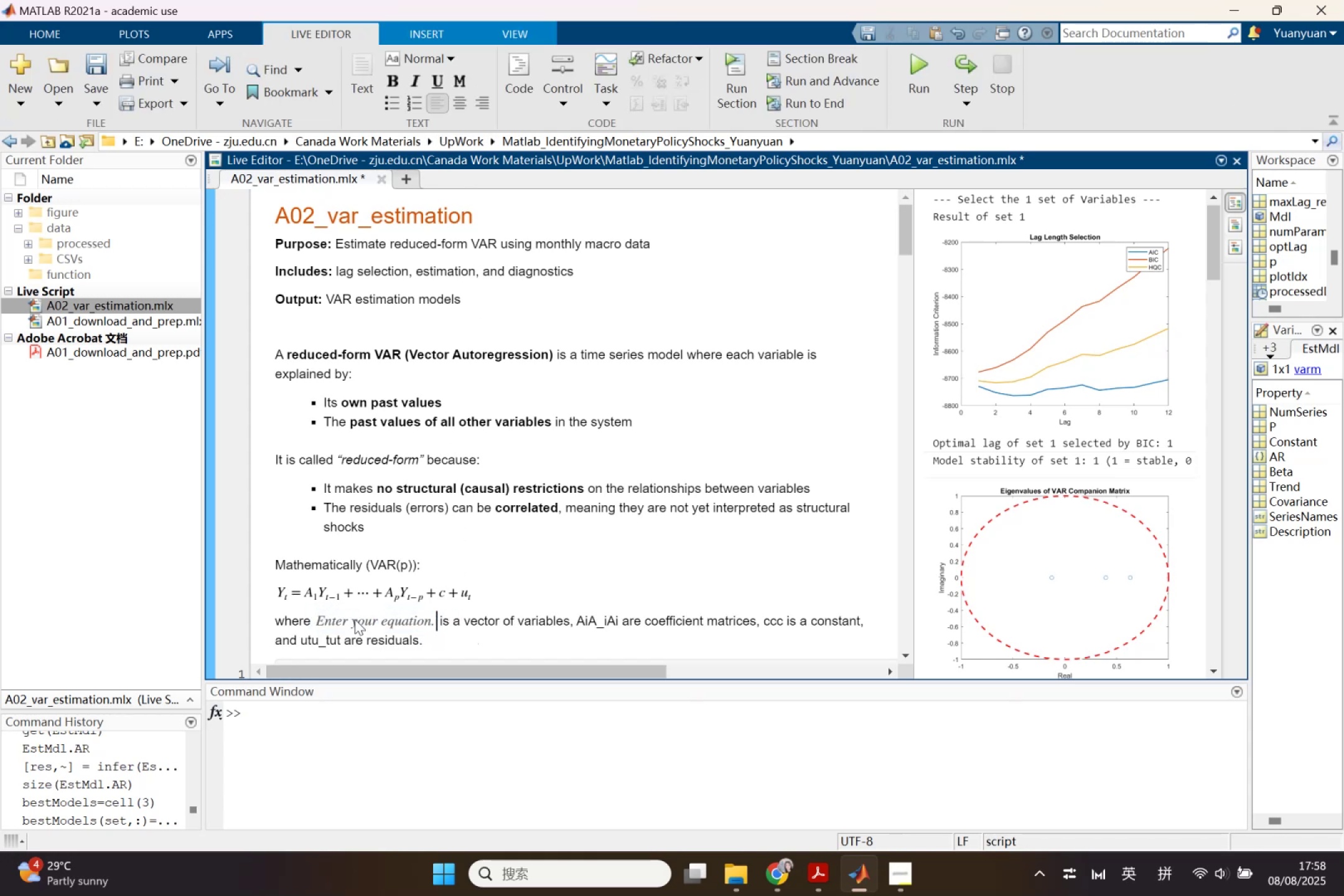 
left_click([355, 619])
 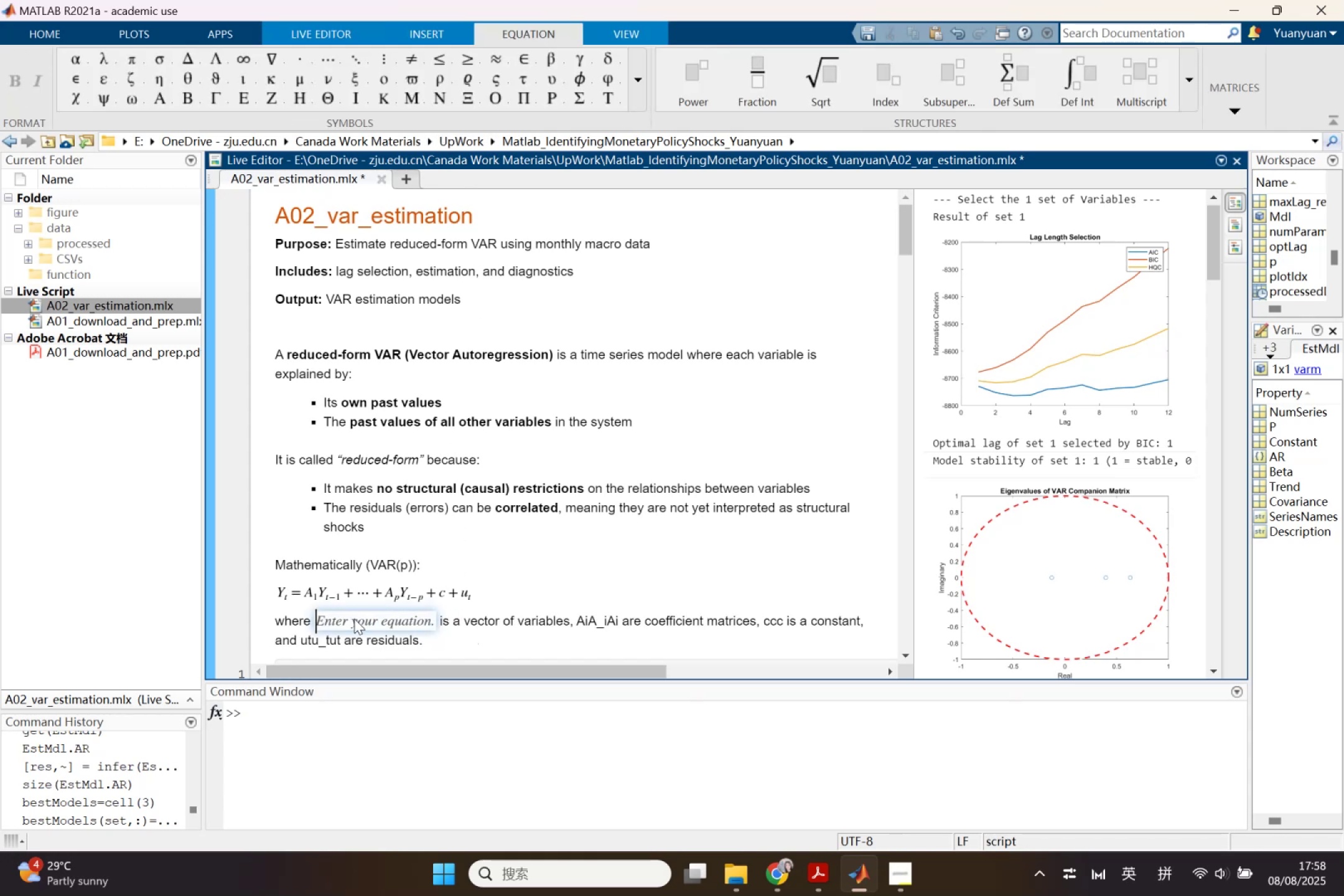 
key(Control+V)
 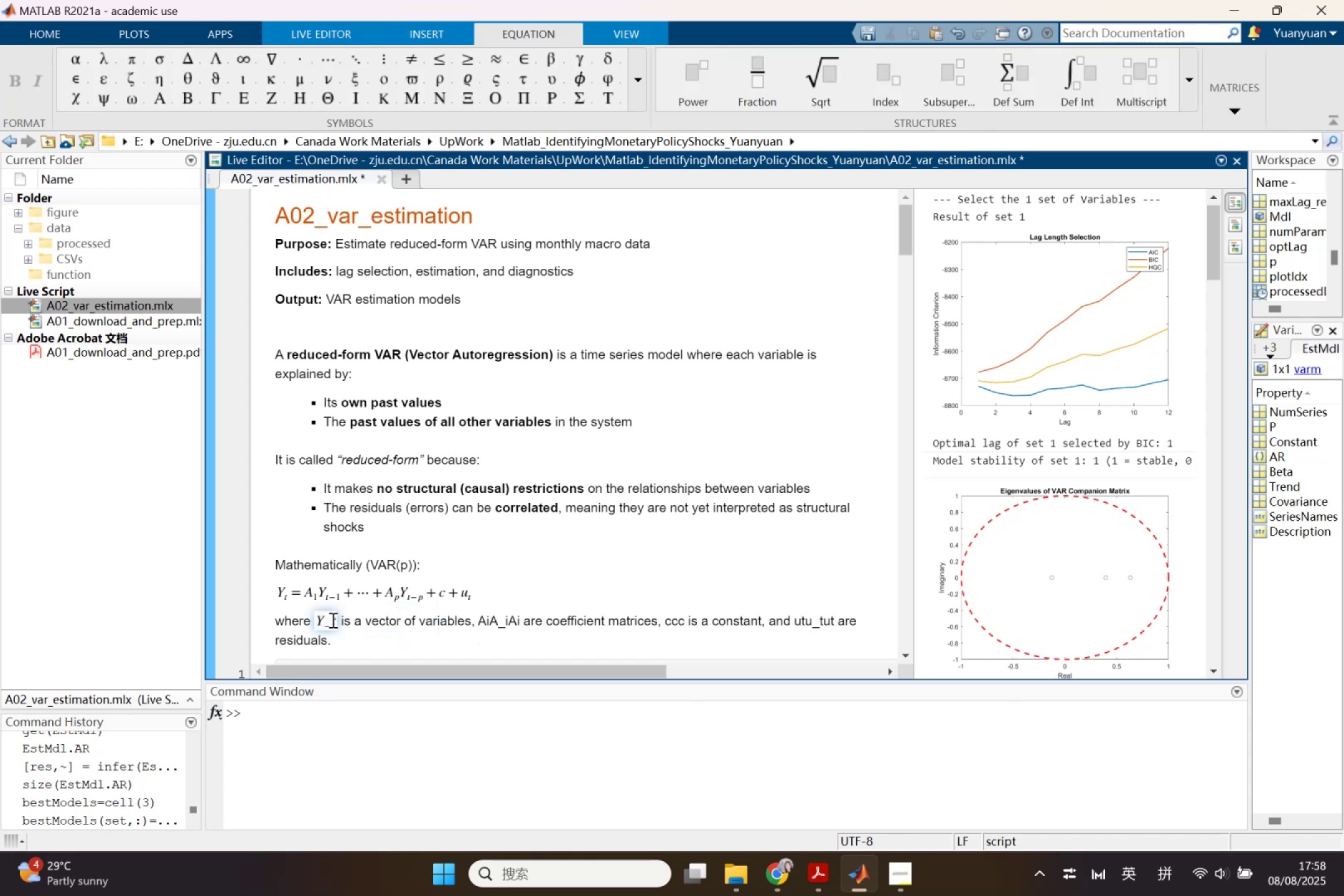 
left_click([332, 620])
 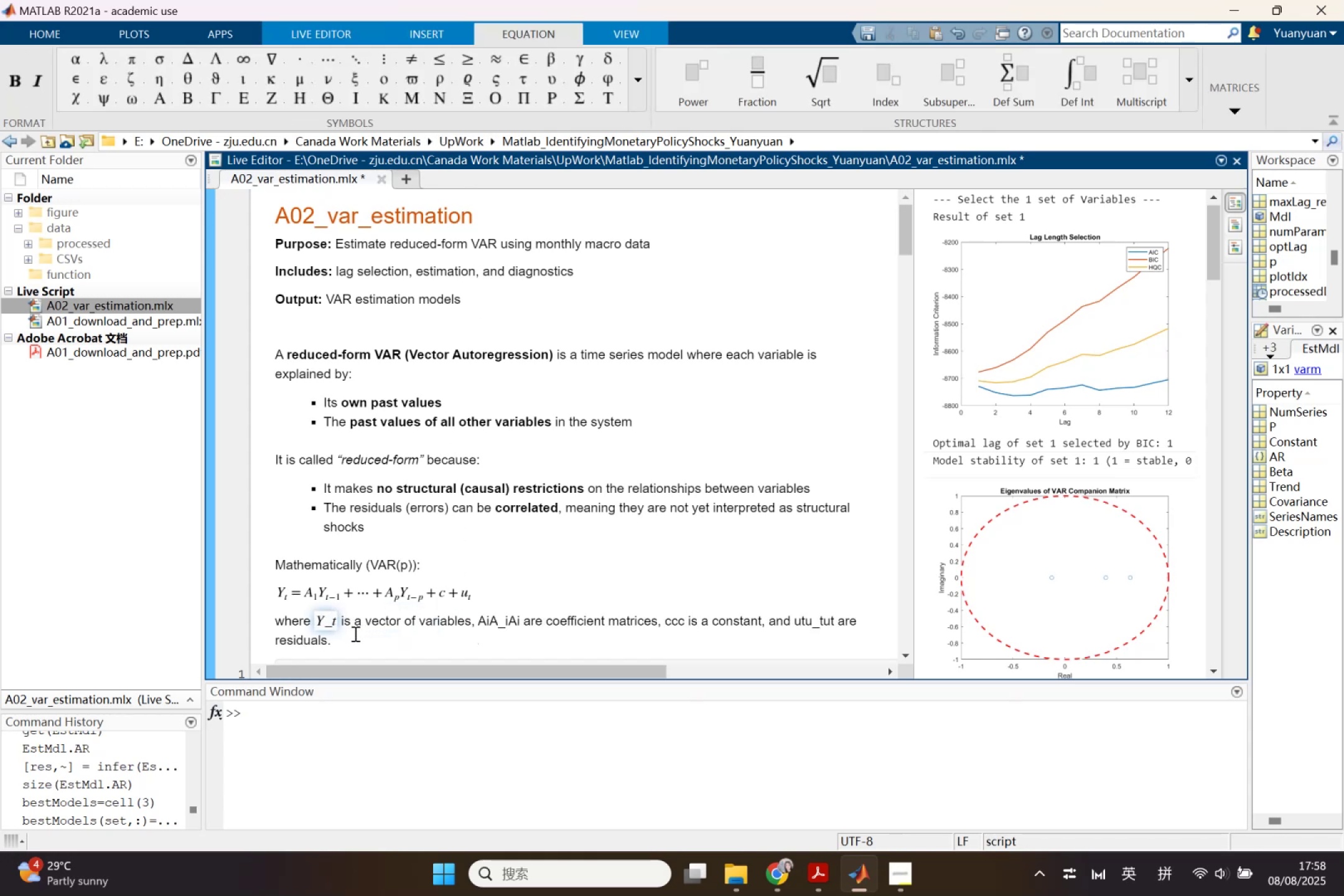 
key(ArrowRight)
 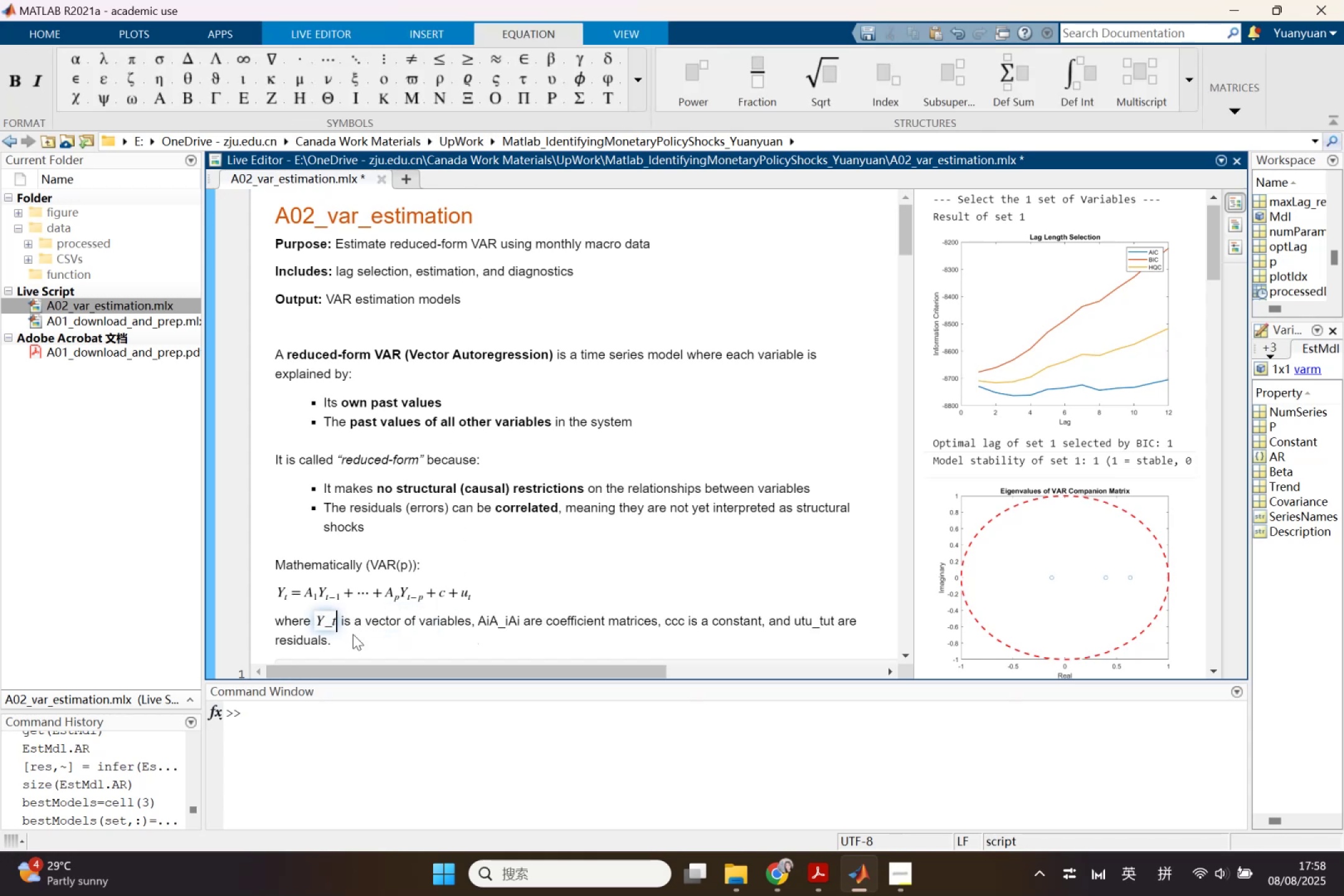 
key(Backspace)
 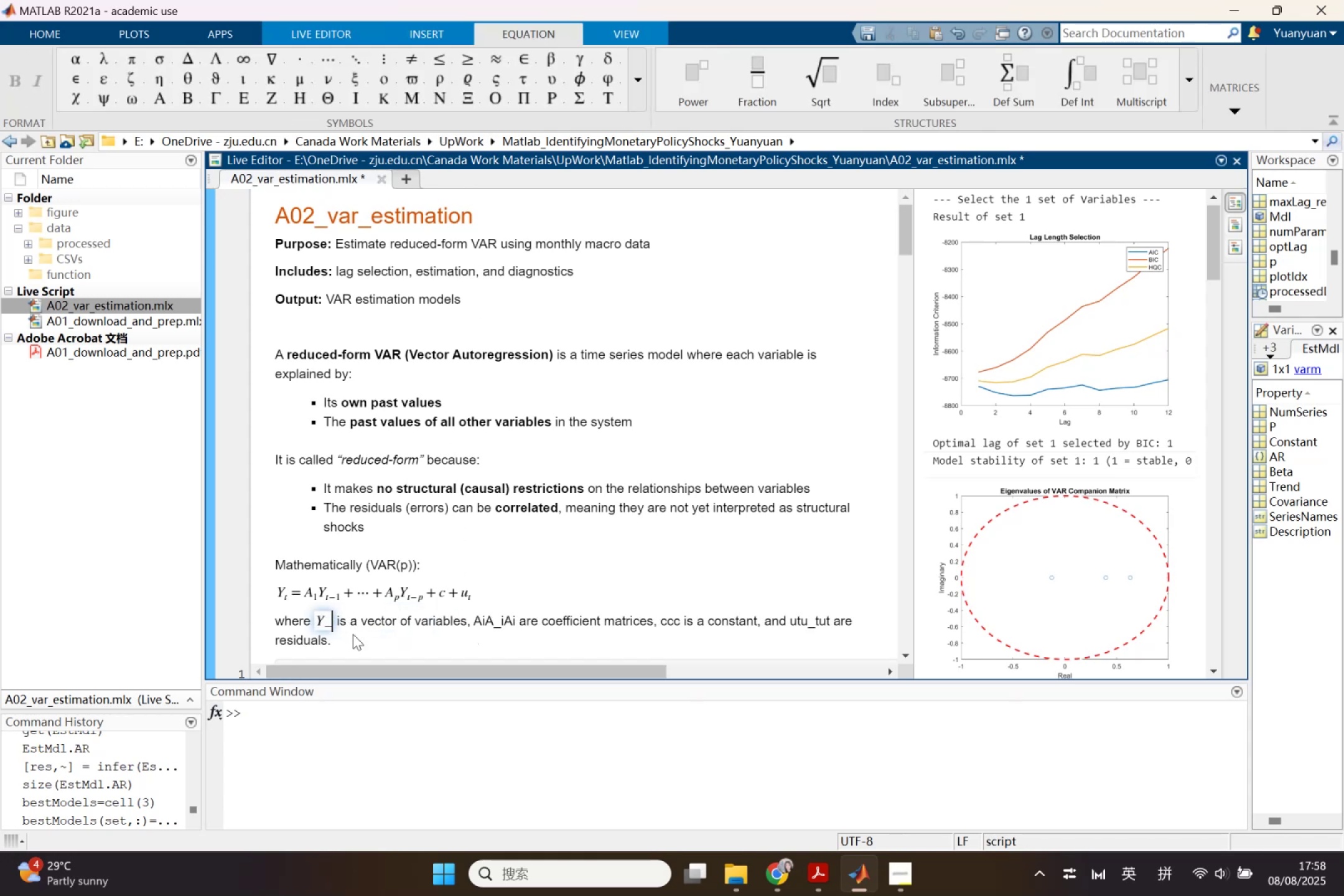 
key(Backspace)
 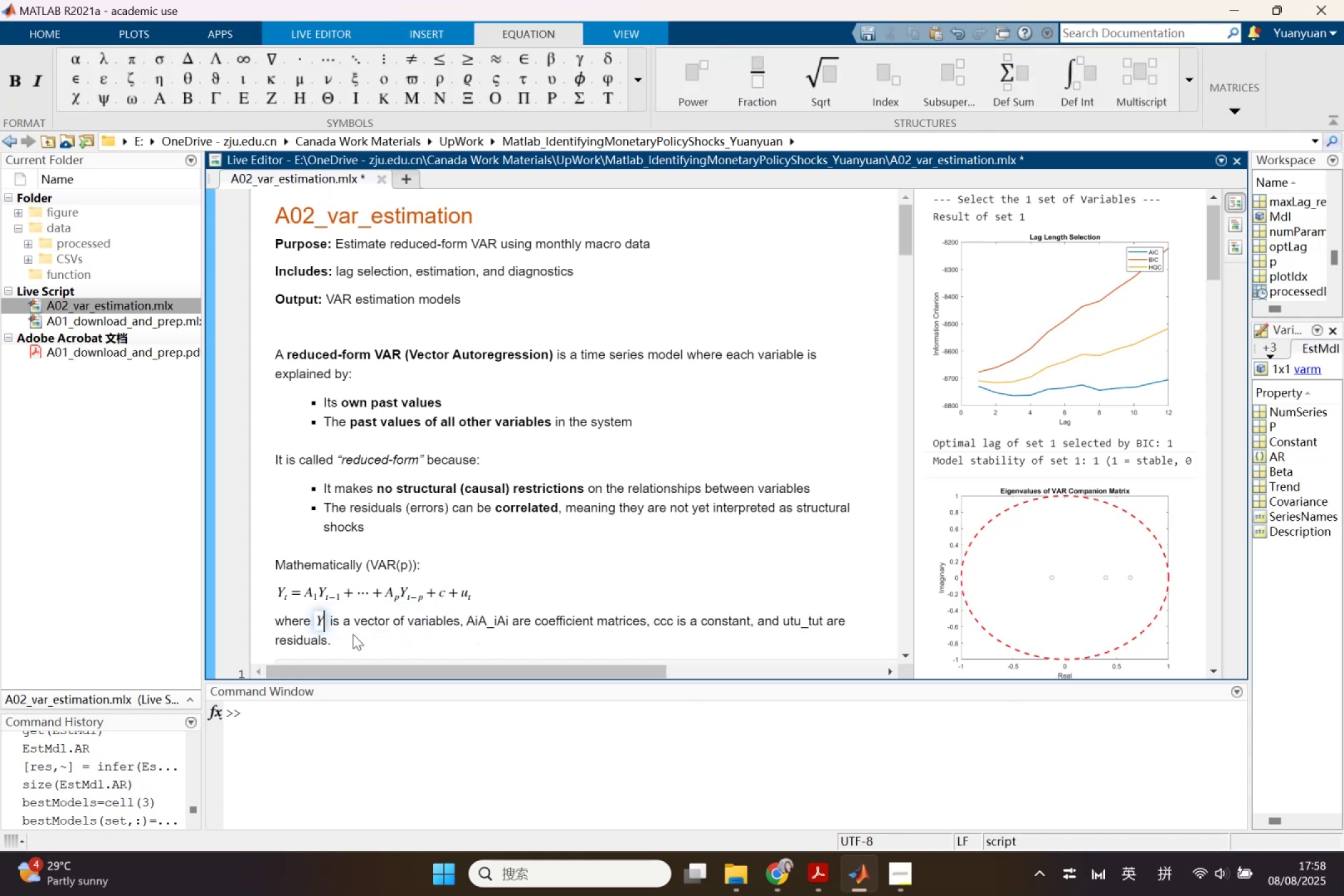 
key(Shift+ShiftLeft)
 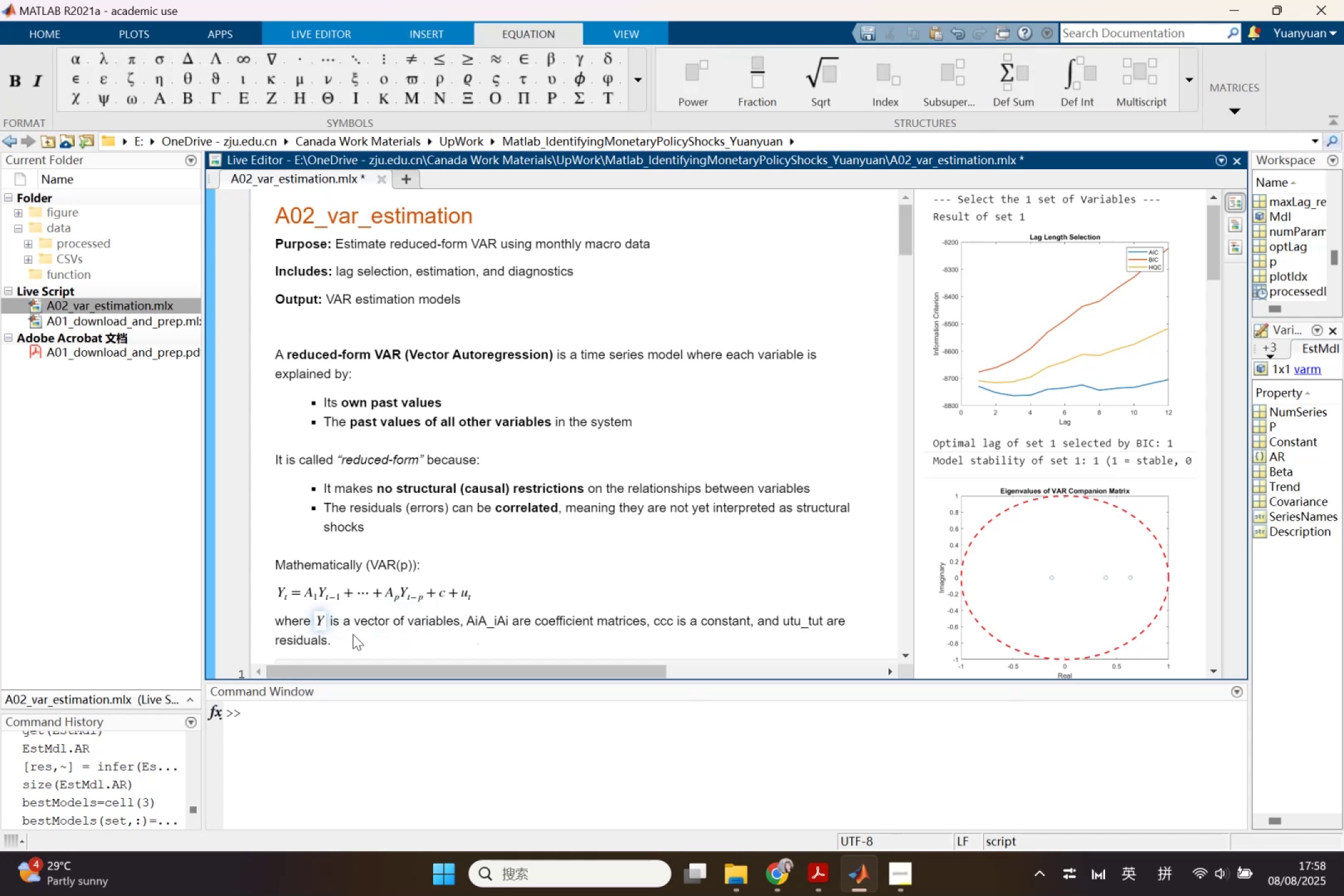 
key(Shift+Minus)
 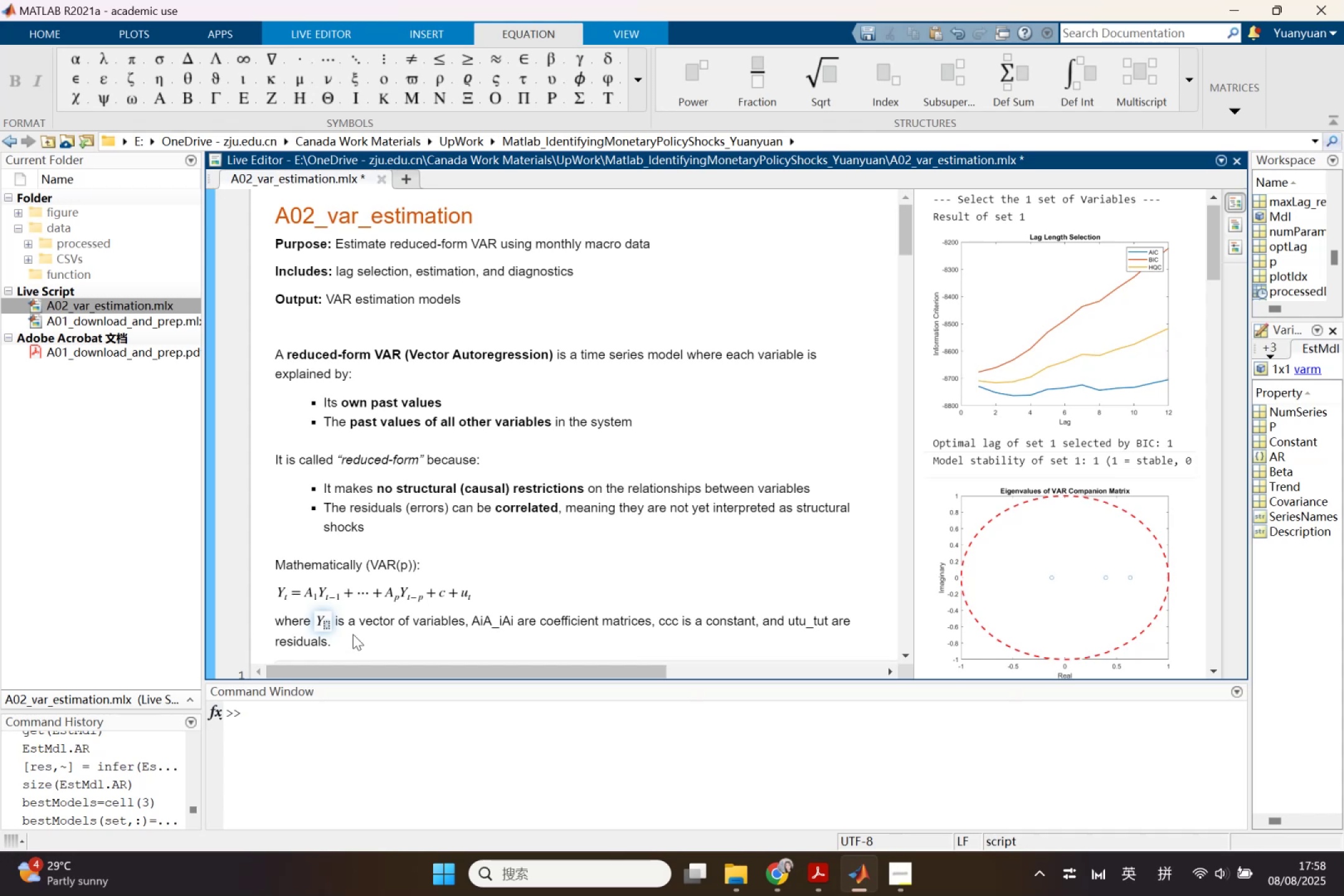 
key(ArrowRight)
 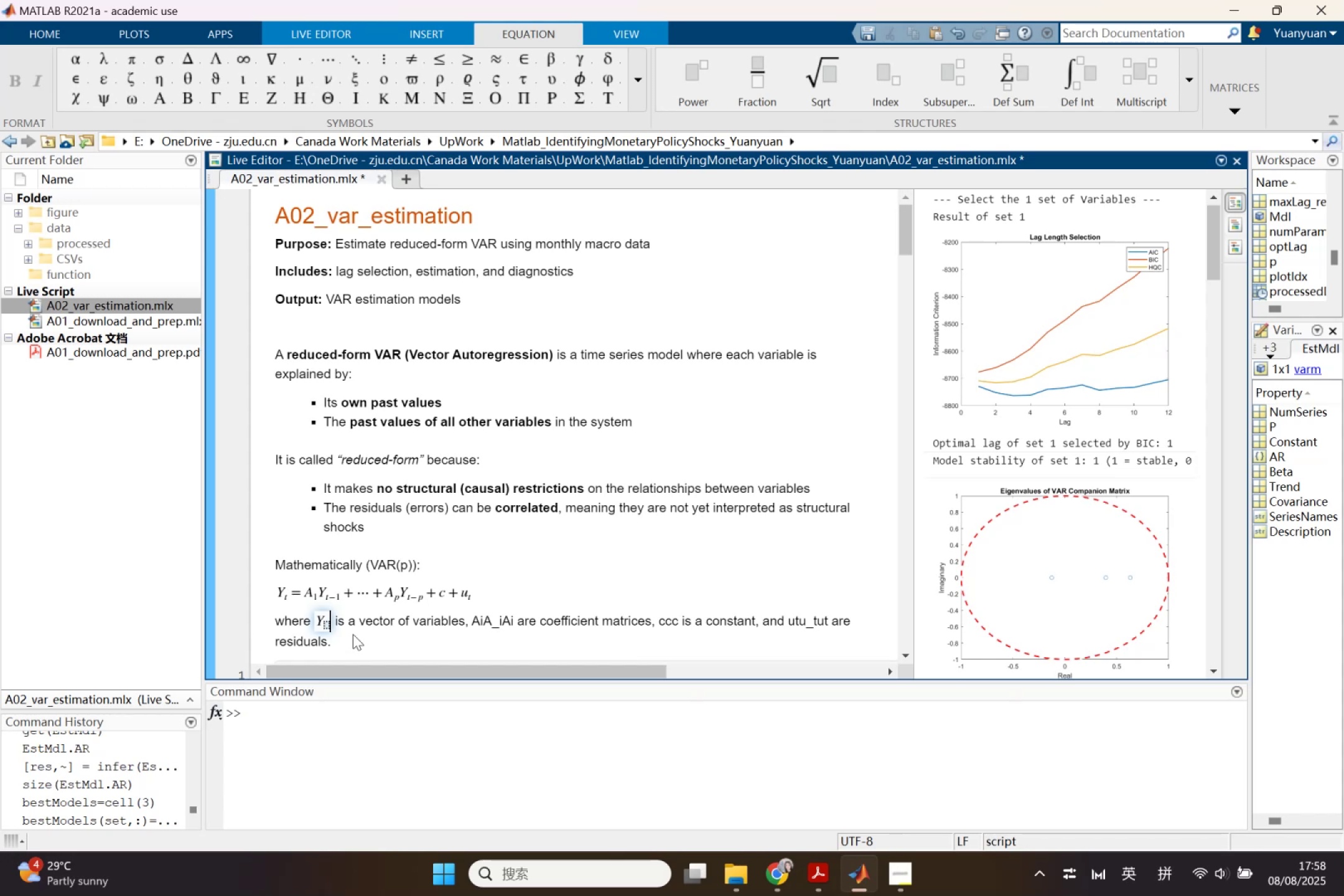 
key(ArrowLeft)
 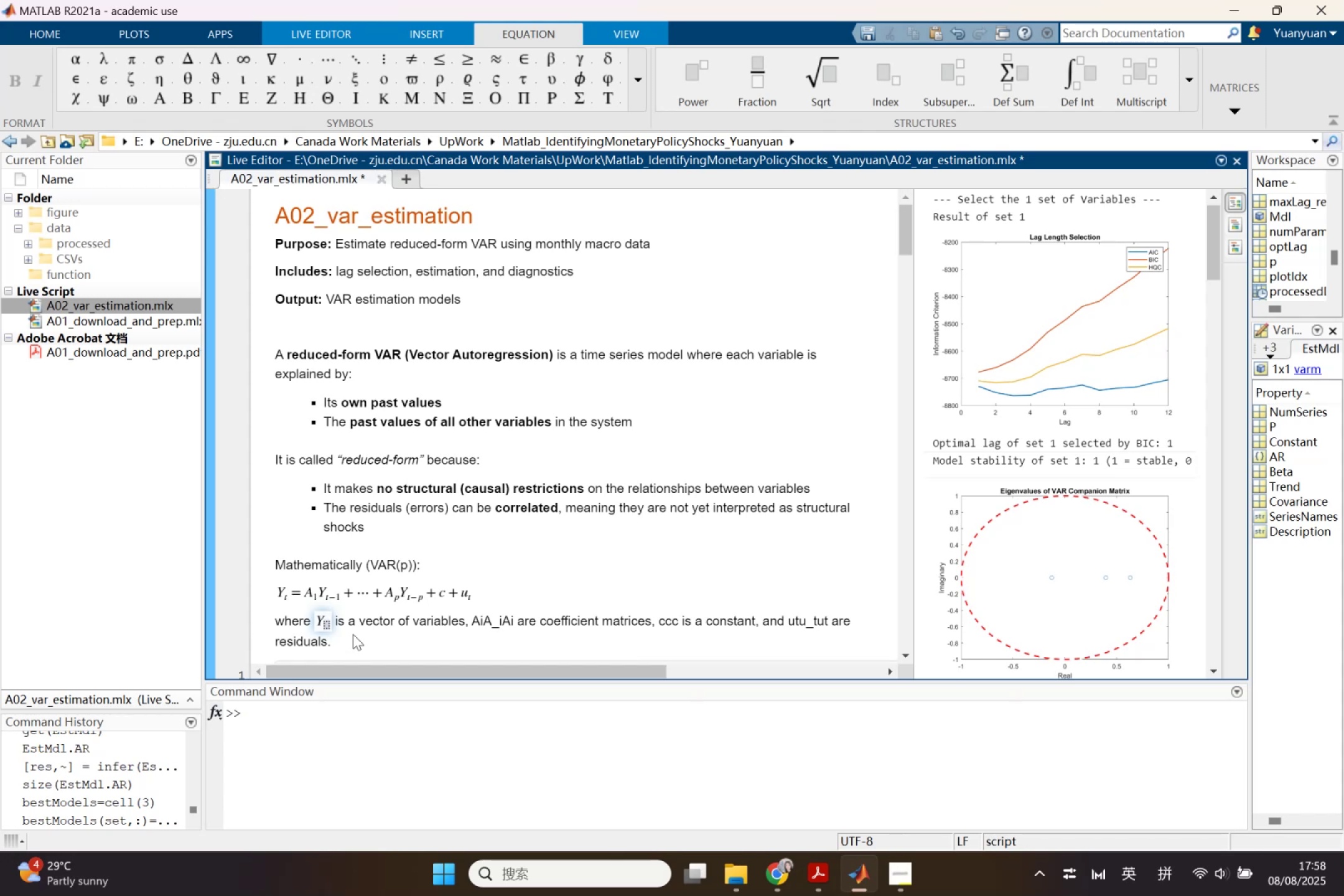 
key(T)
 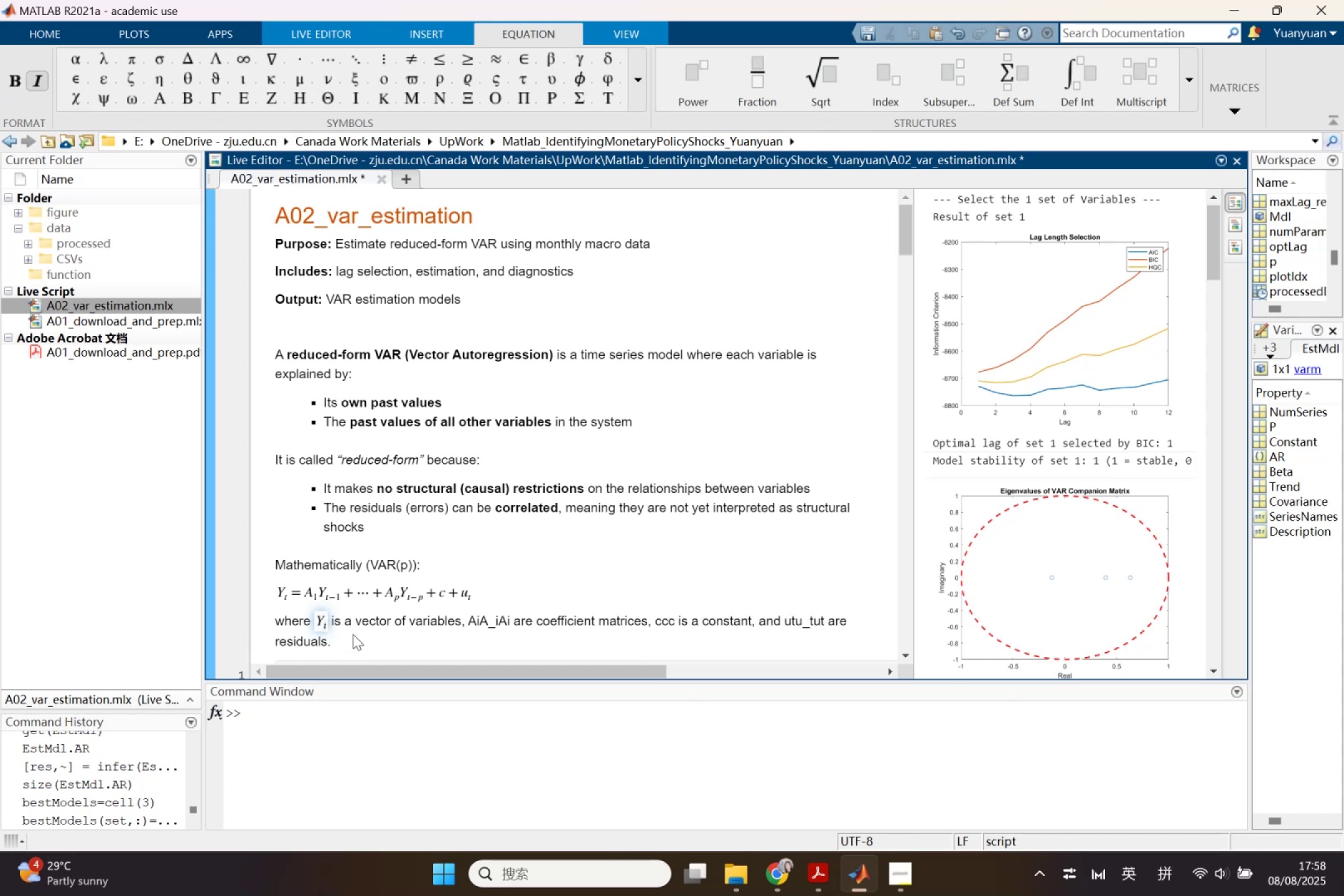 
wait(11.9)
 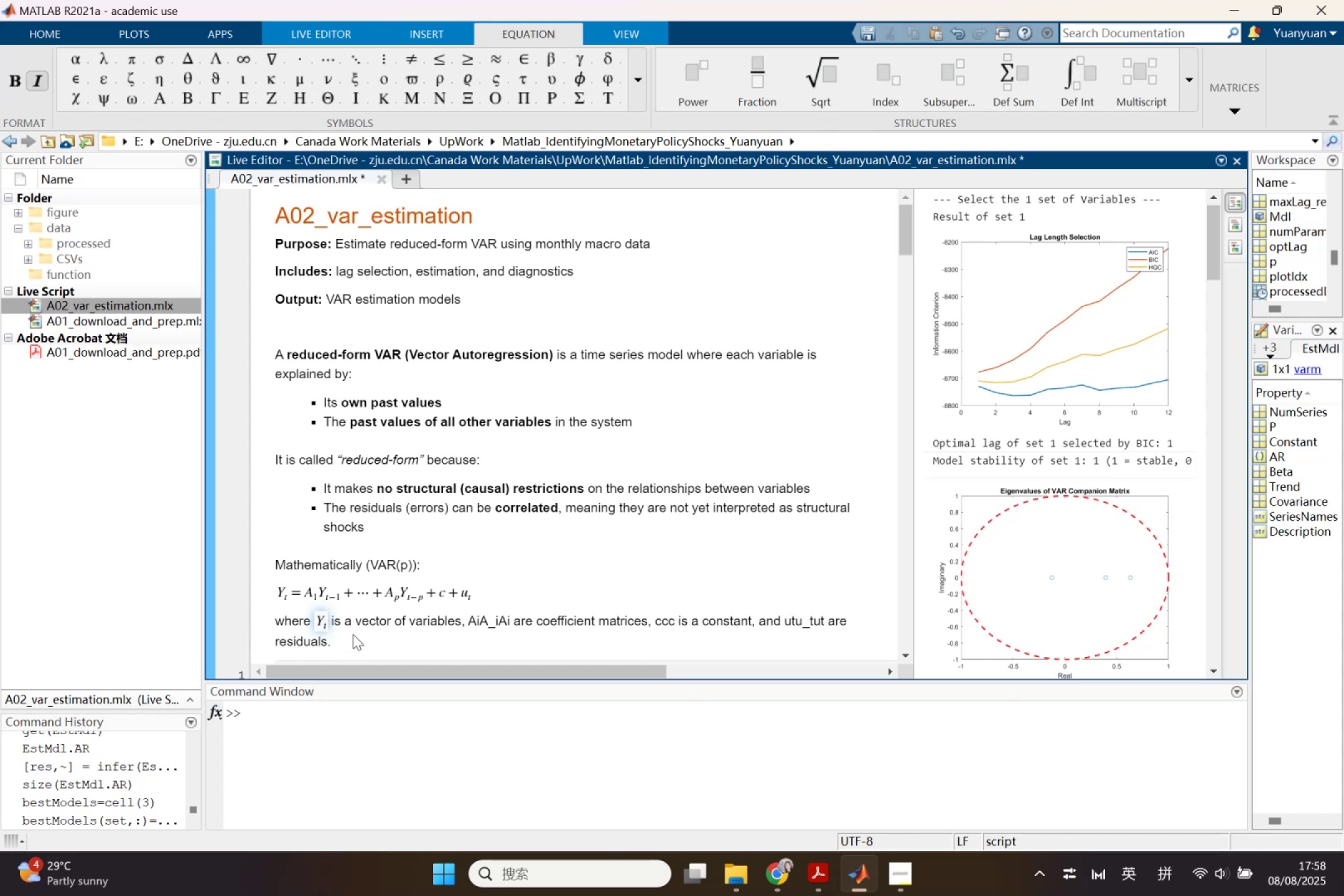 
left_click_drag(start_coordinate=[482, 623], to_coordinate=[470, 623])
 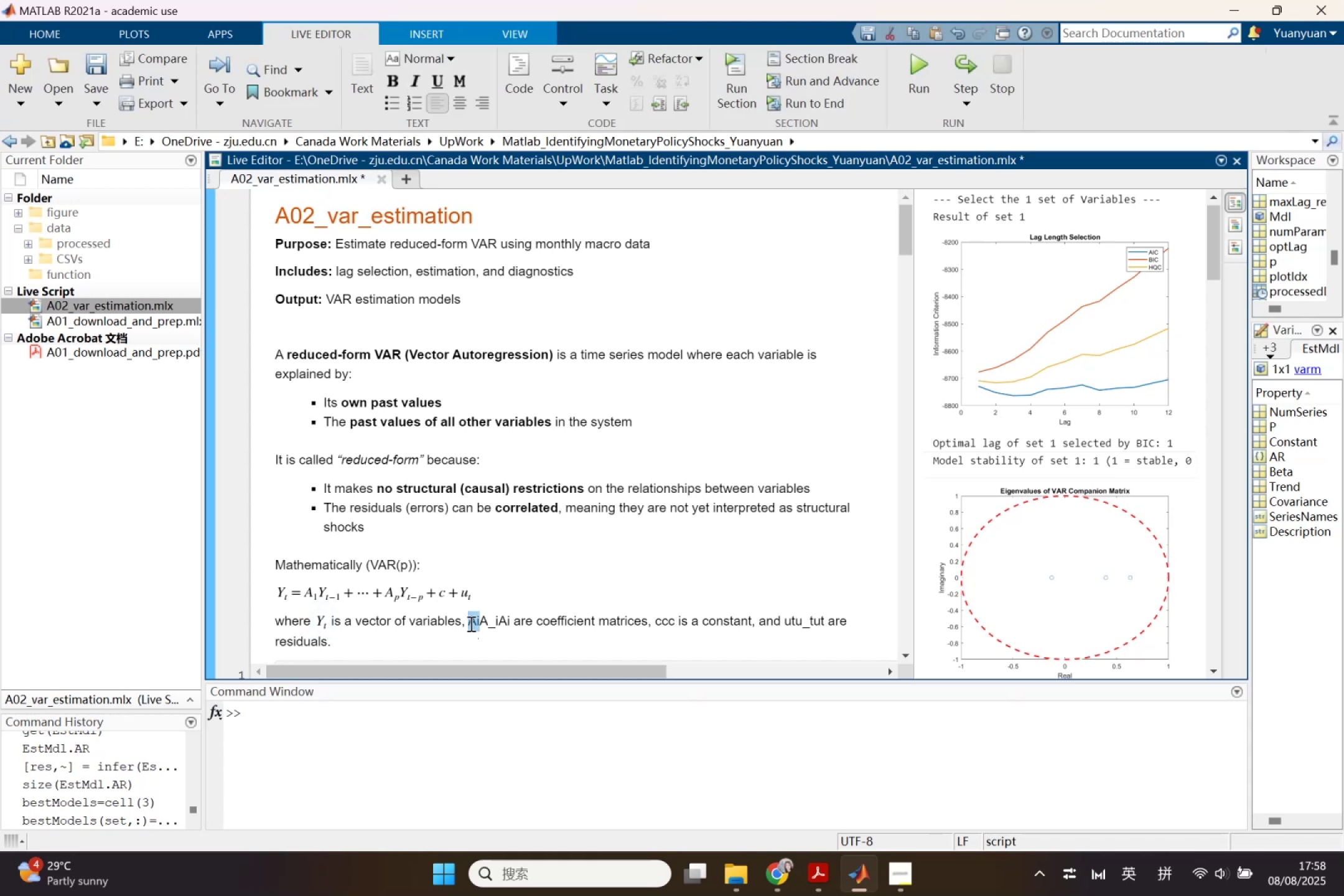 
key(Backspace)
 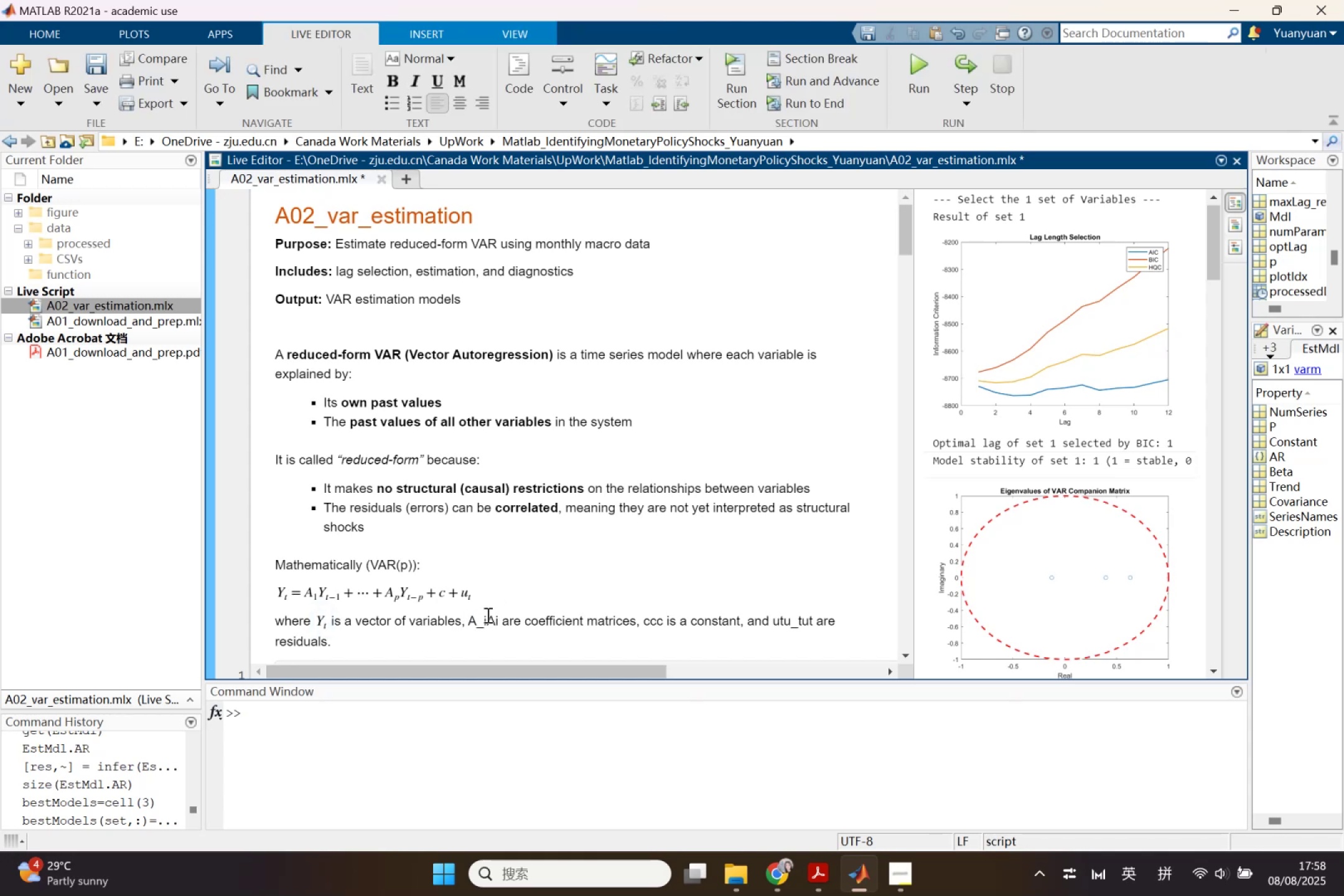 
left_click_drag(start_coordinate=[485, 618], to_coordinate=[496, 620])
 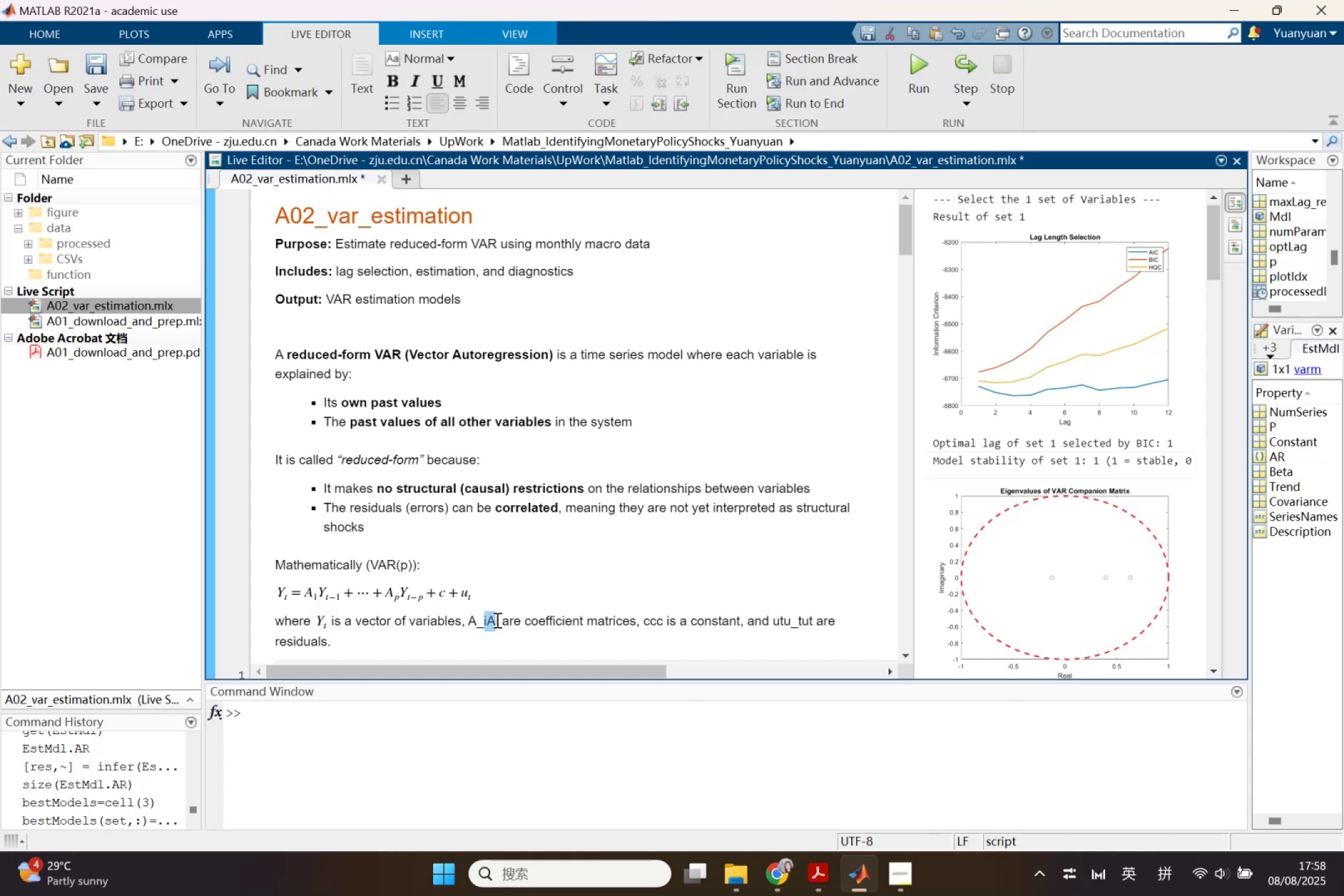 
left_click([496, 620])
 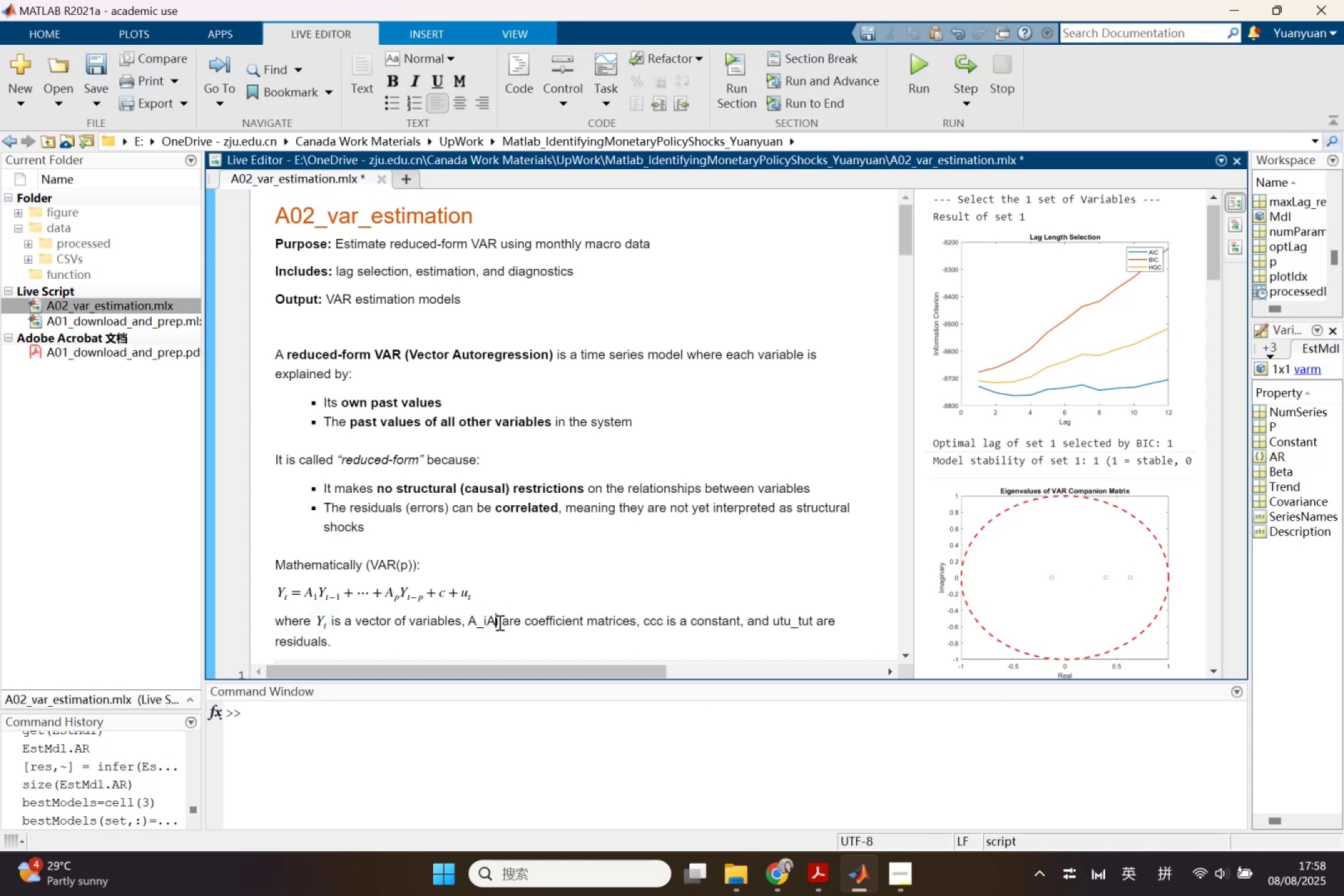 
left_click_drag(start_coordinate=[499, 622], to_coordinate=[468, 619])
 